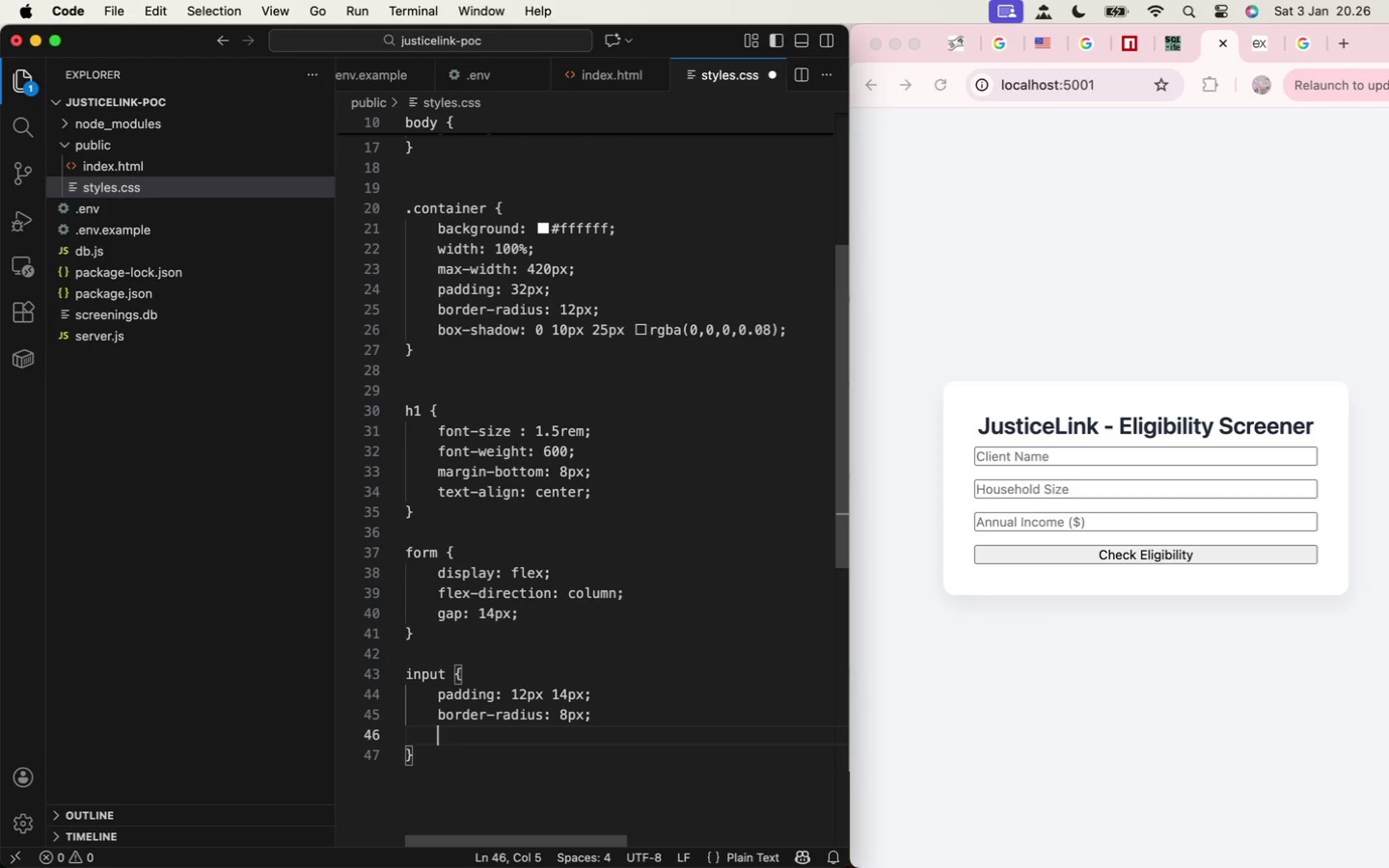 
key(Enter)
 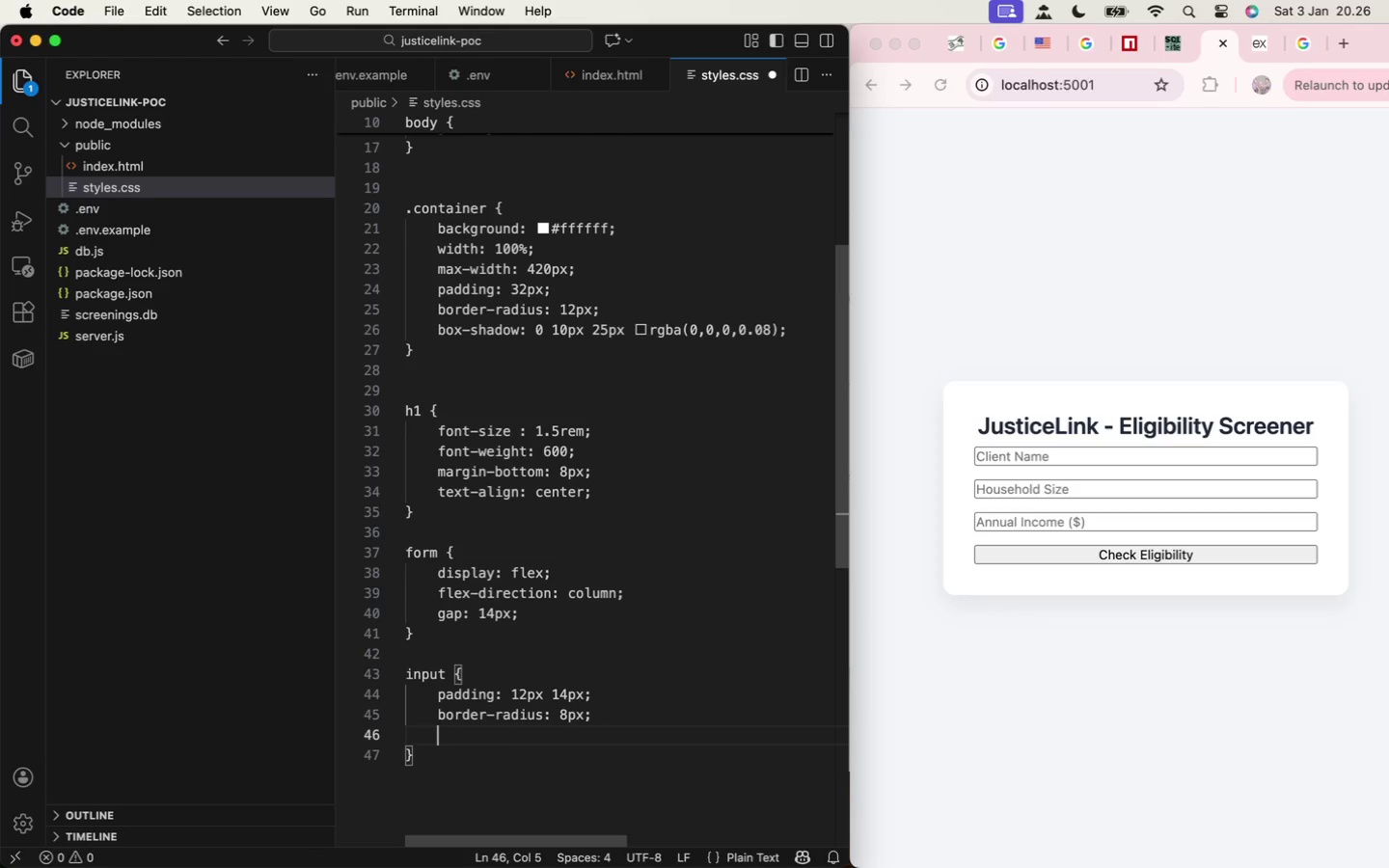 
type(border: 10x )
key(Backspace)
key(Backspace)
key(Backspace)
type(px solid)
 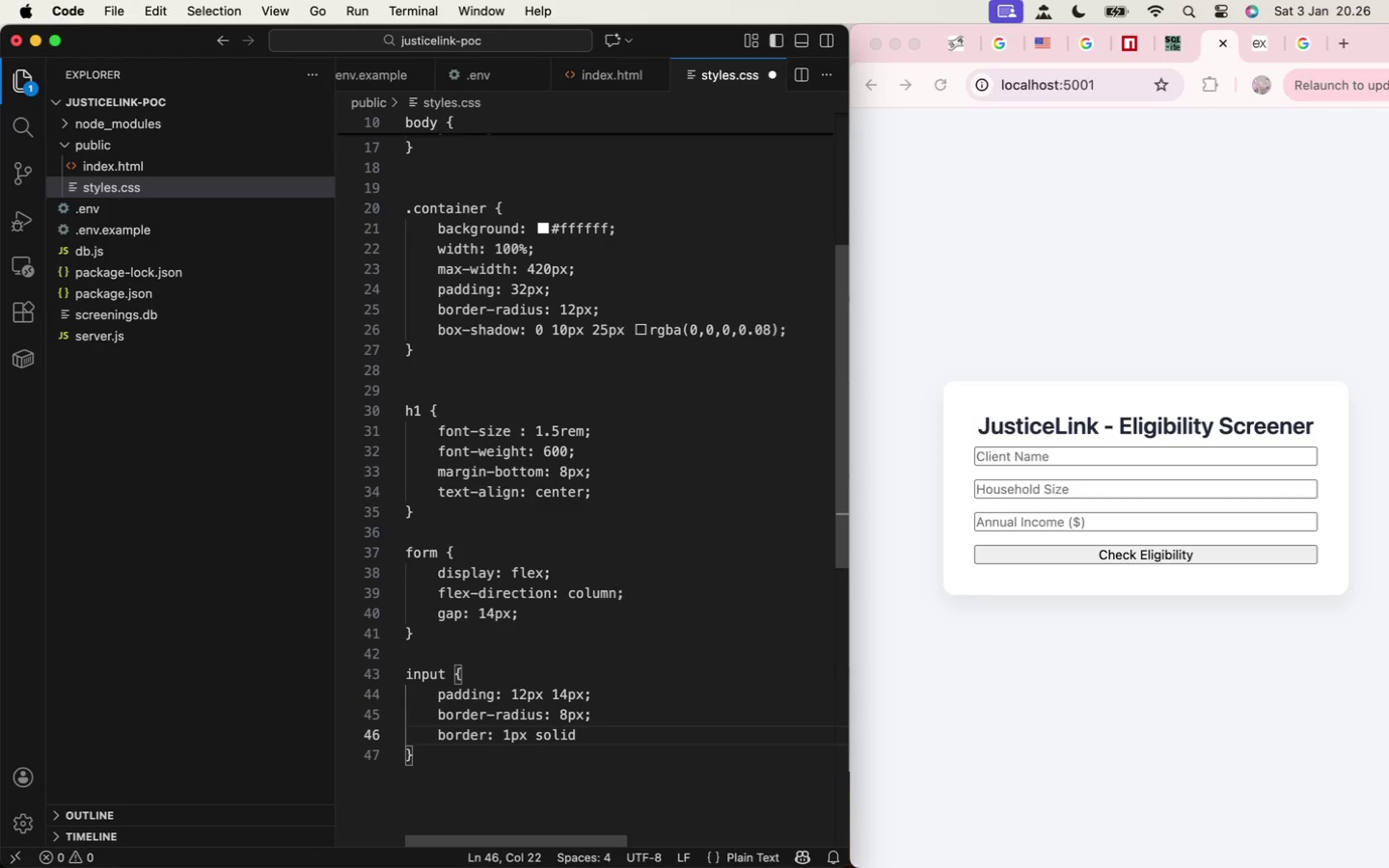 
type(#)
key(Backspace)
type( #d1d5db)
 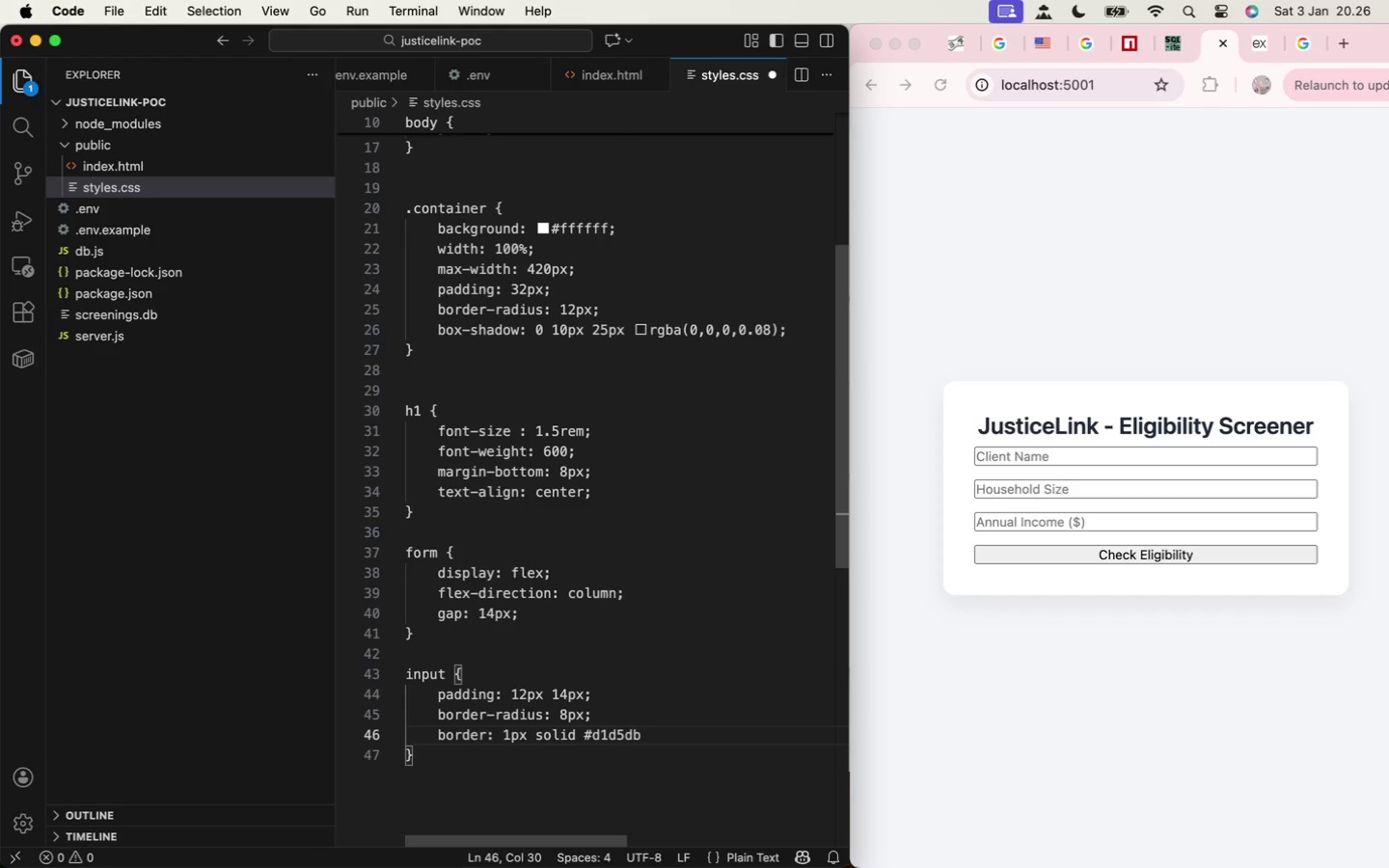 
key(Semicolon)
 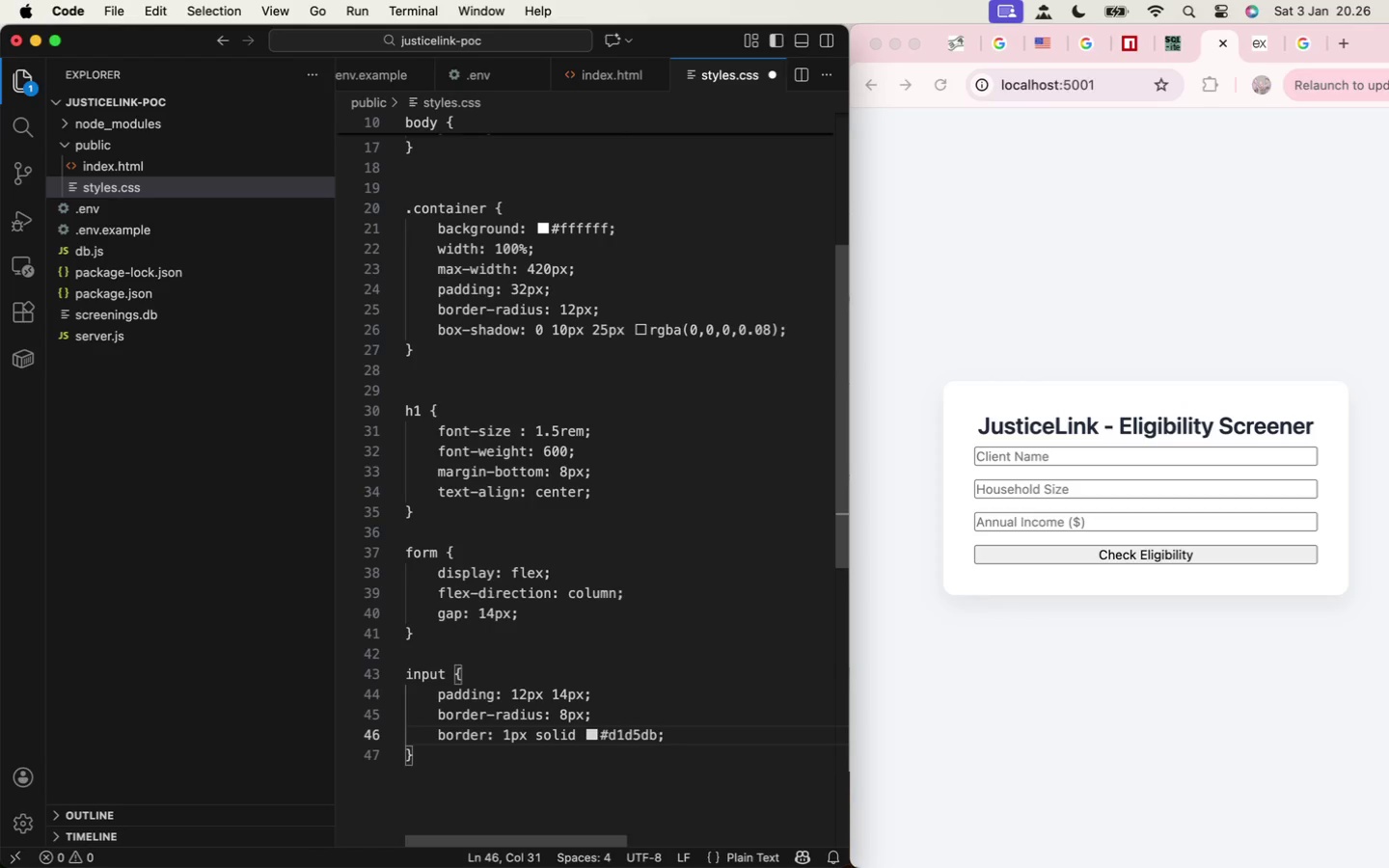 
key(Meta+CommandLeft)
 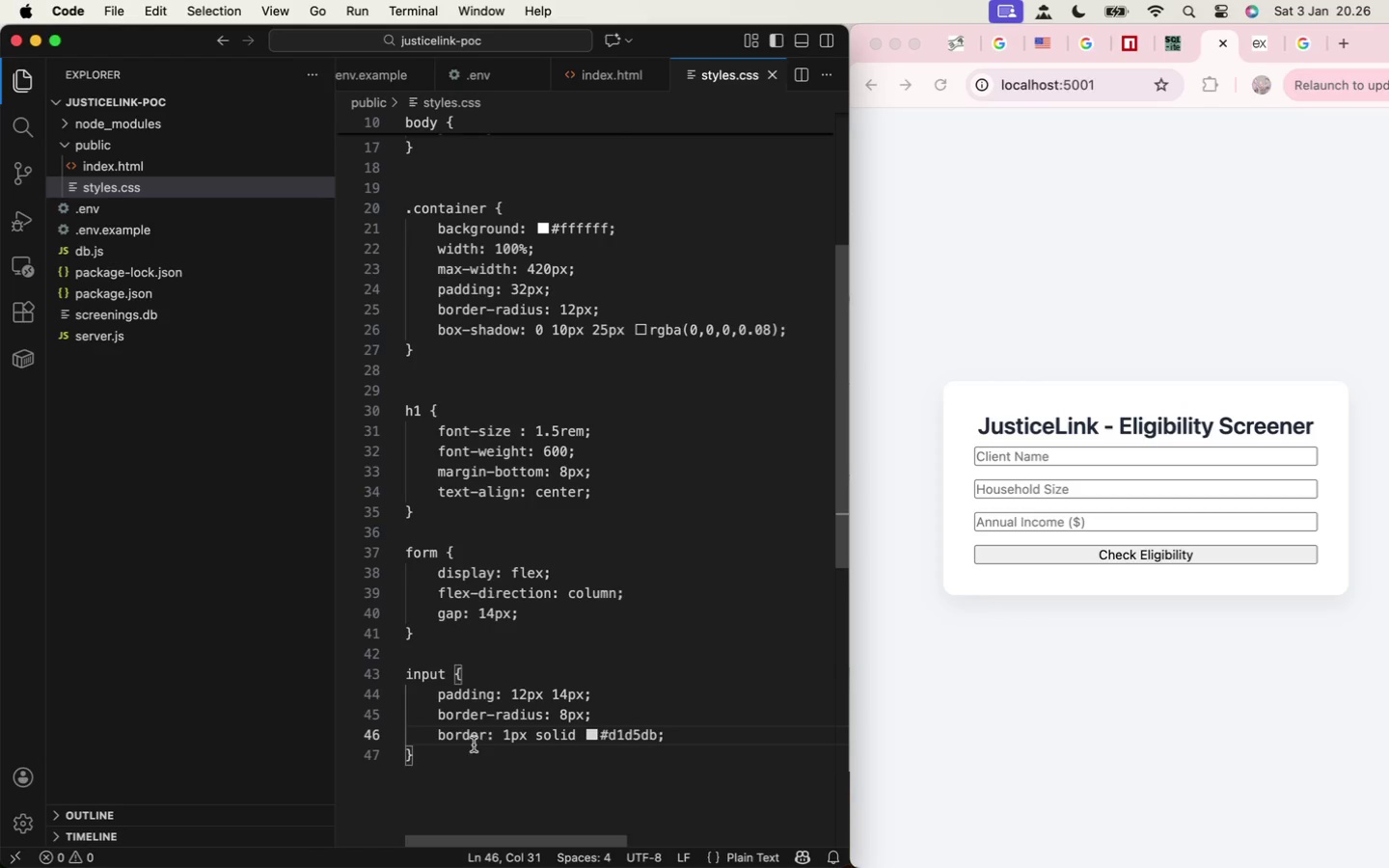 
key(Meta+S)
 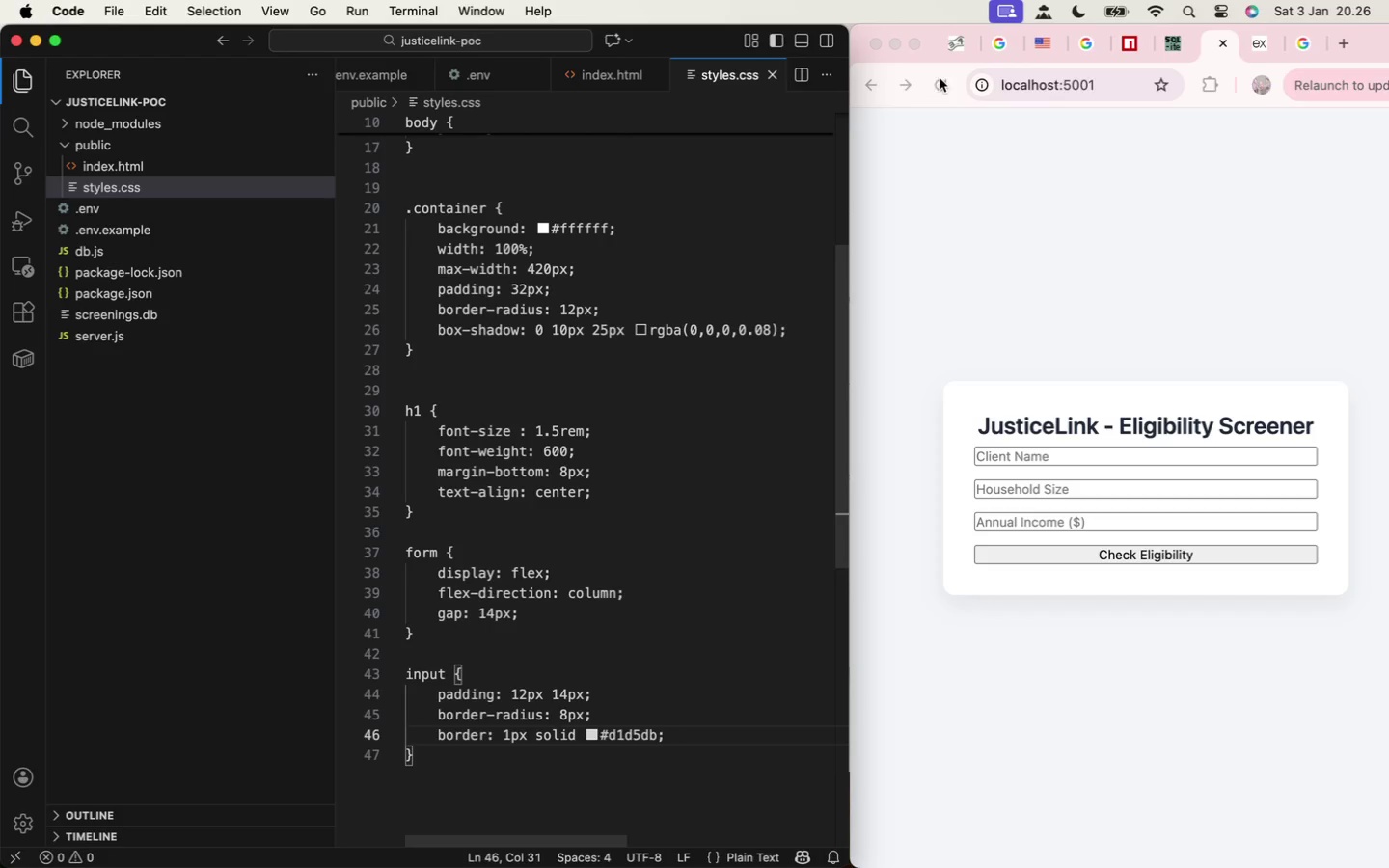 
left_click([940, 77])
 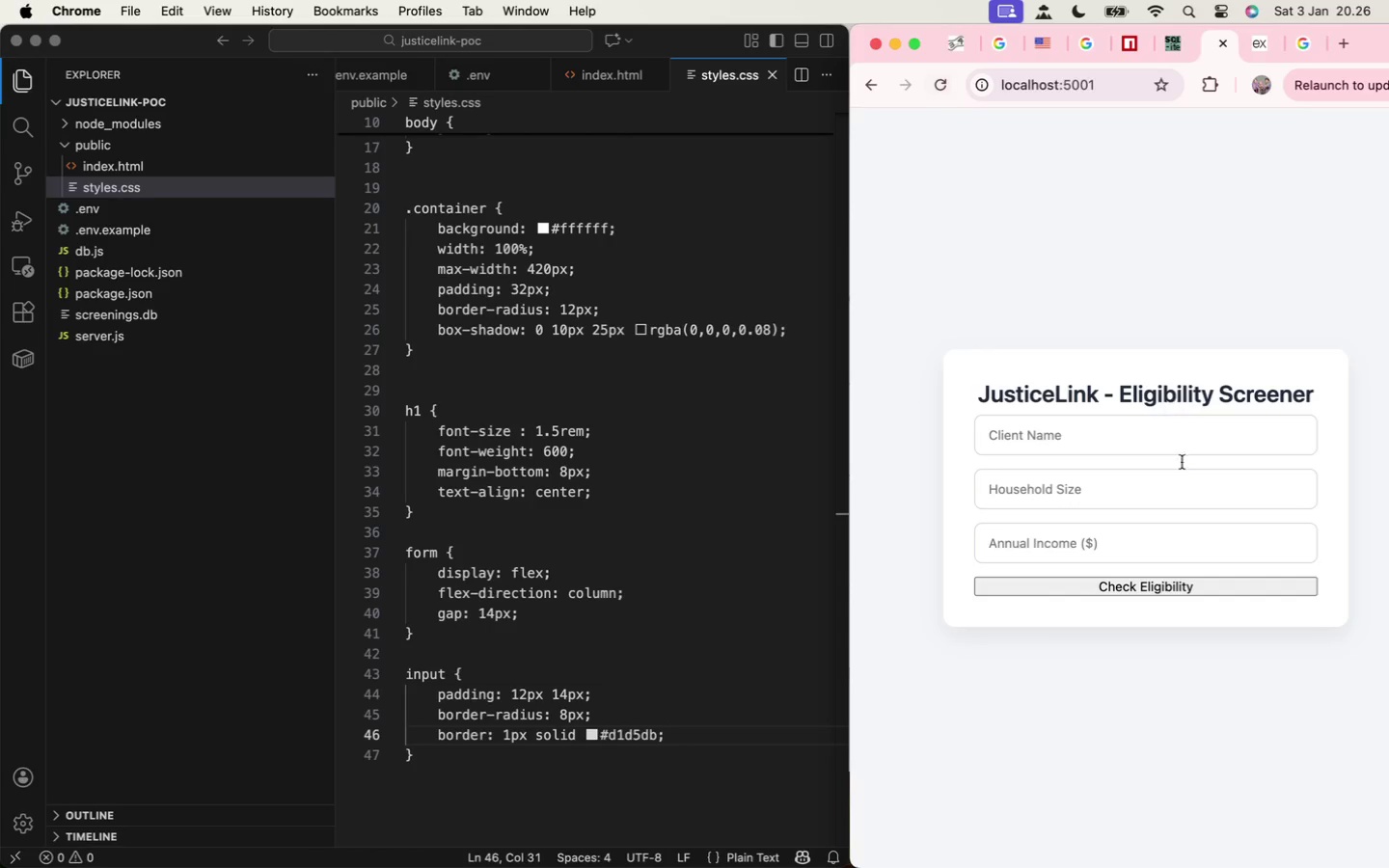 
left_click([1094, 439])
 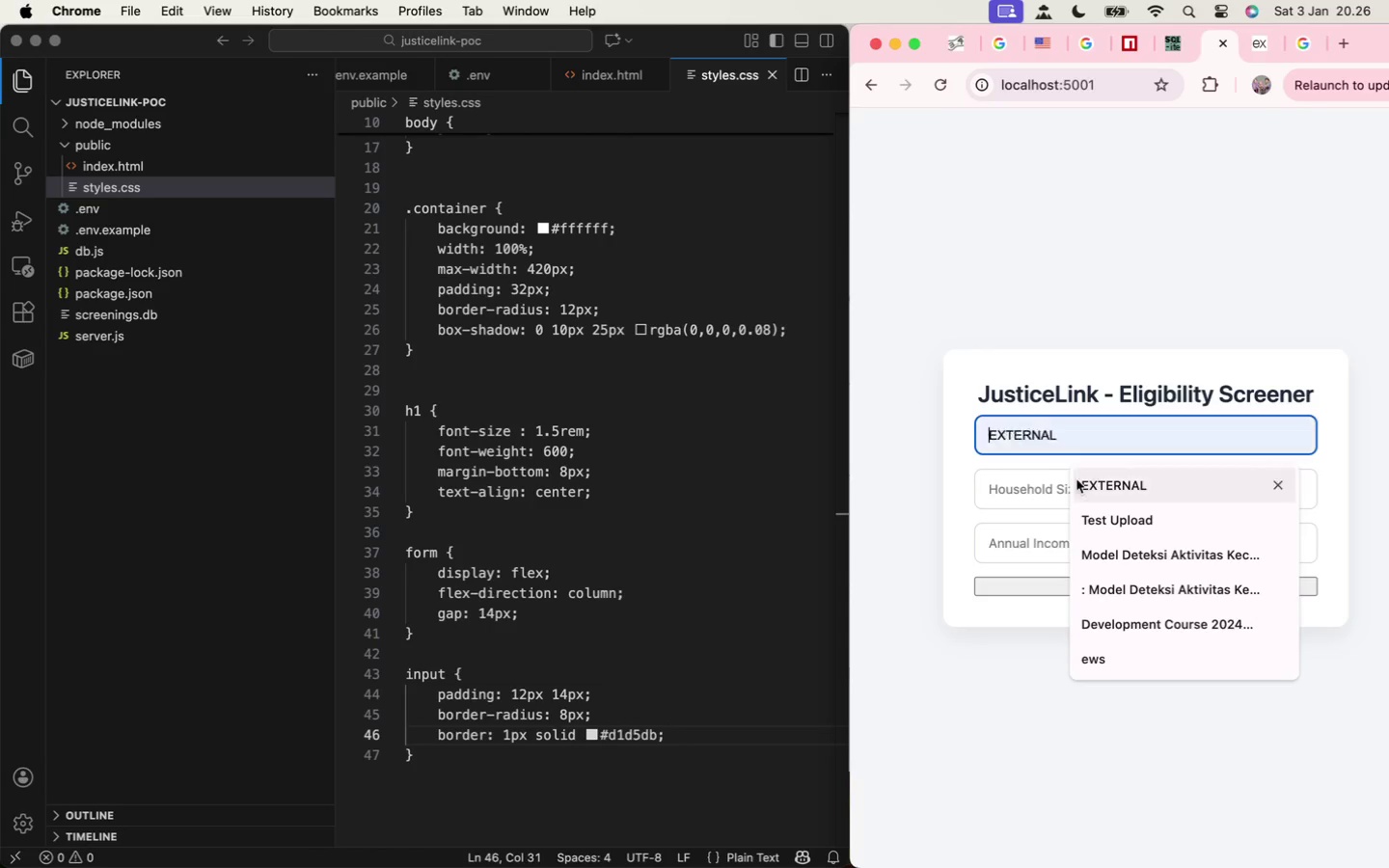 
left_click([1045, 490])
 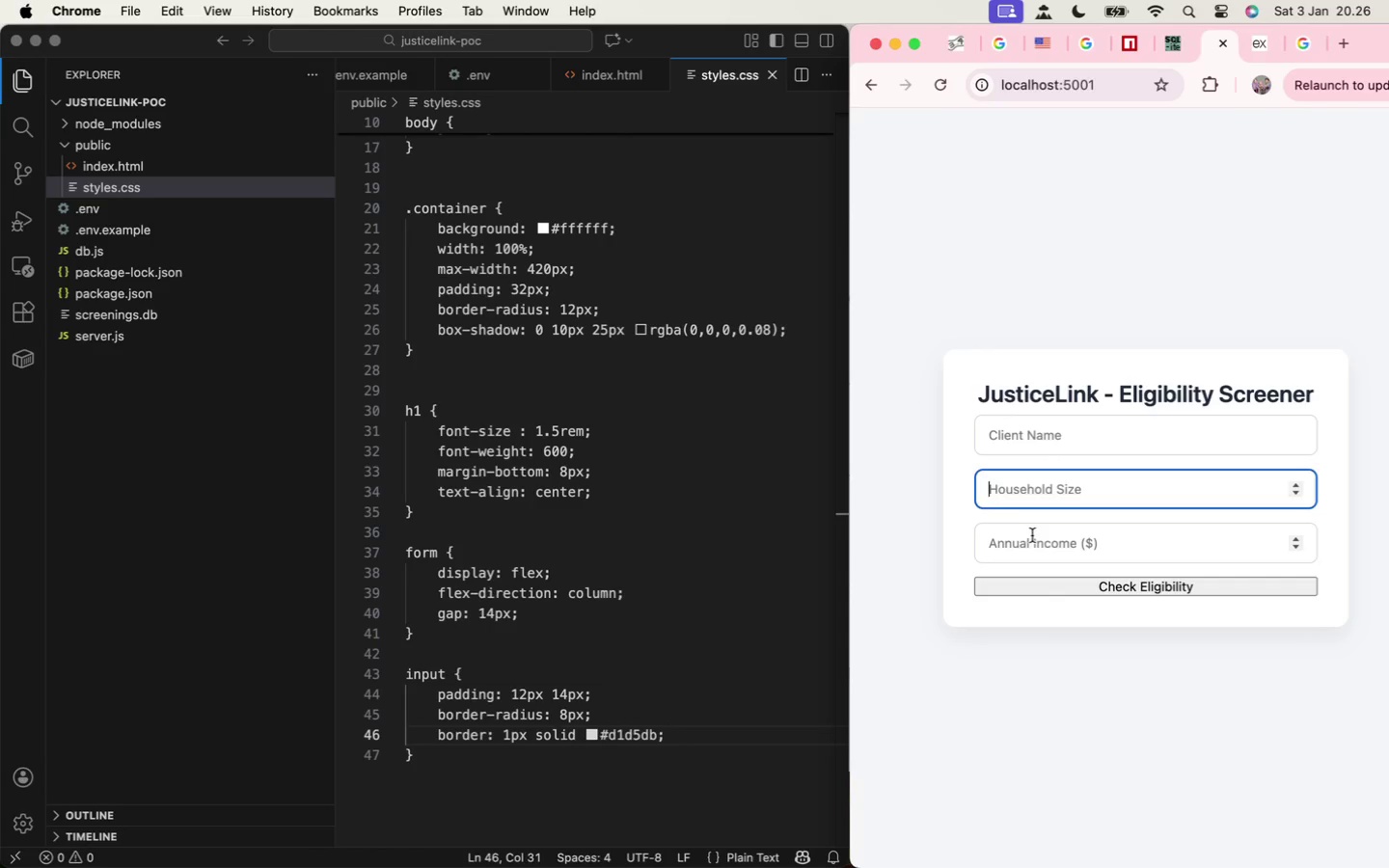 
left_click([1033, 540])
 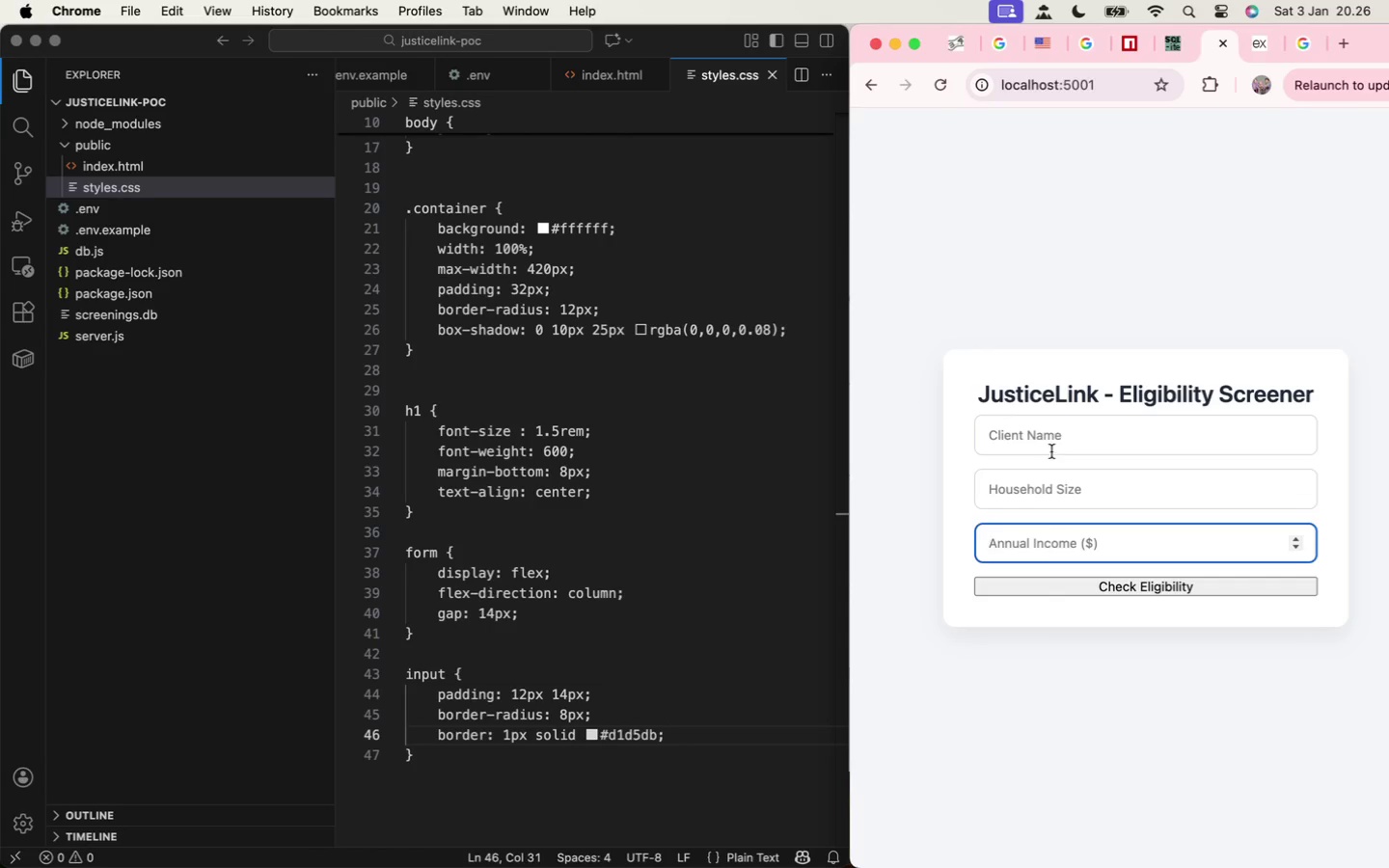 
left_click([1049, 447])
 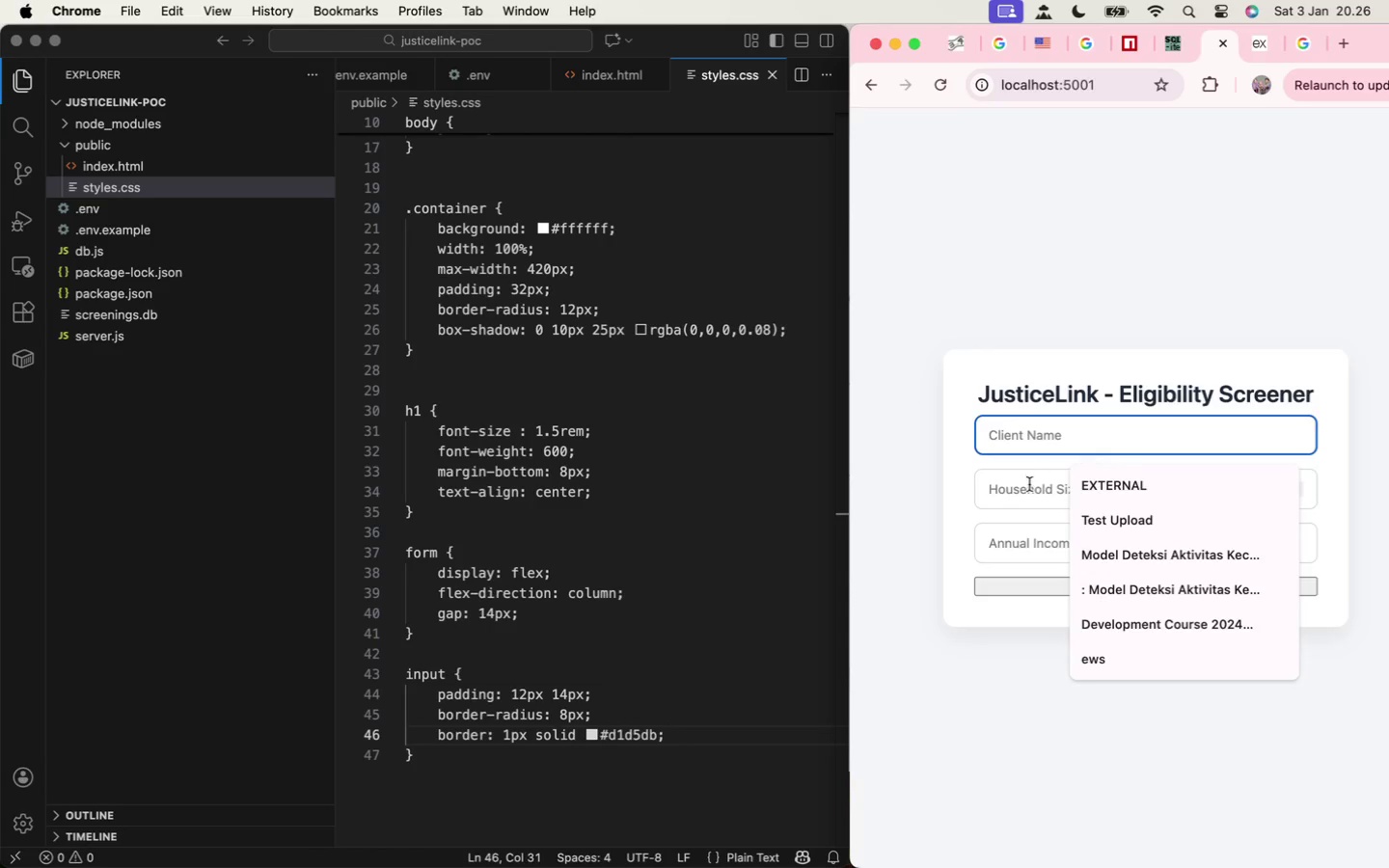 
double_click([1029, 484])
 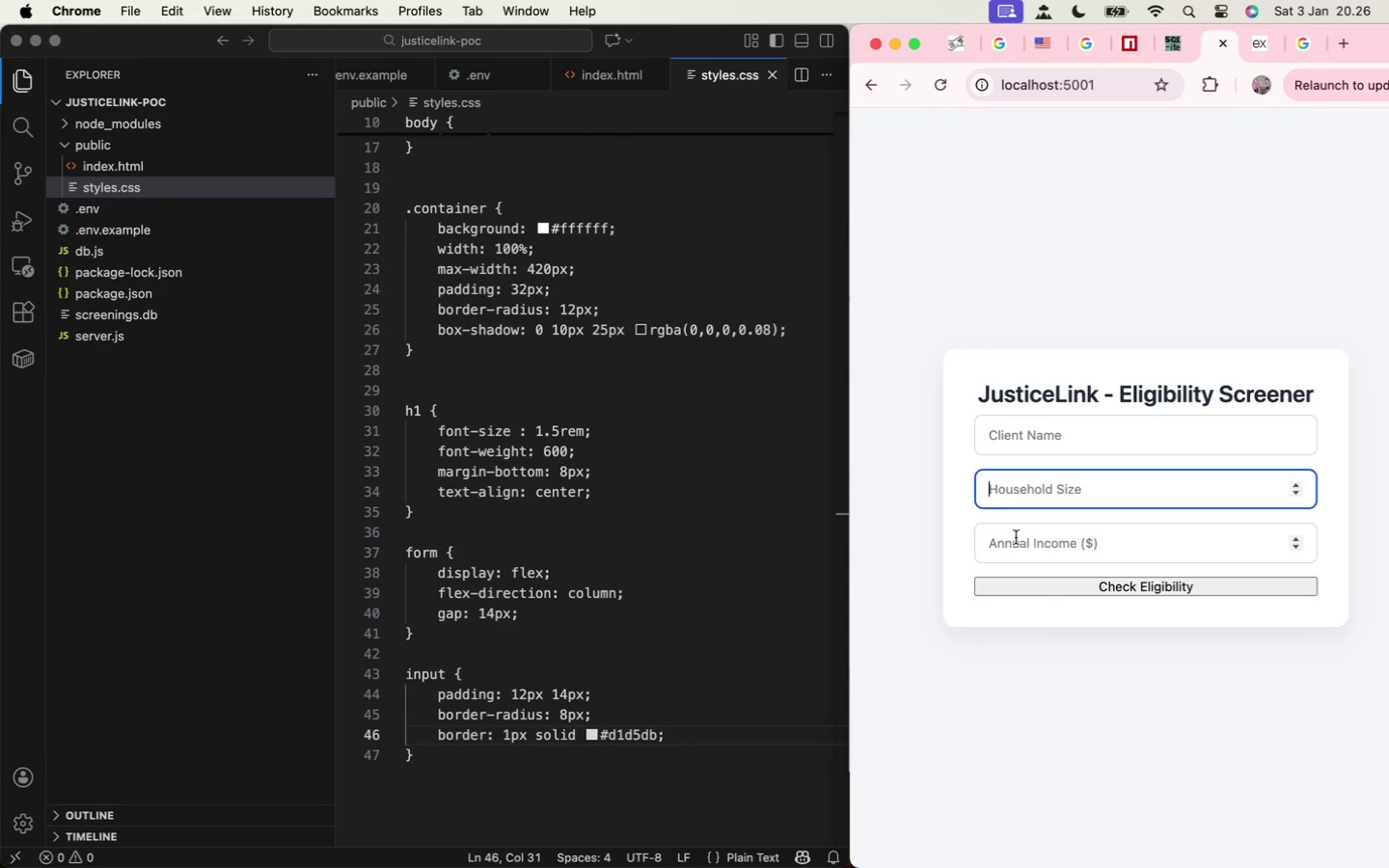 
left_click([1010, 556])
 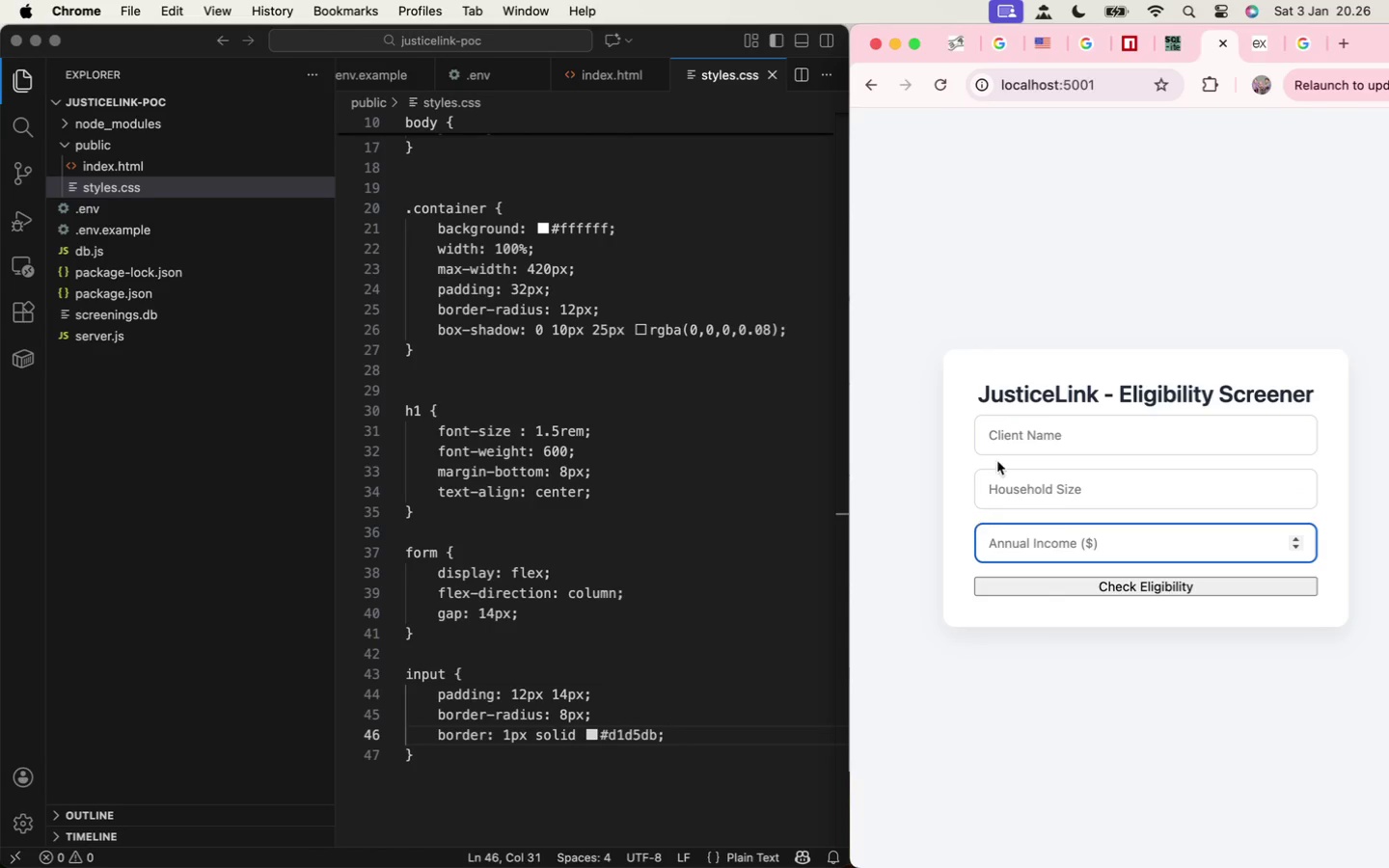 
left_click([1013, 437])
 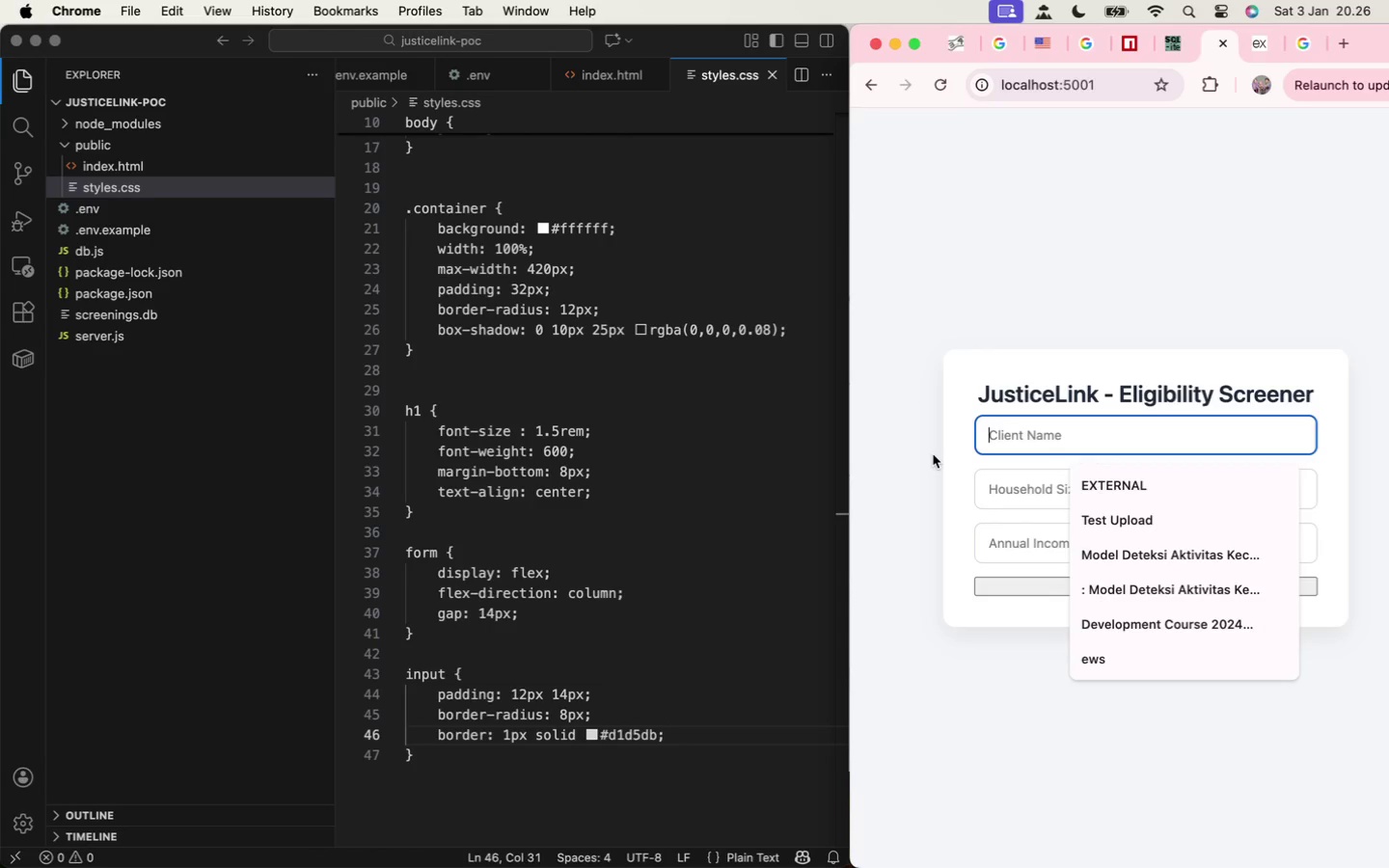 
left_click([930, 454])
 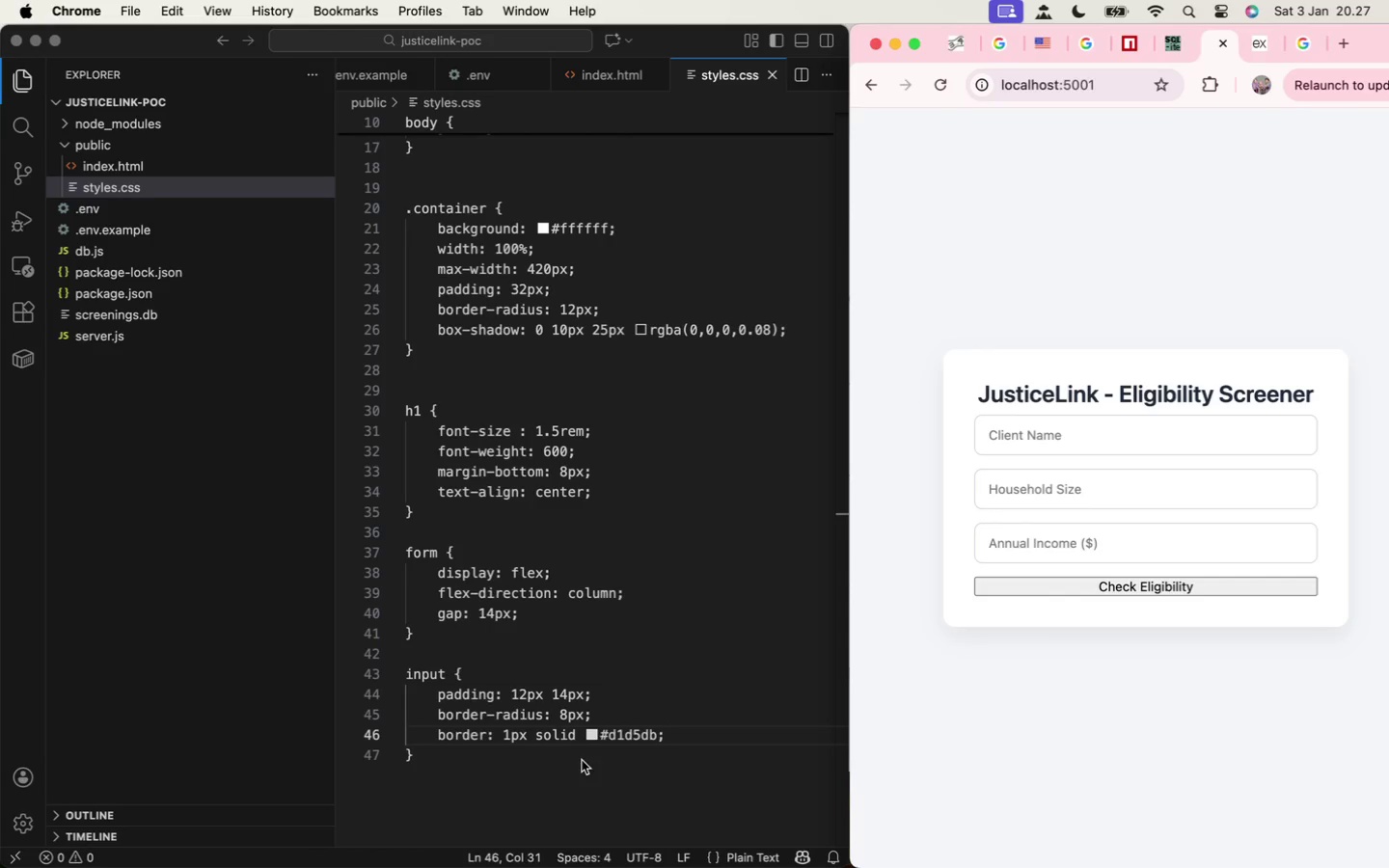 
left_click([686, 727])
 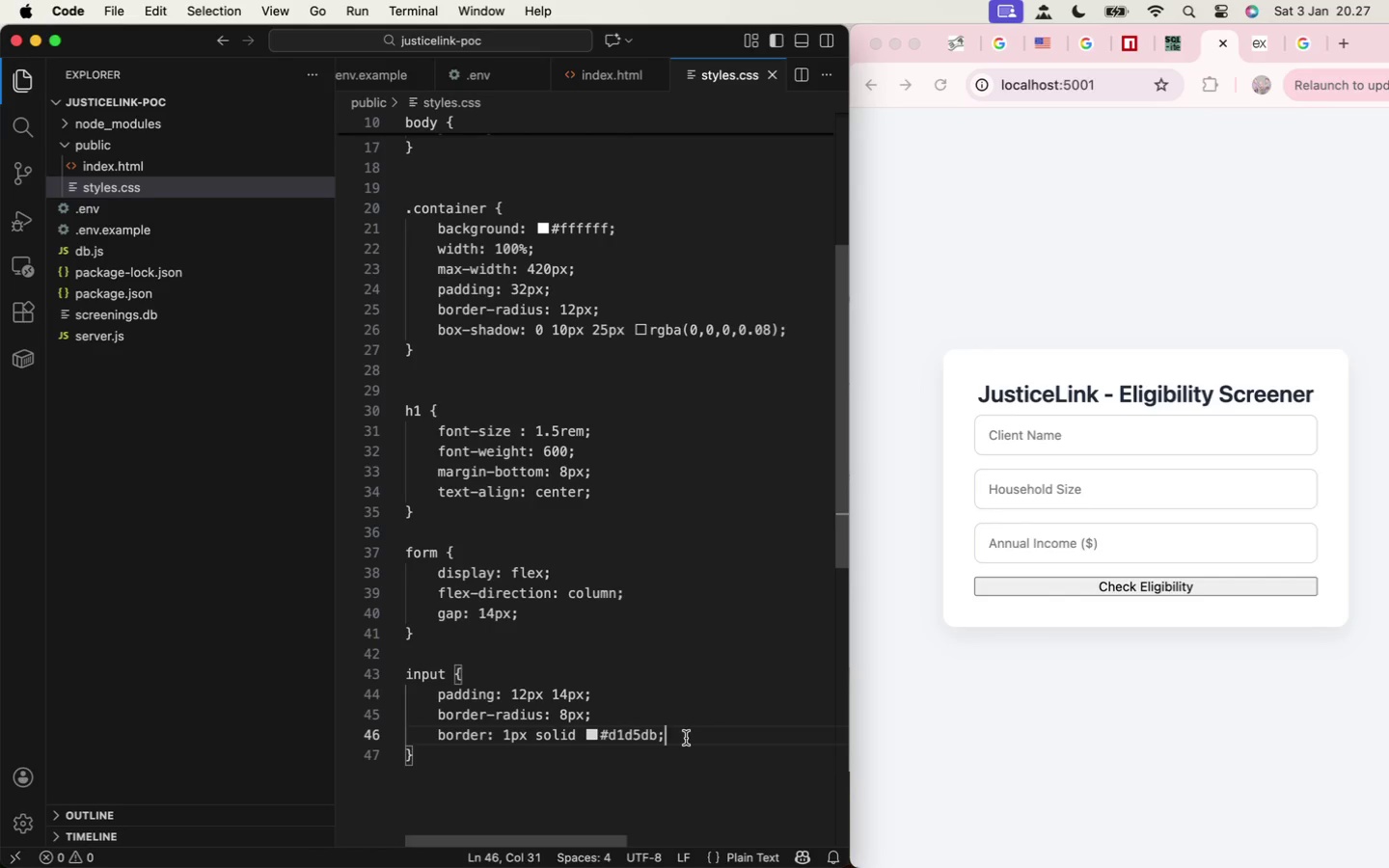 
key(Enter)
 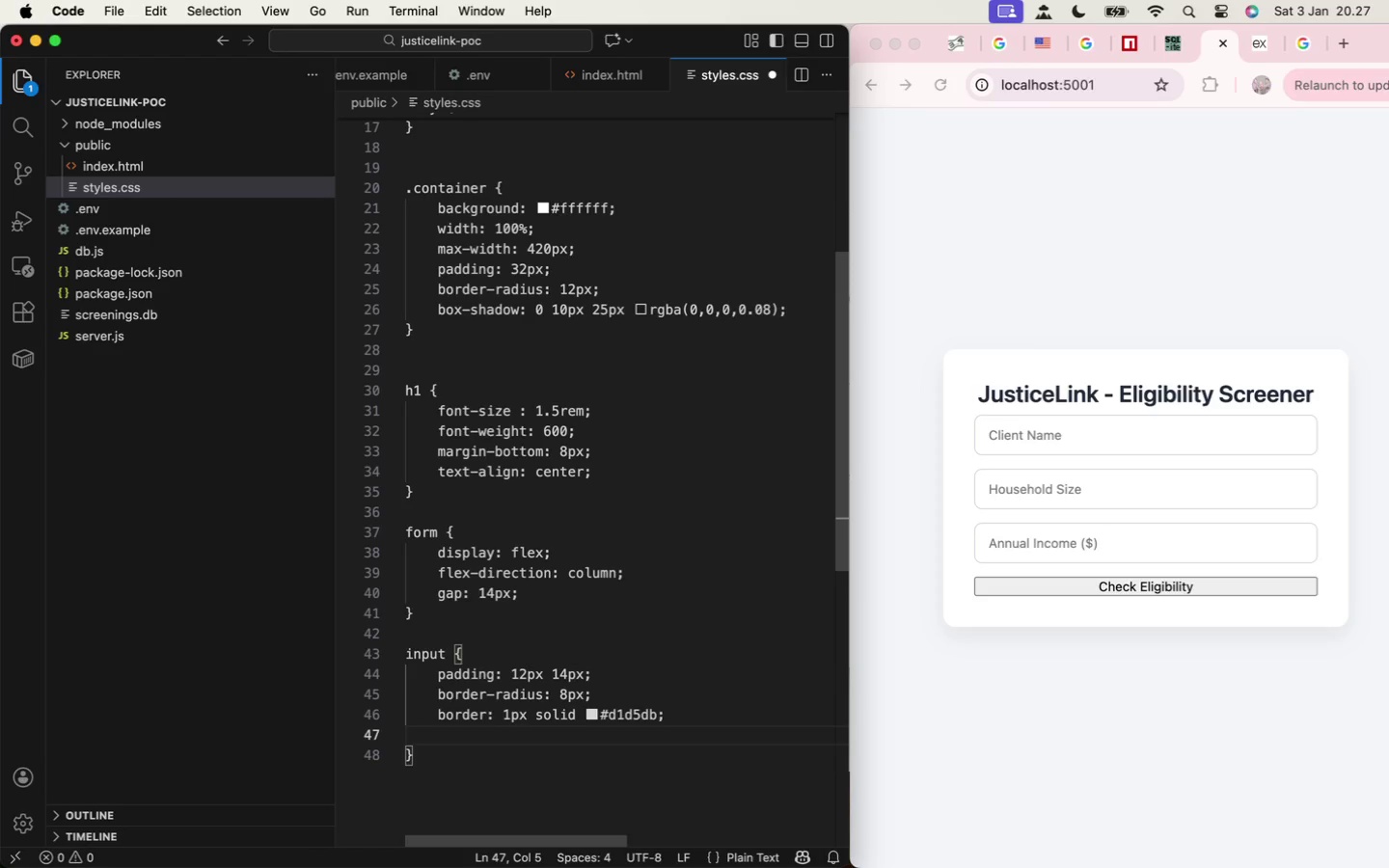 
type(font-size: )
 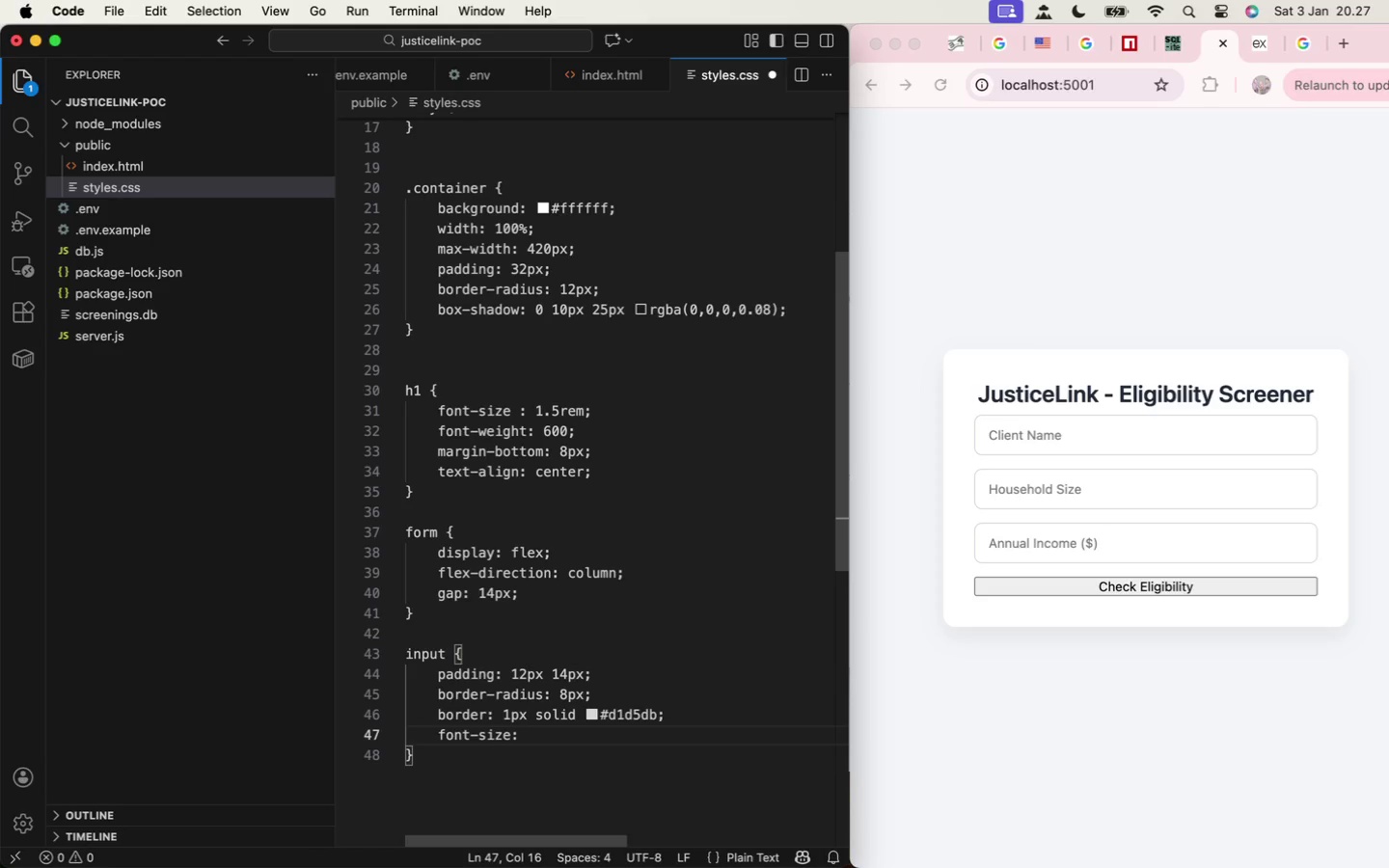 
type(0.95rem;)
 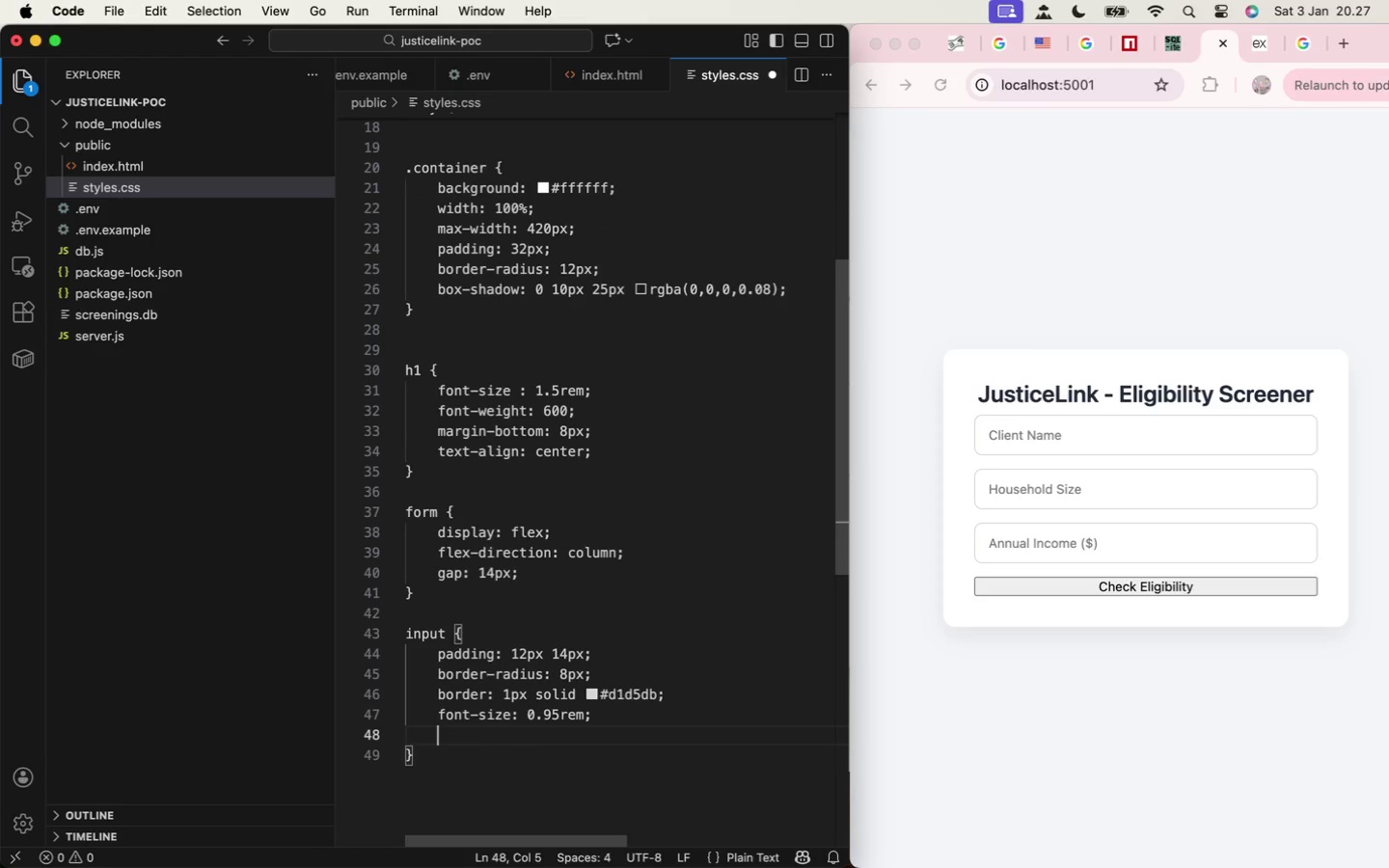 
key(Enter)
 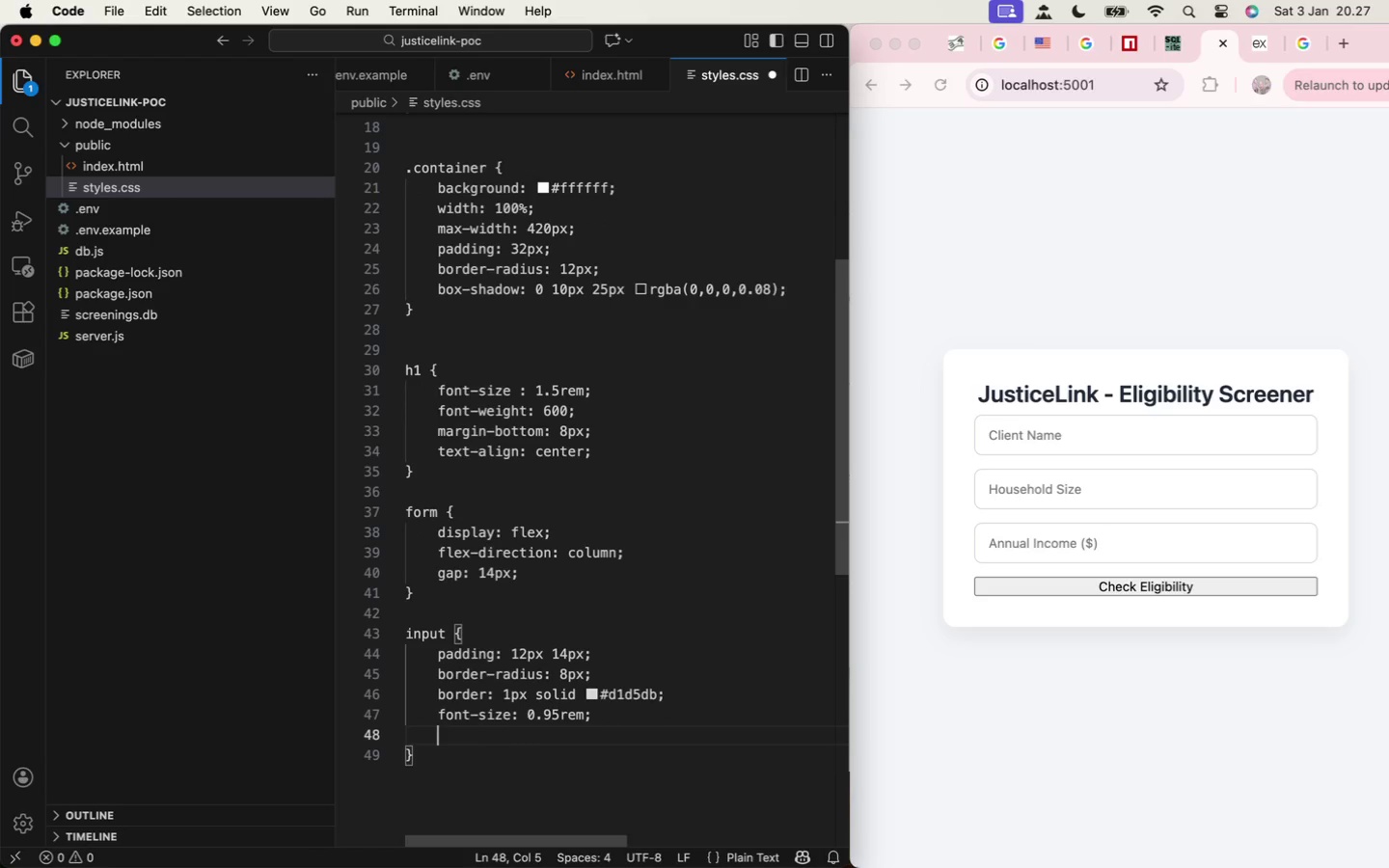 
type(transition: )
 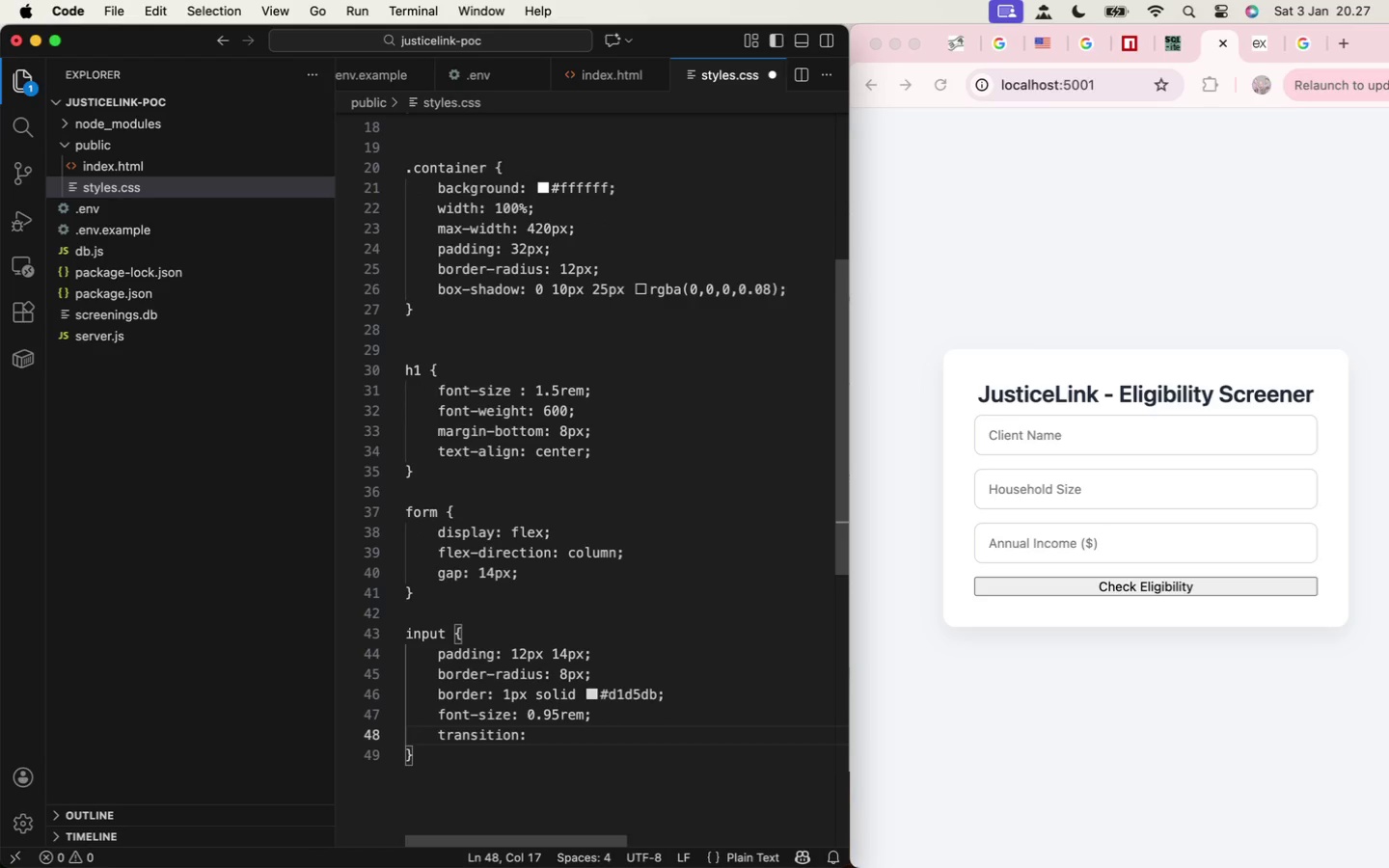 
type(border-color 0.2s, box-shadow 0.2s;)
 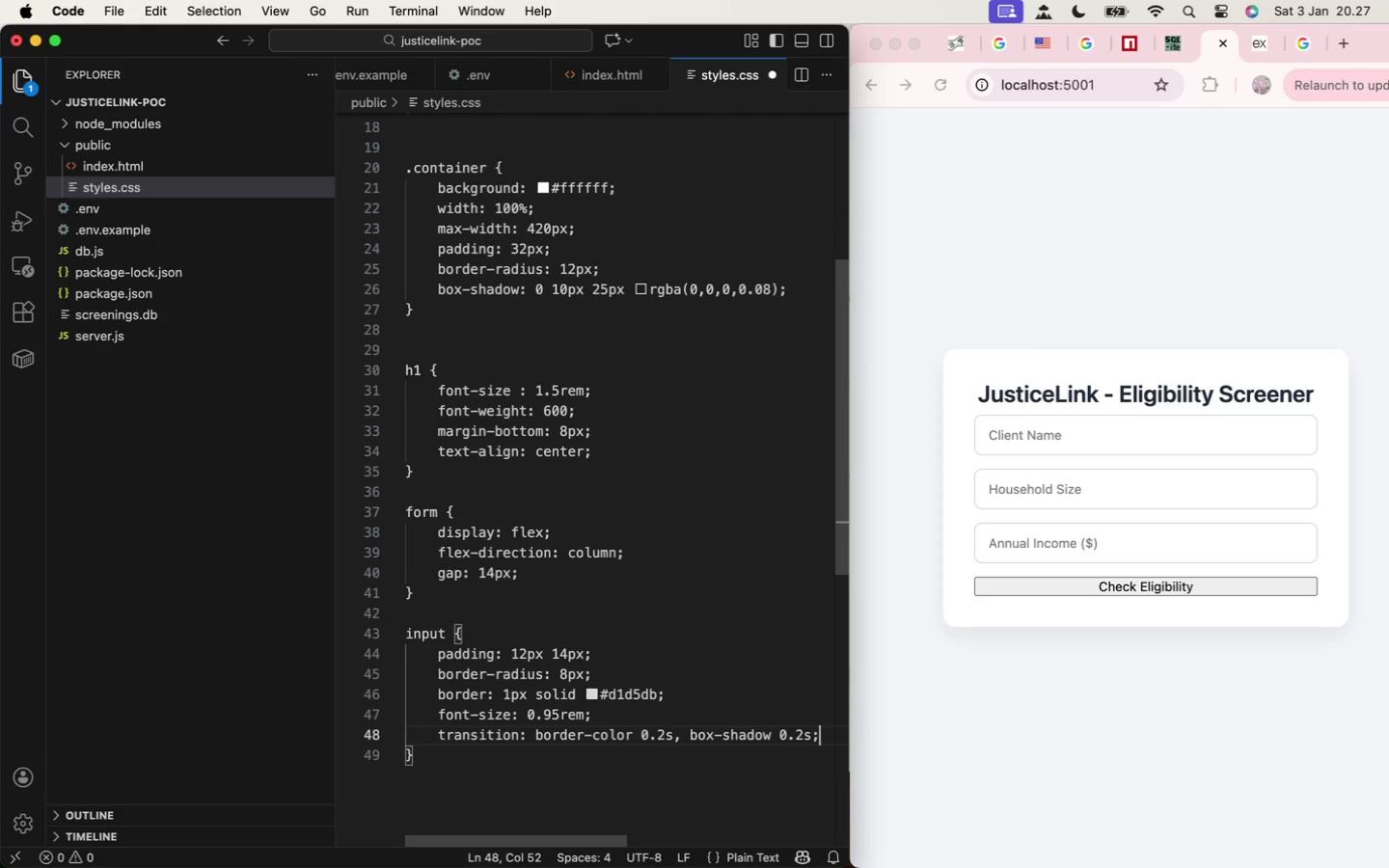 
key(Meta+S)
 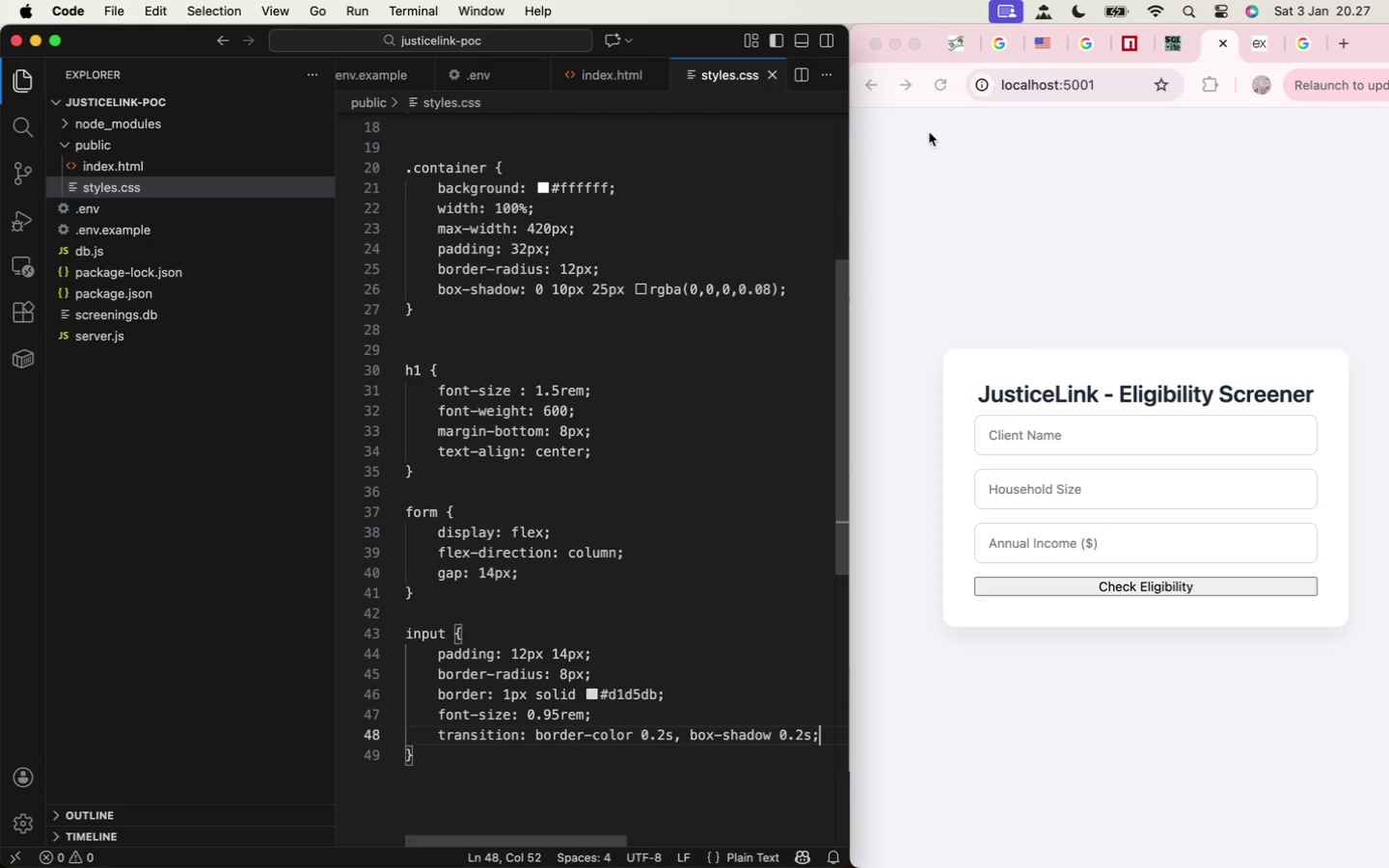 
left_click([936, 90])
 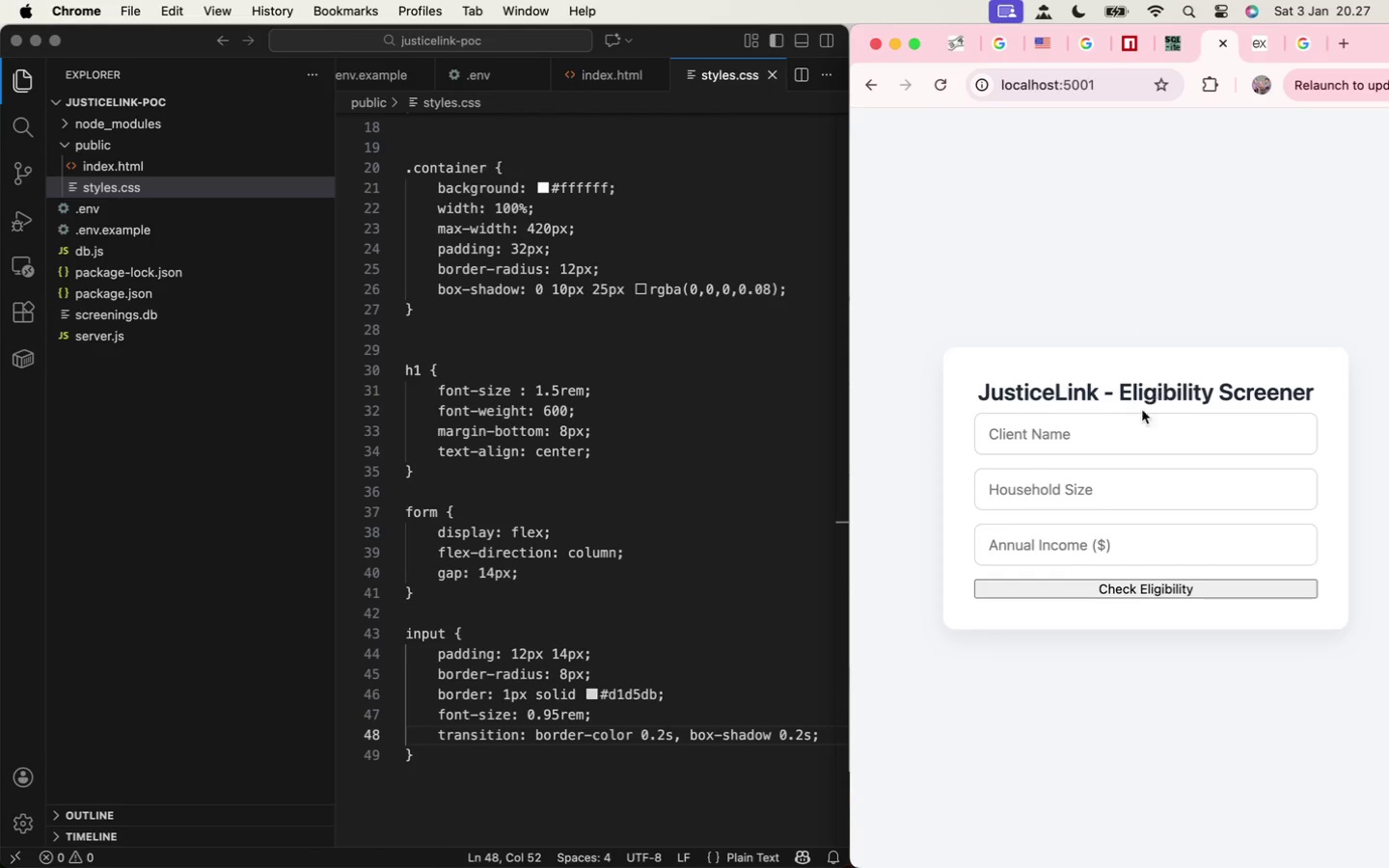 
left_click([1109, 437])
 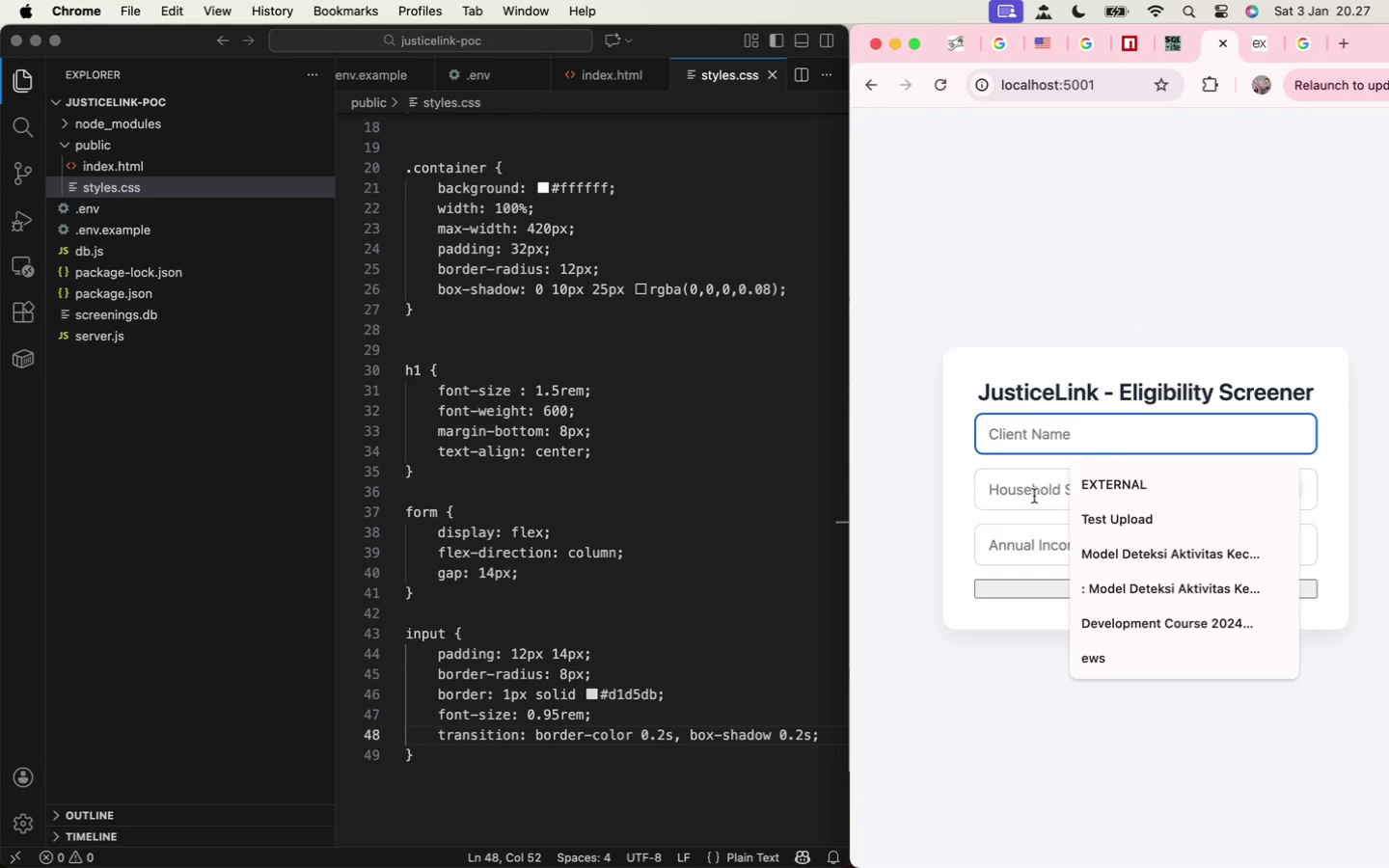 
left_click([1024, 502])
 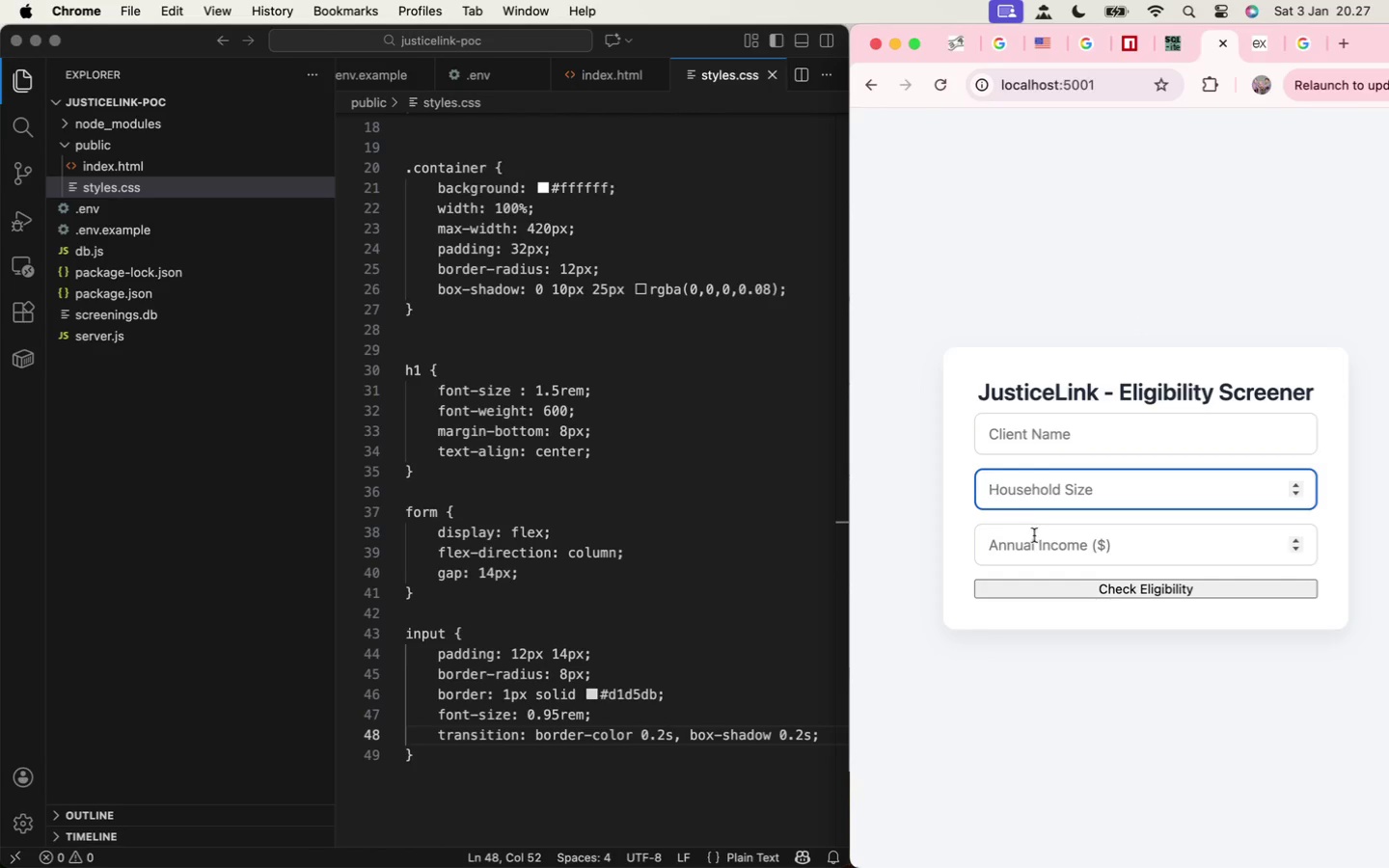 
double_click([1034, 535])
 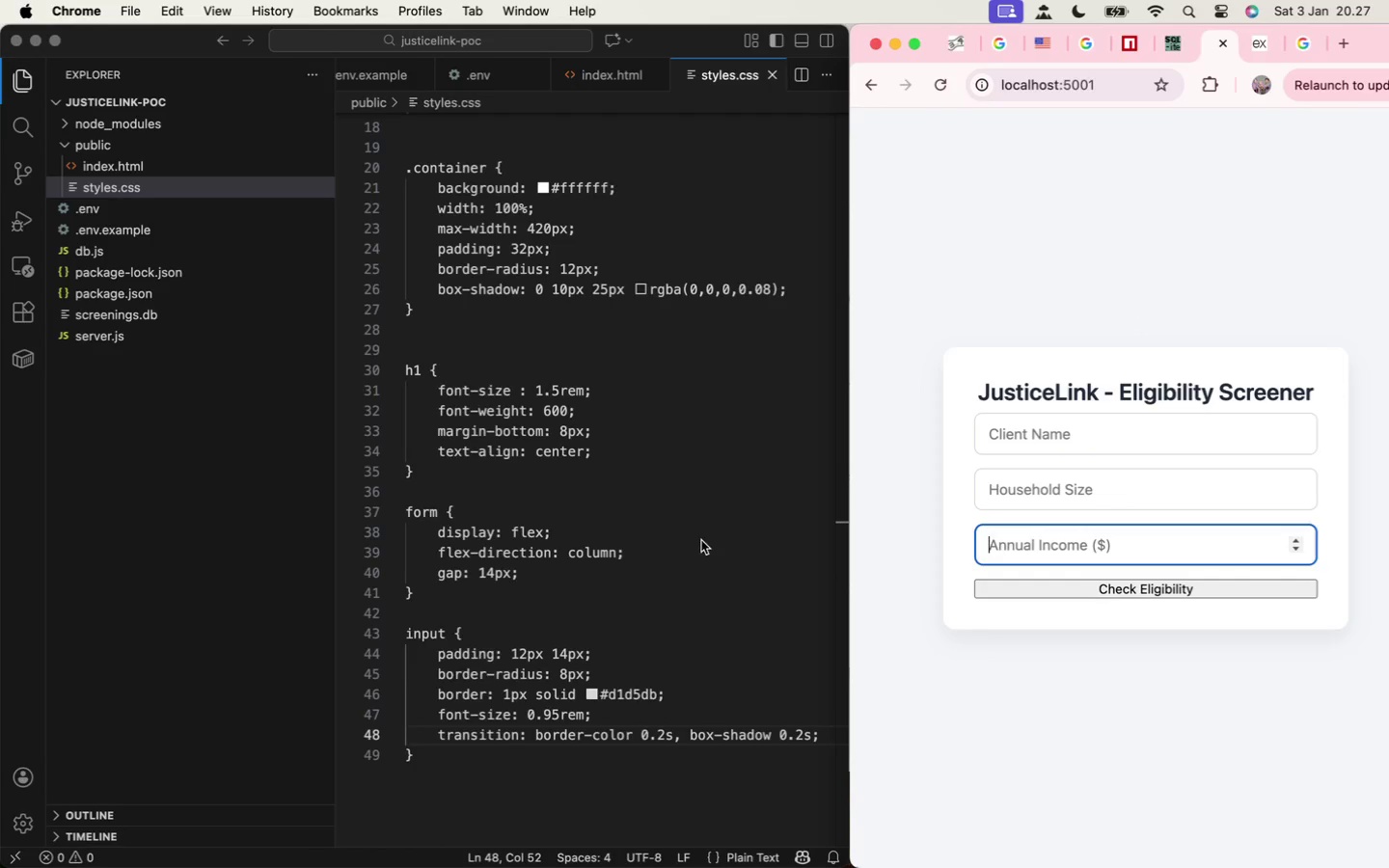 
scroll: coordinate [690, 539], scroll_direction: down, amount: 3.0
 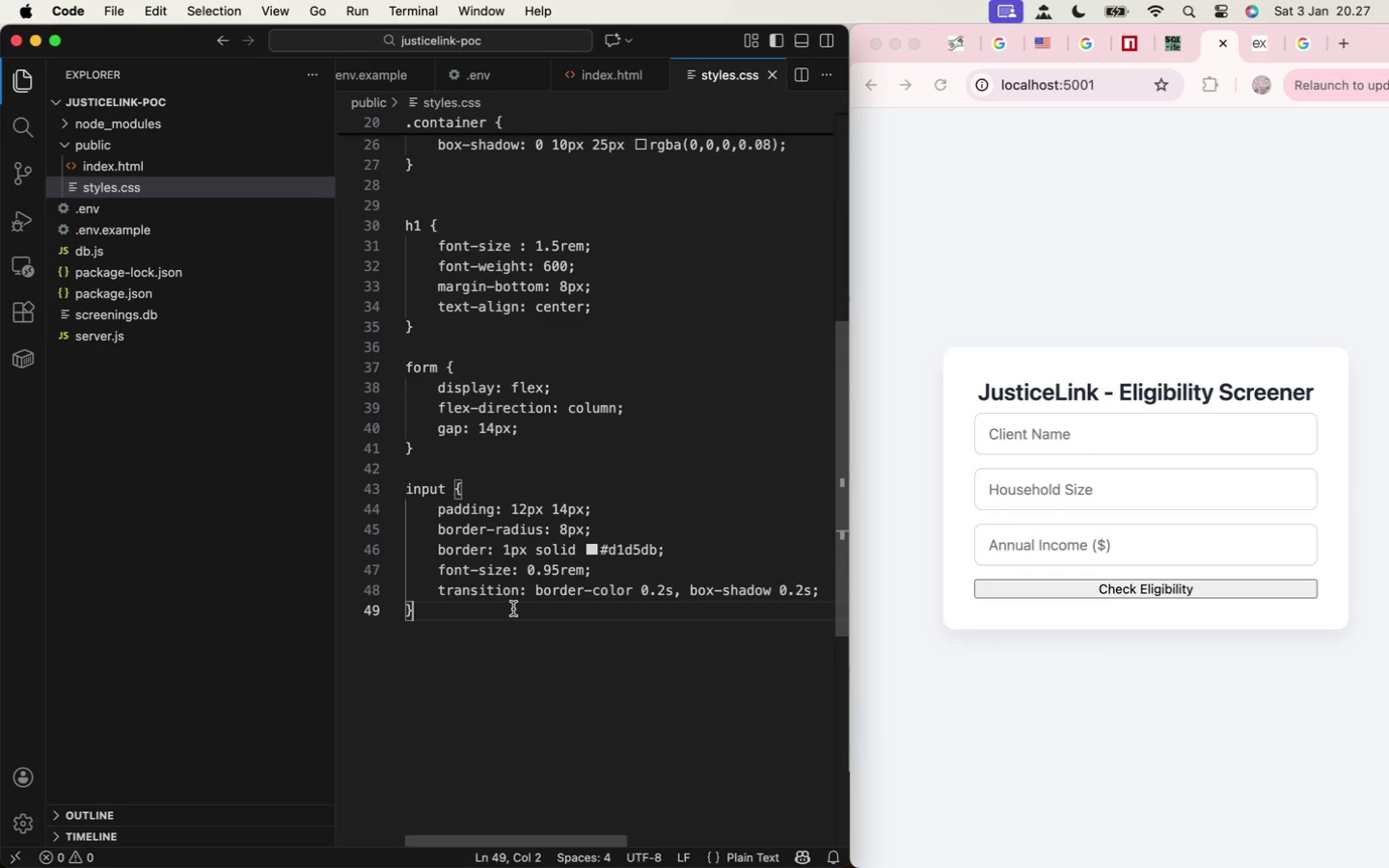 
key(Enter)
 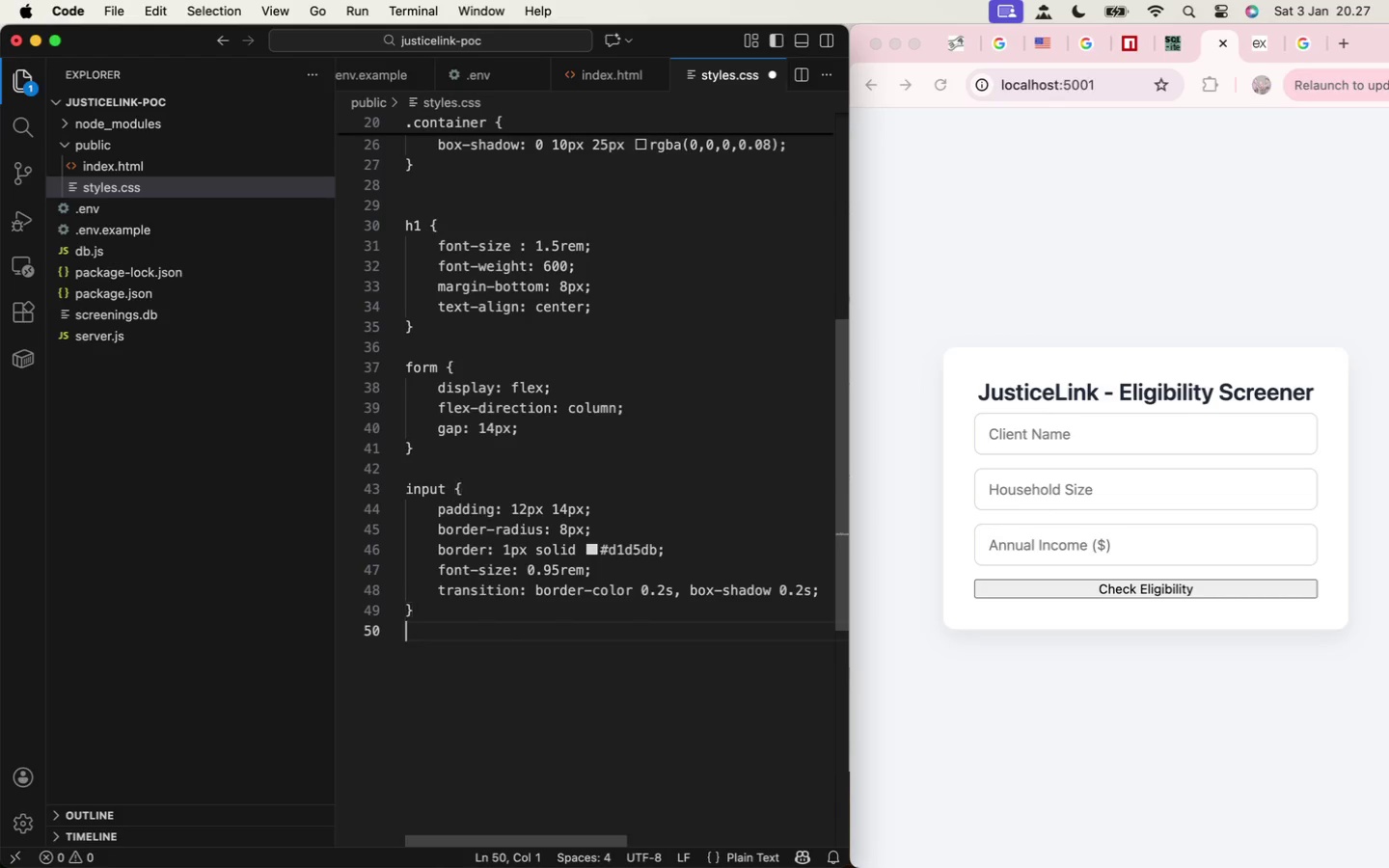 
key(Enter)
 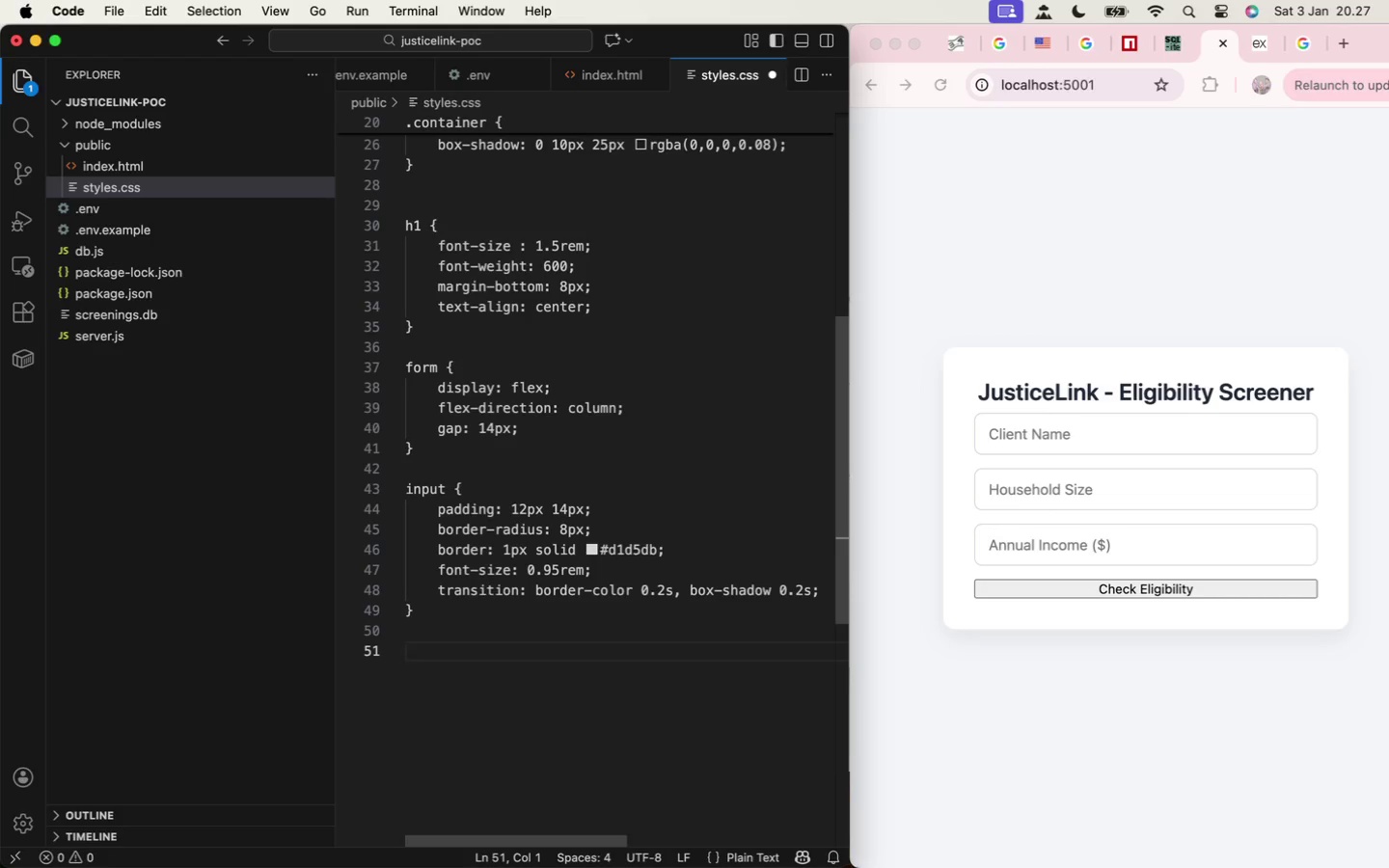 
type(input:focus {)
 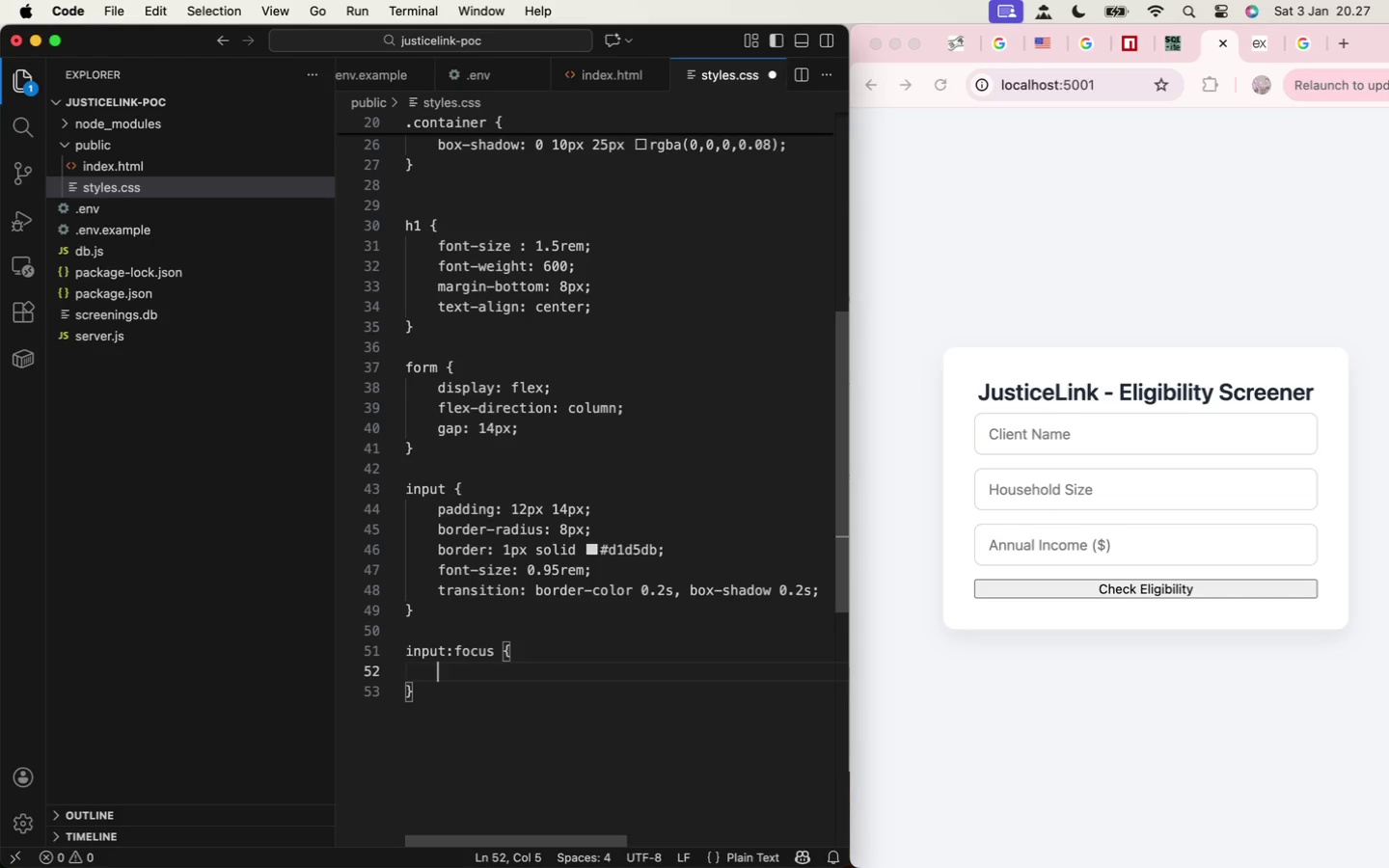 
key(Shift+Enter)
 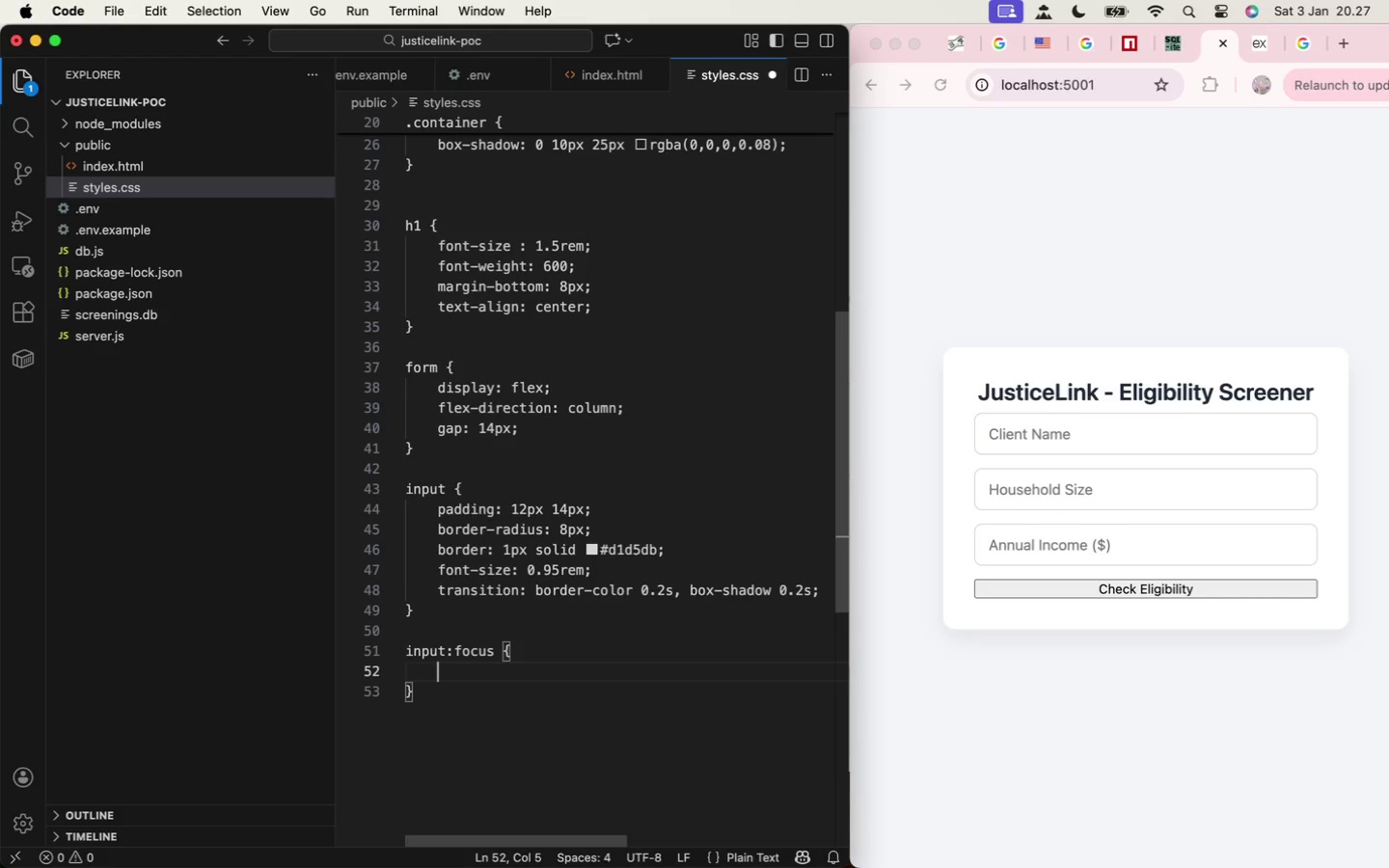 
type(outline: none;)
 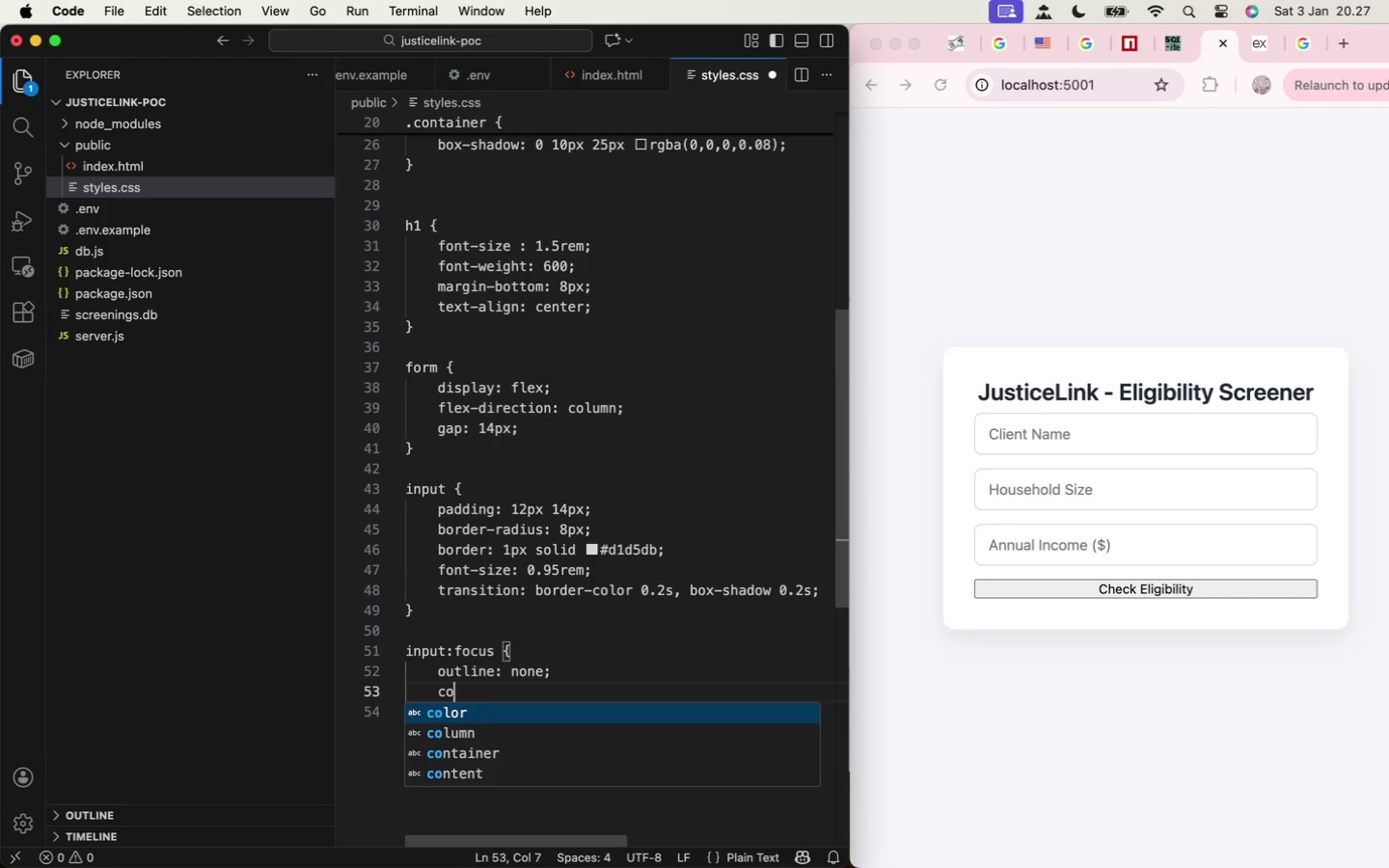 
 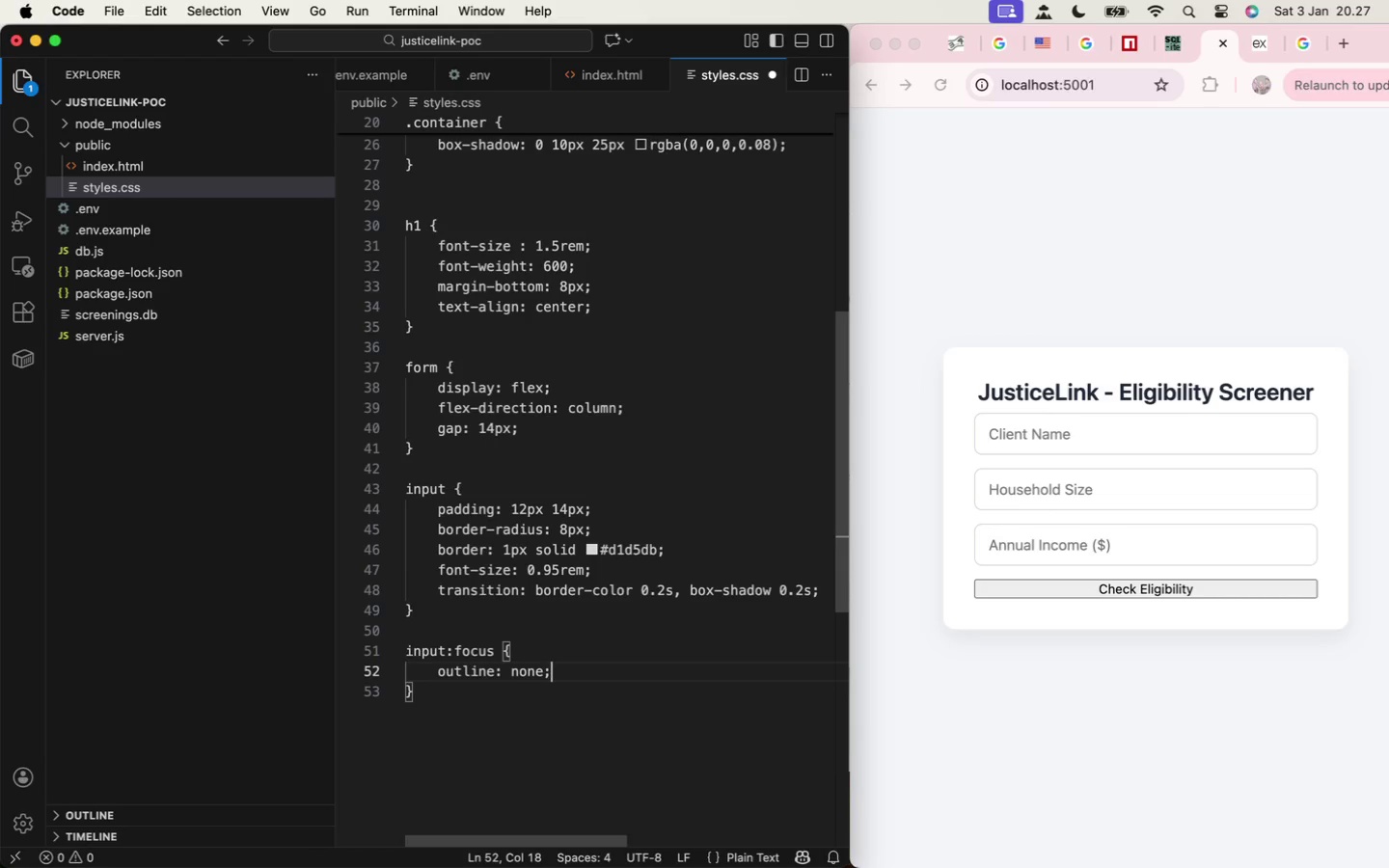 
key(Enter)
 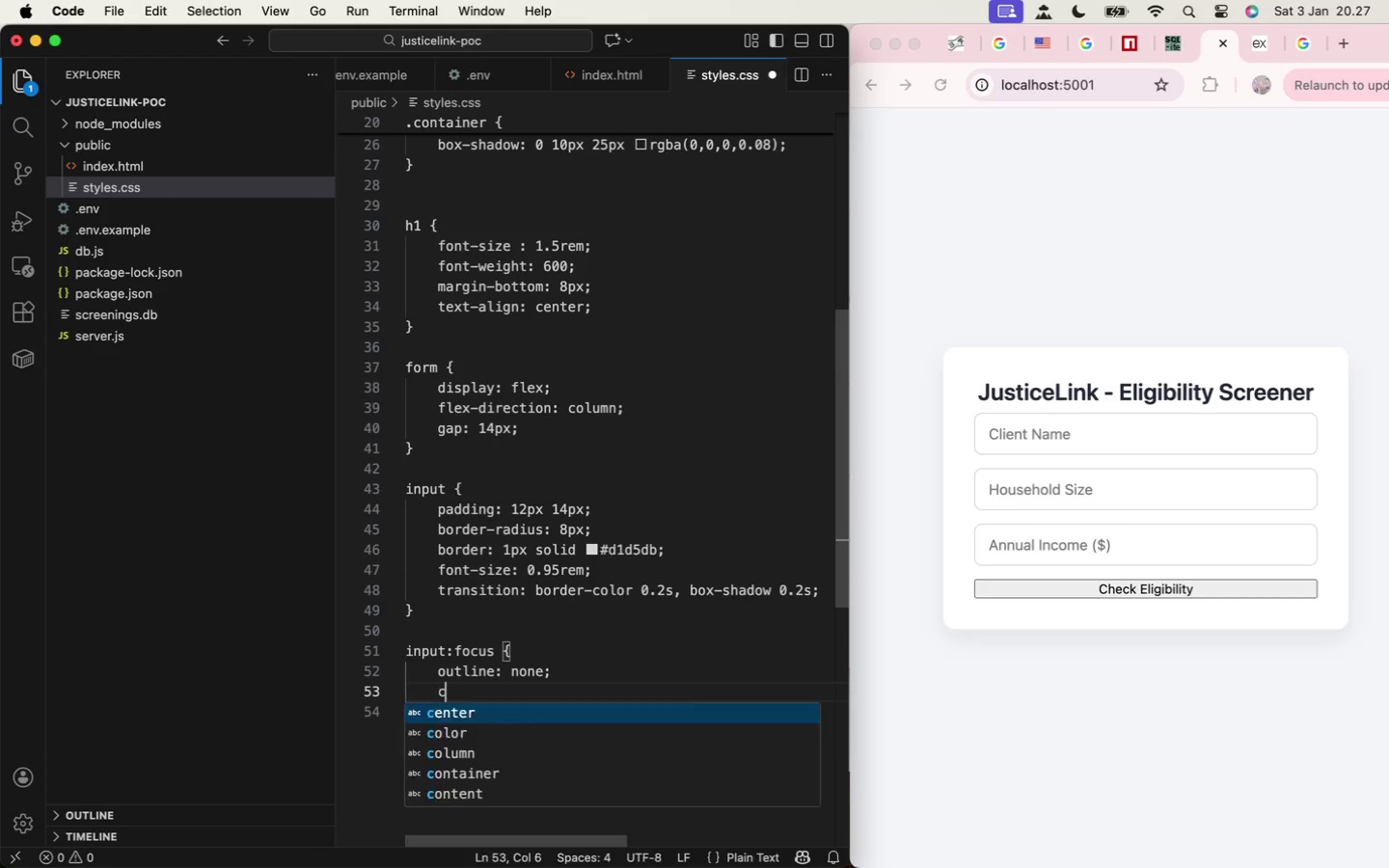 
type(color: #2563eb;)
 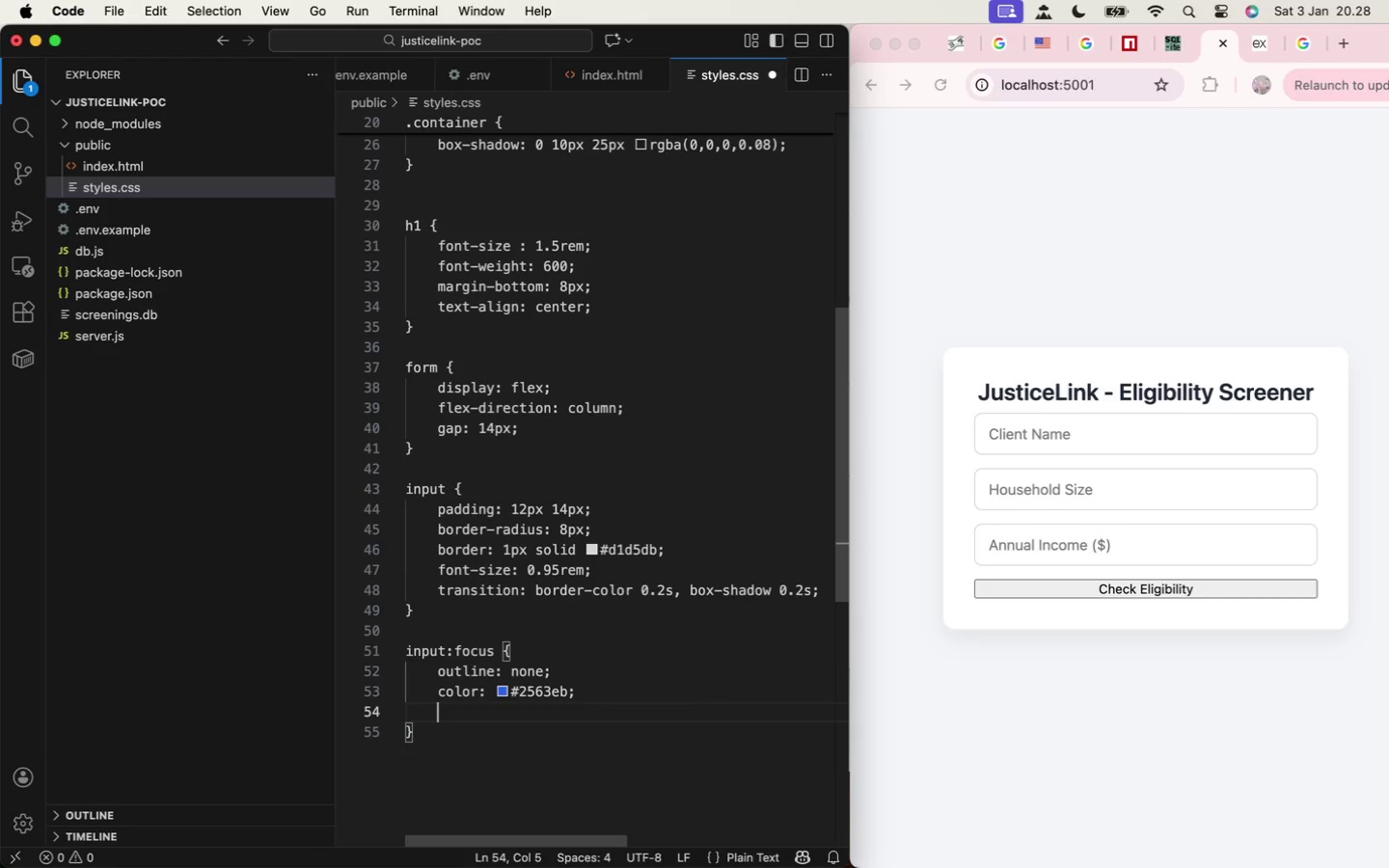 
 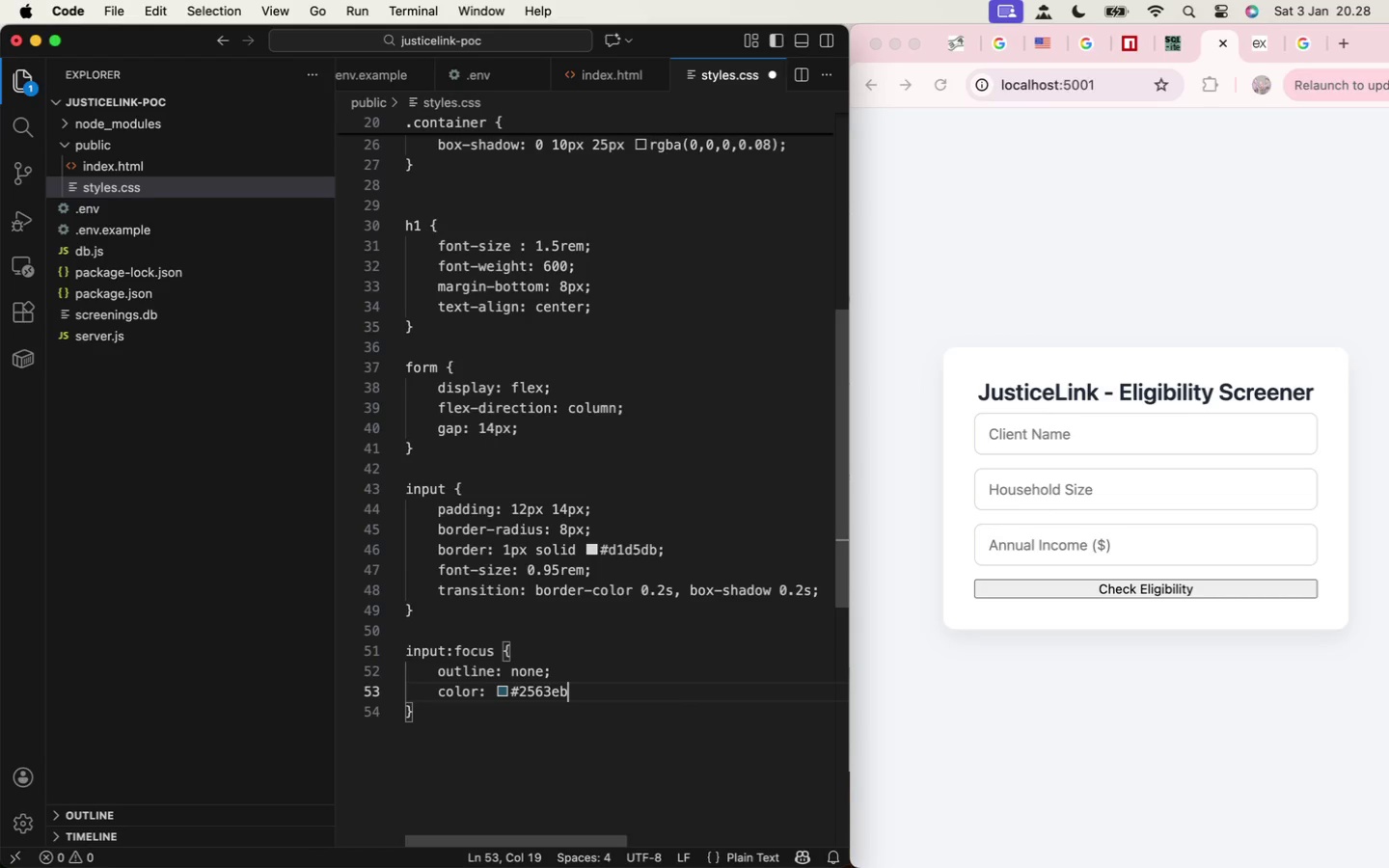 
key(Enter)
 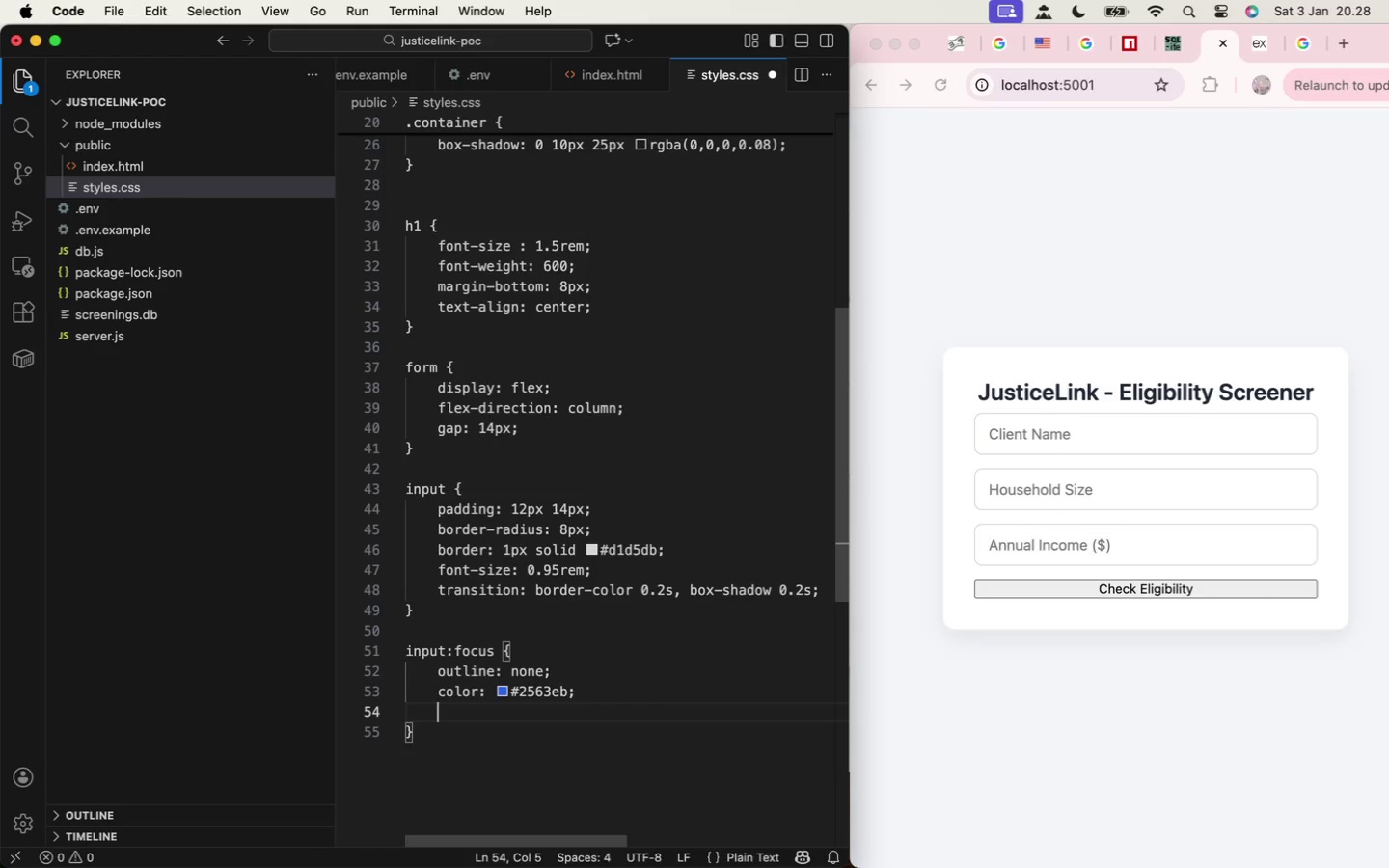 
type(box-shadow: 0 0 0 3px rgba(37, 99, 235, 0.15)
 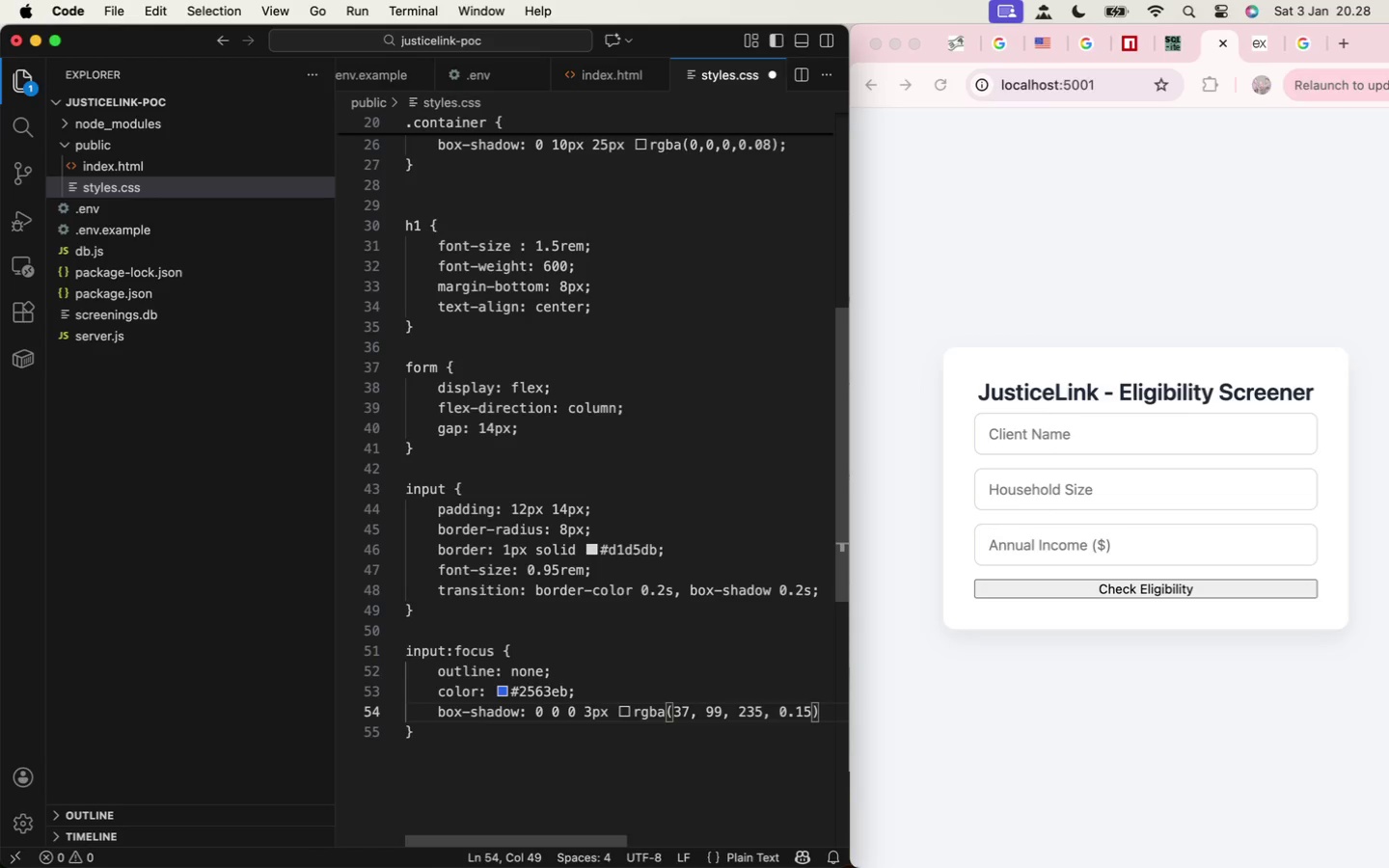 
key(ArrowRight)
 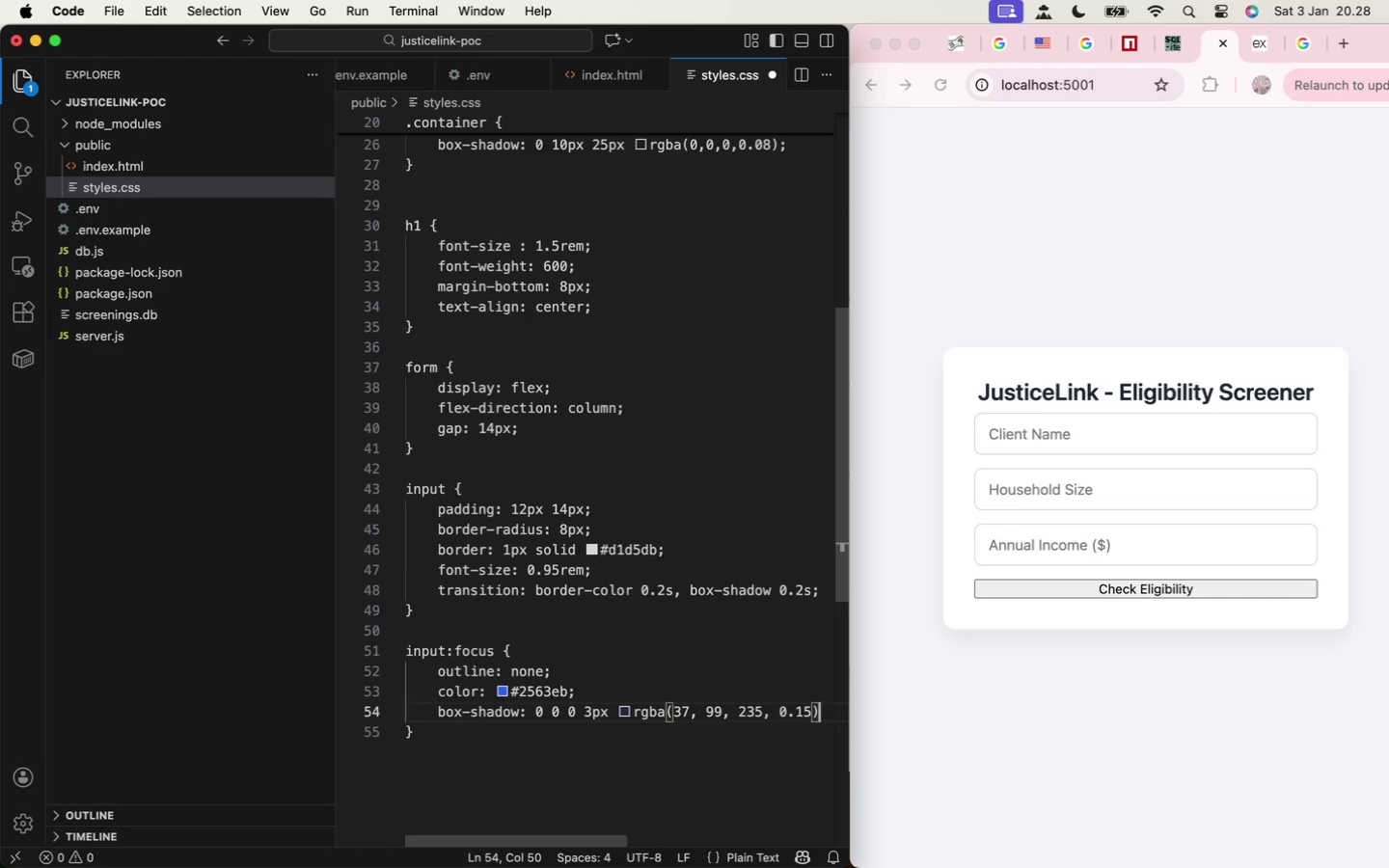 
key(Semicolon)
 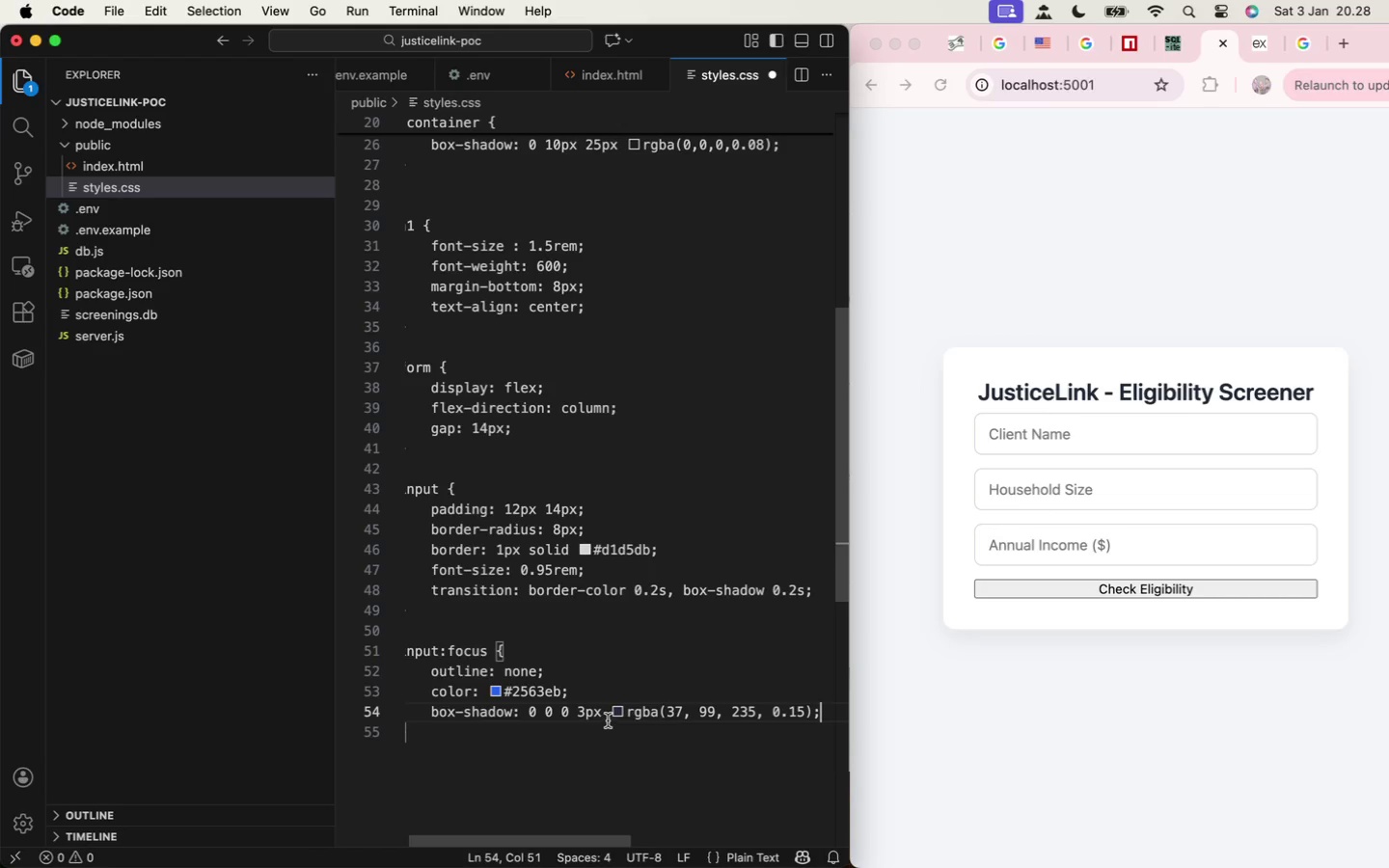 
left_click([616, 713])
 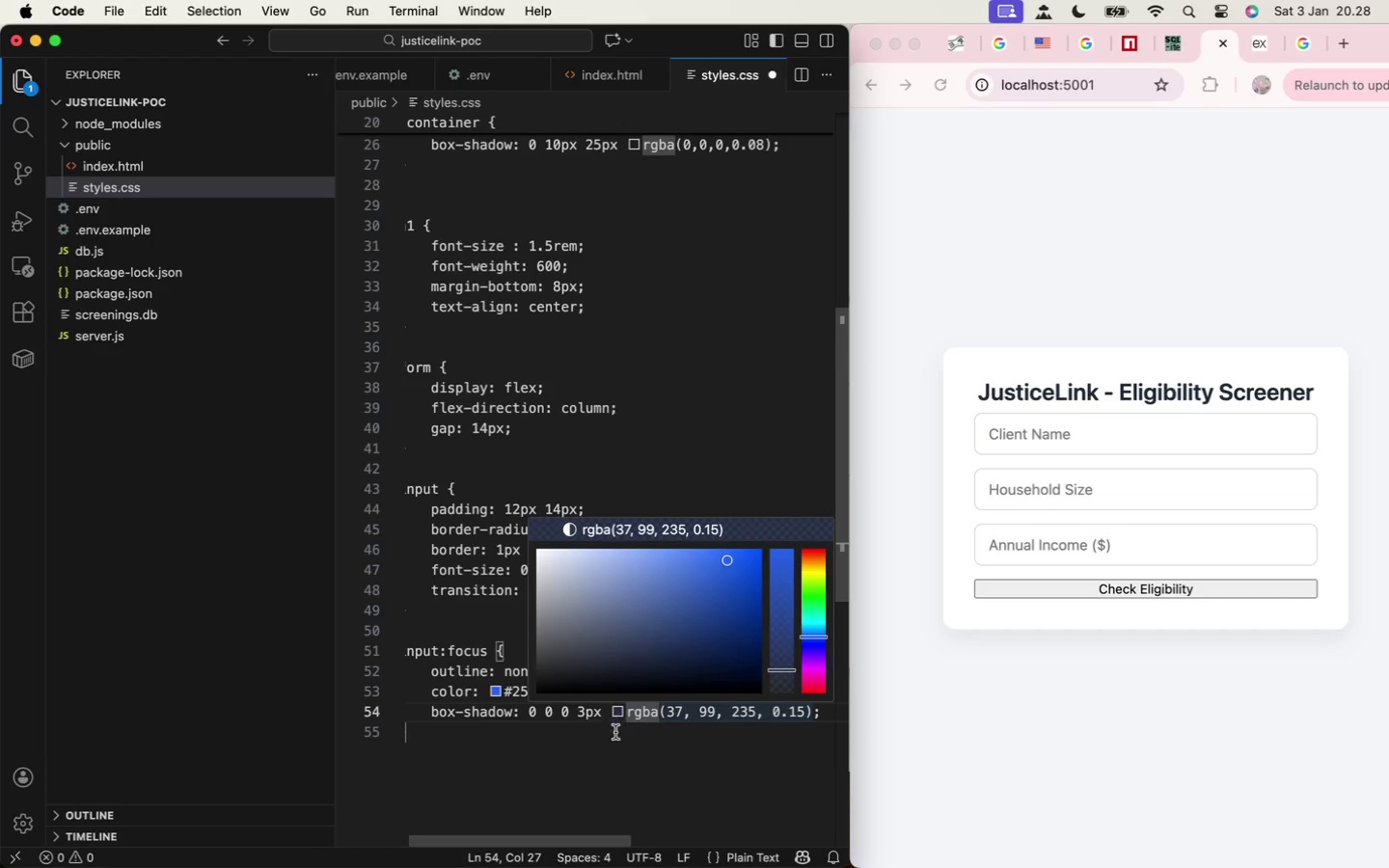 
left_click([613, 747])
 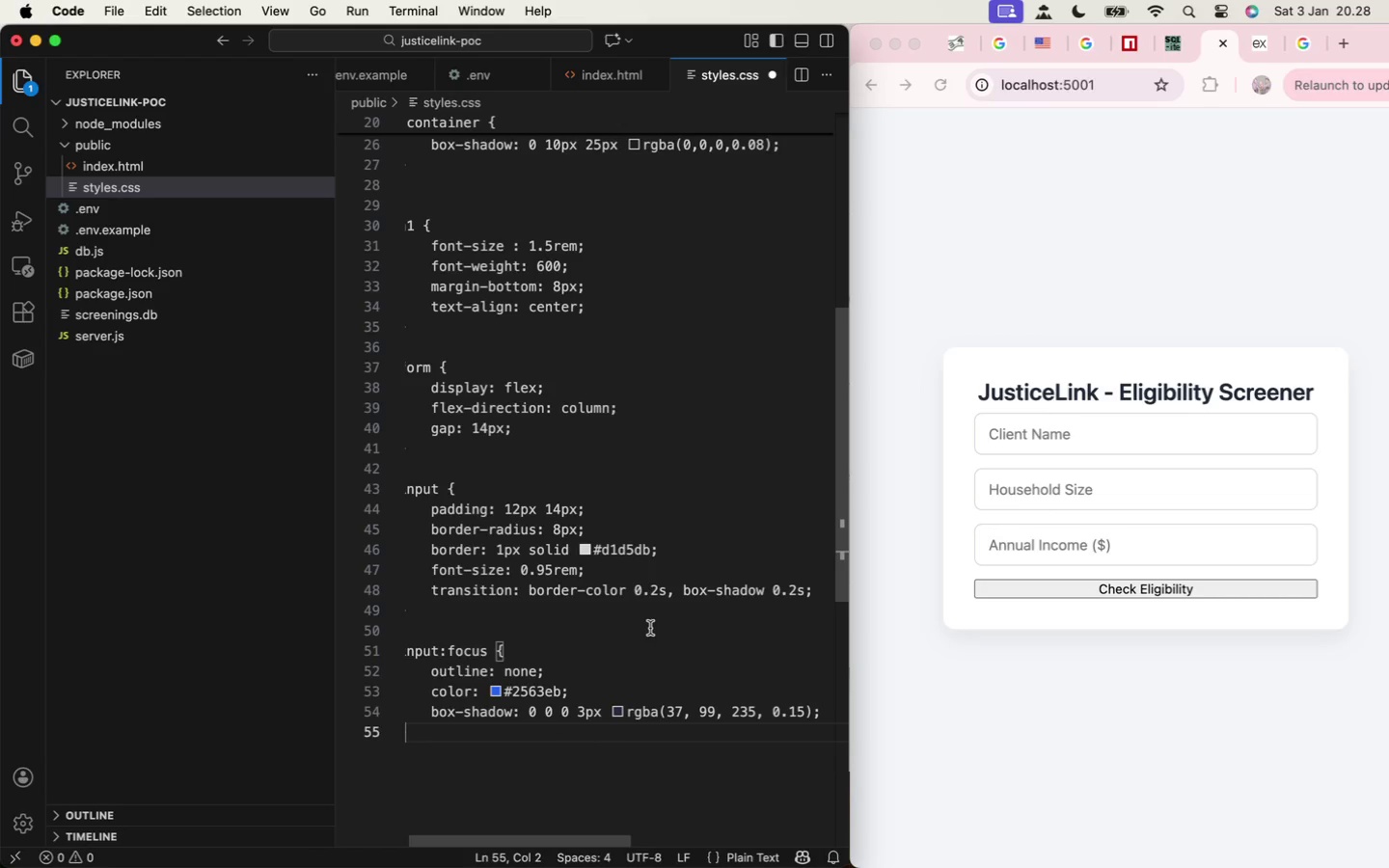 
key(Meta+S)
 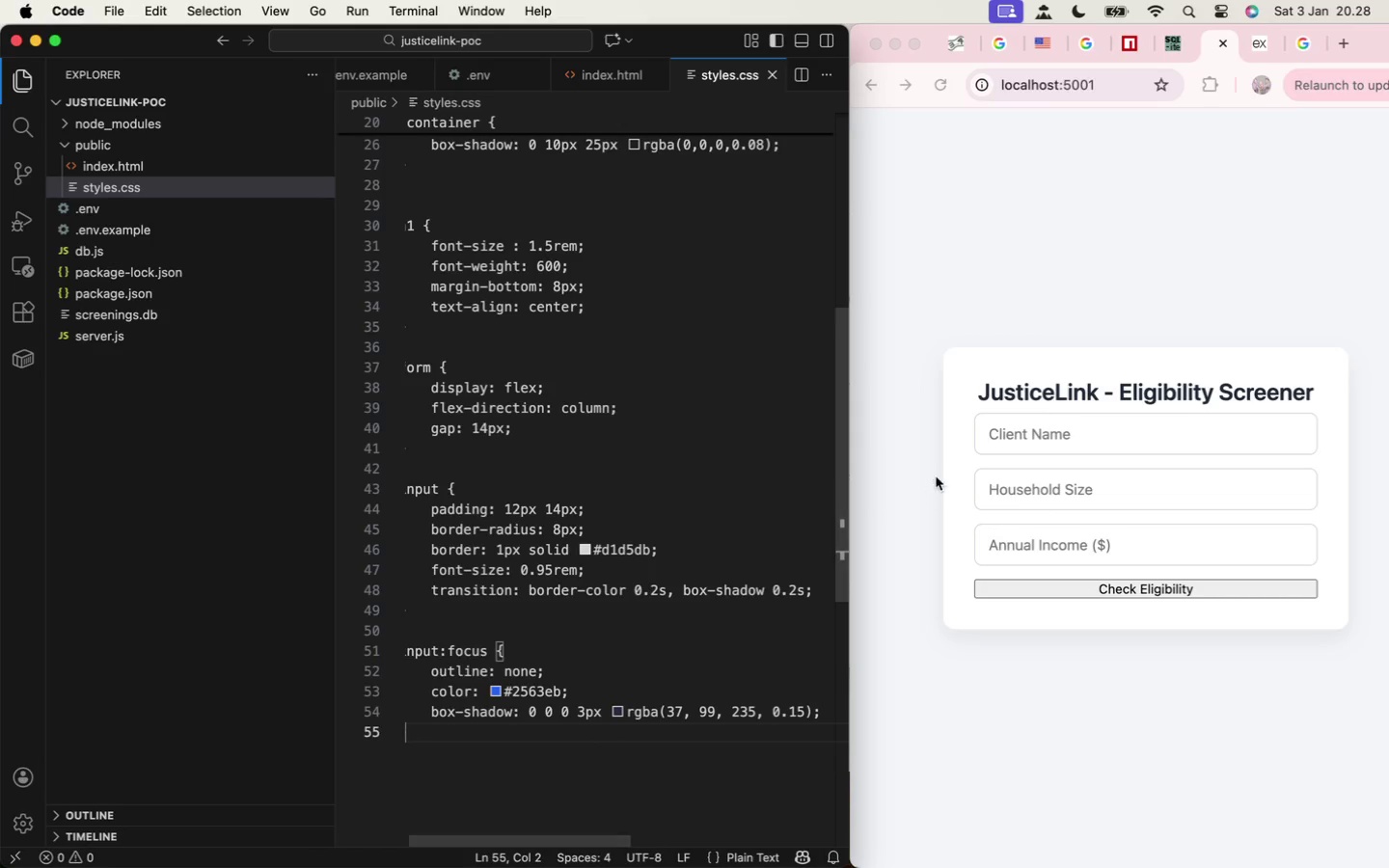 
mouse_move([1005, 473])
 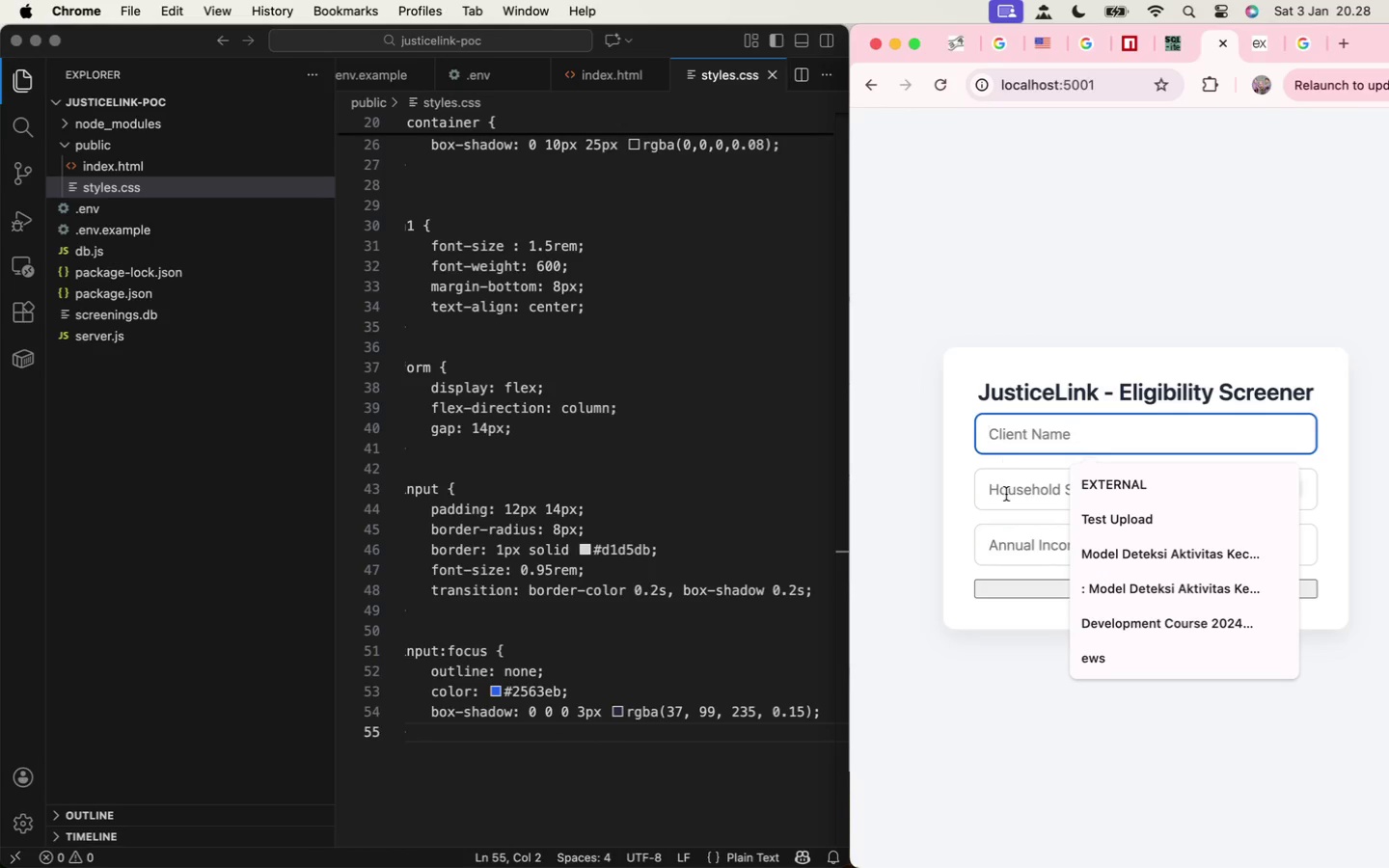 
left_click([1006, 494])
 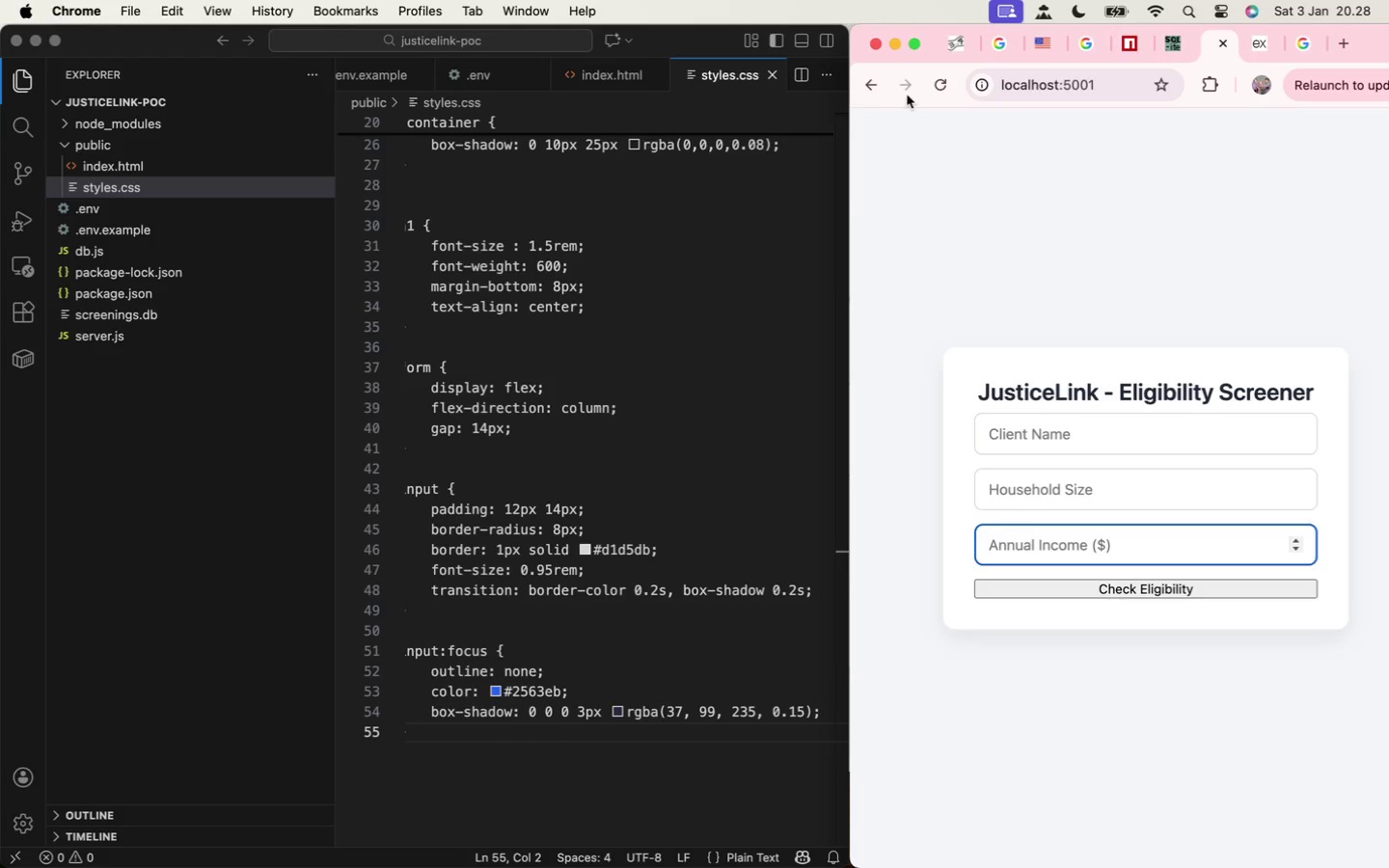 
left_click([934, 90])
 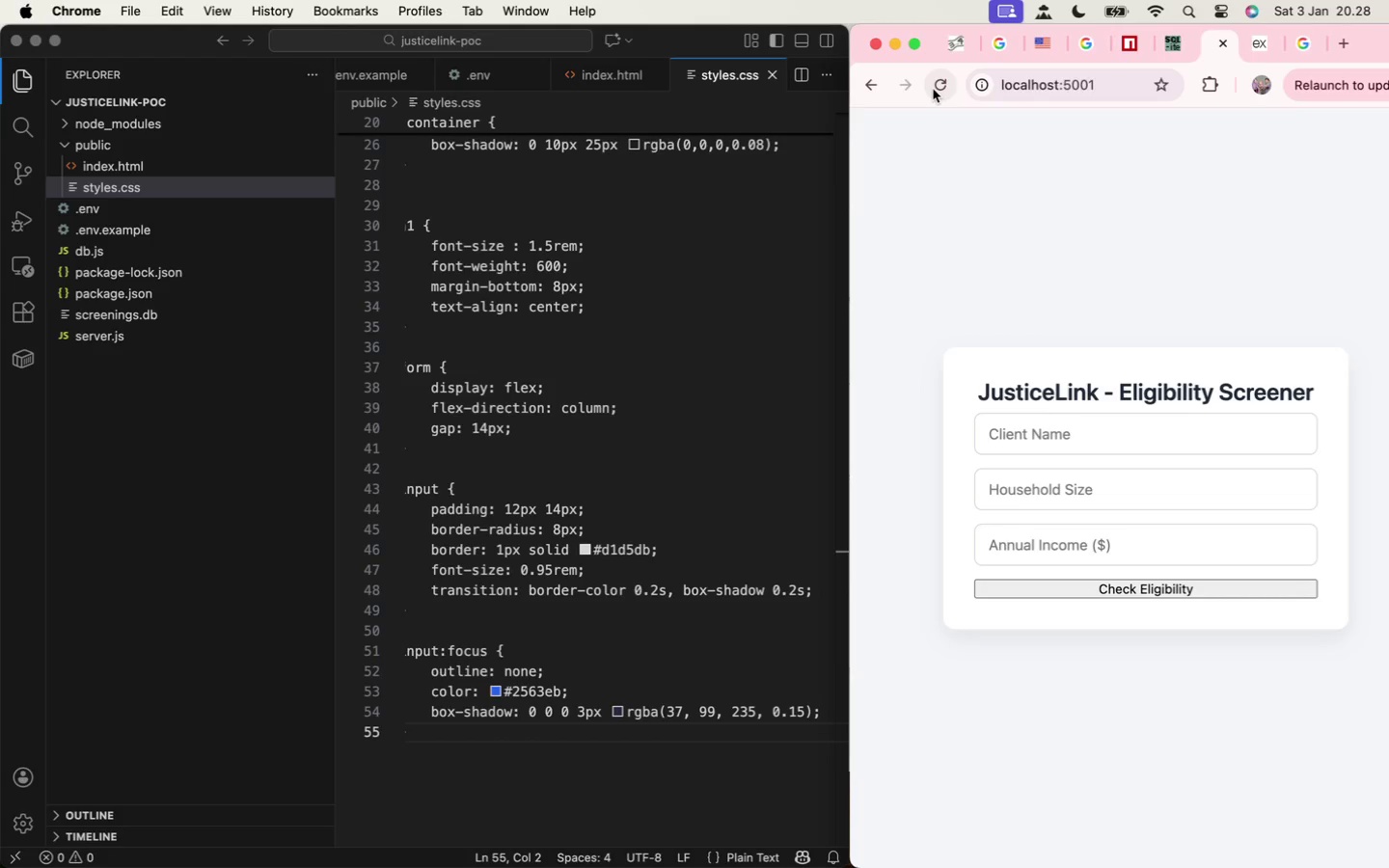 
double_click([933, 89])
 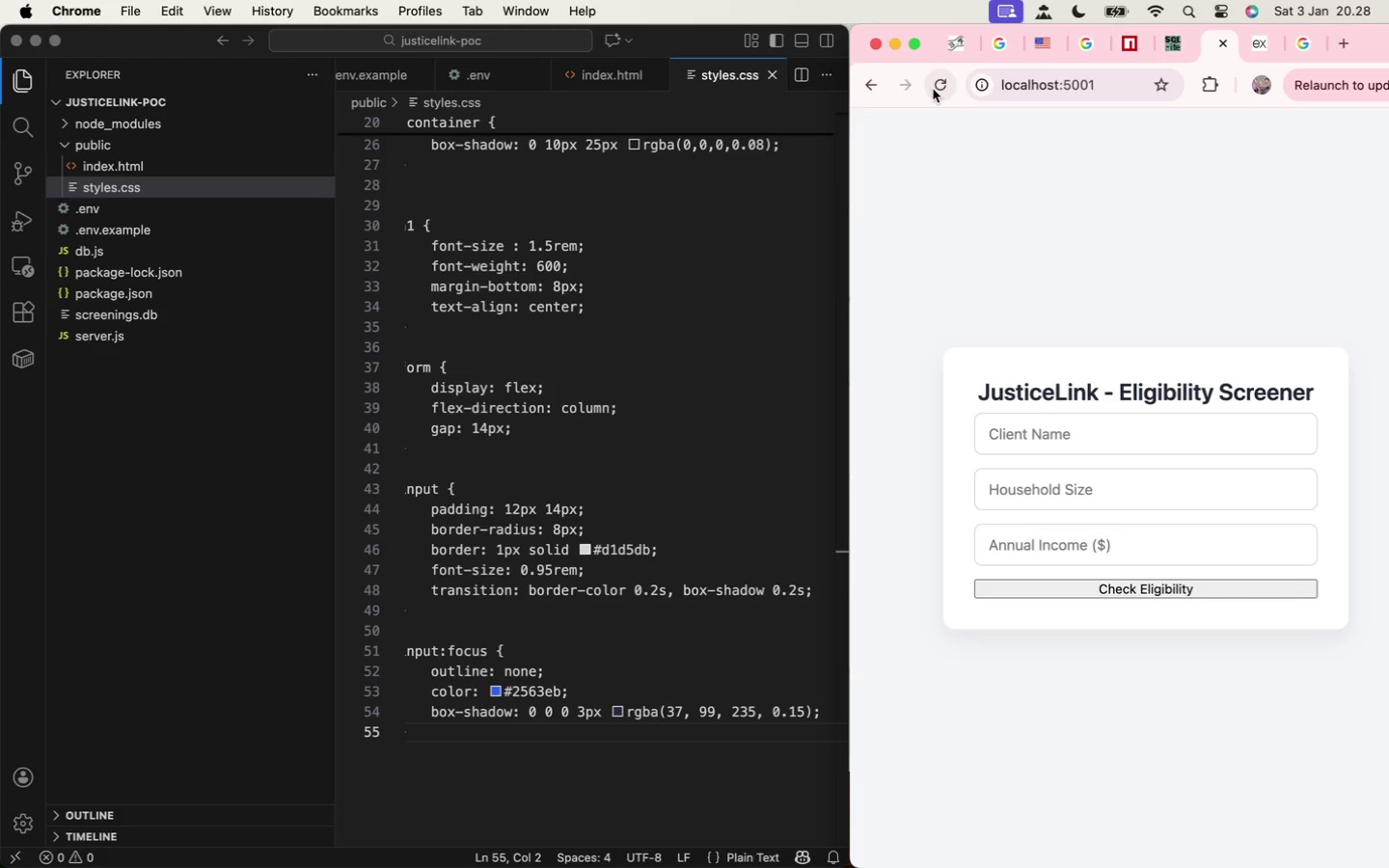 
triple_click([933, 89])
 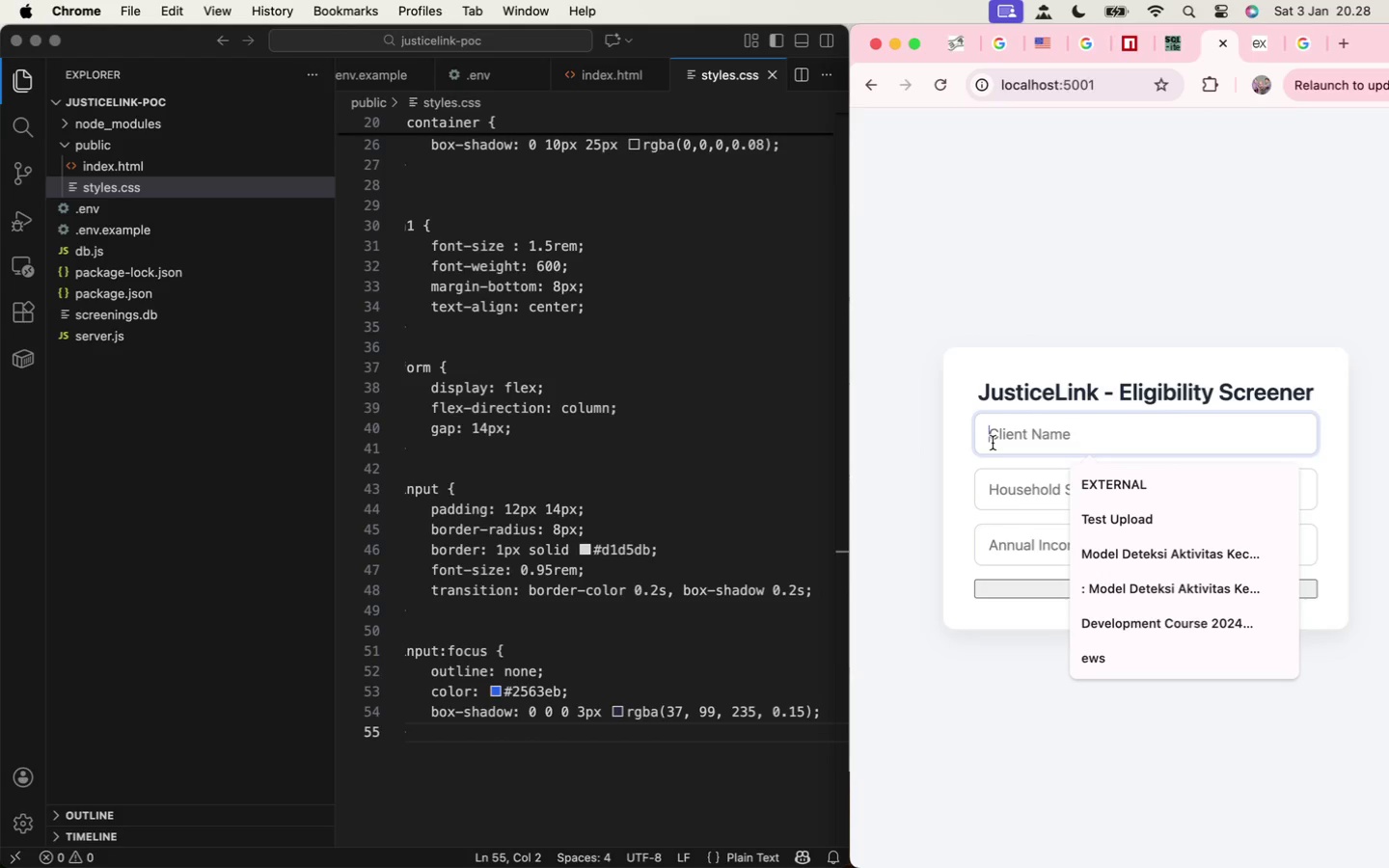 
left_click([988, 500])
 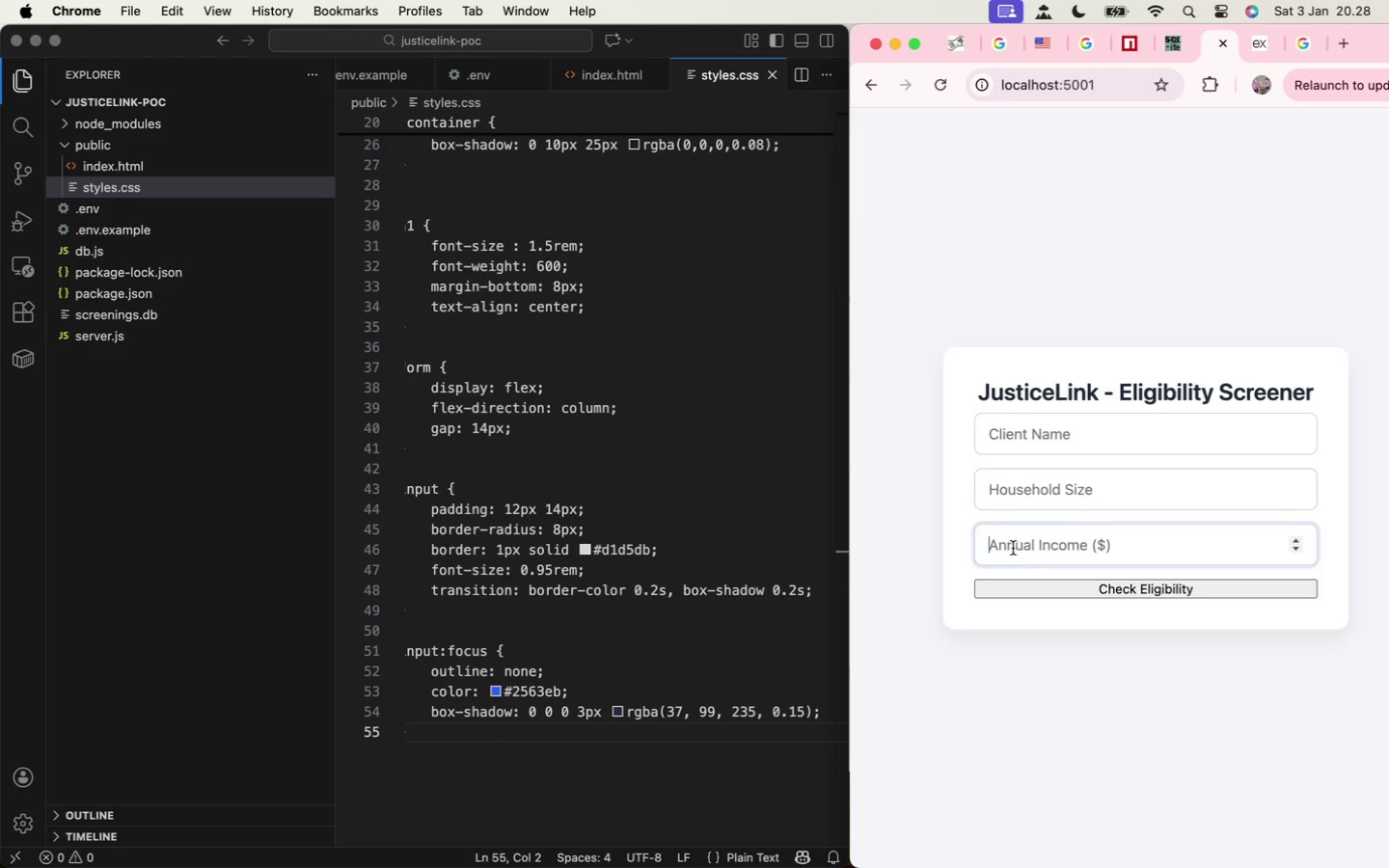 
left_click([1019, 502])
 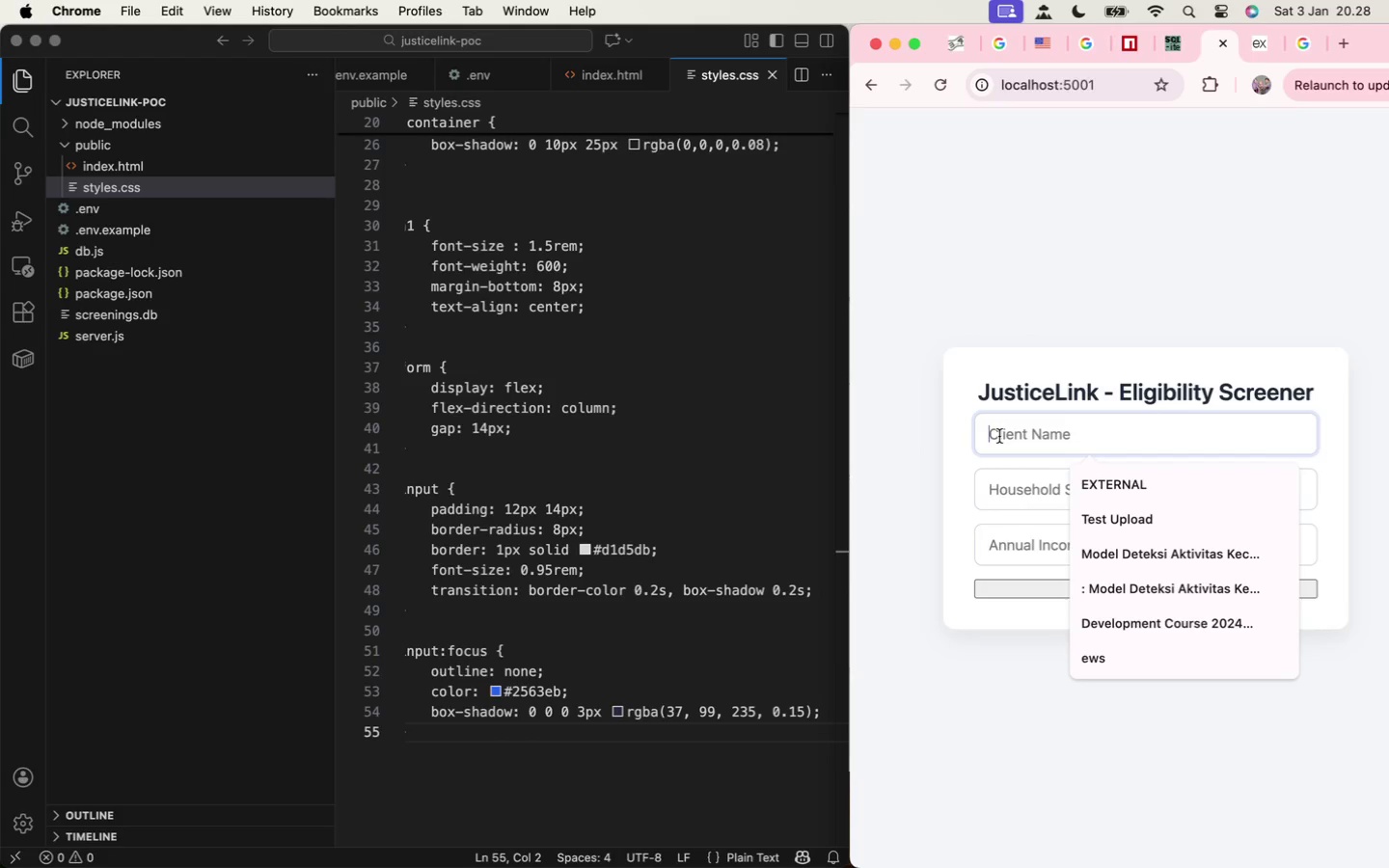 
double_click([1013, 510])
 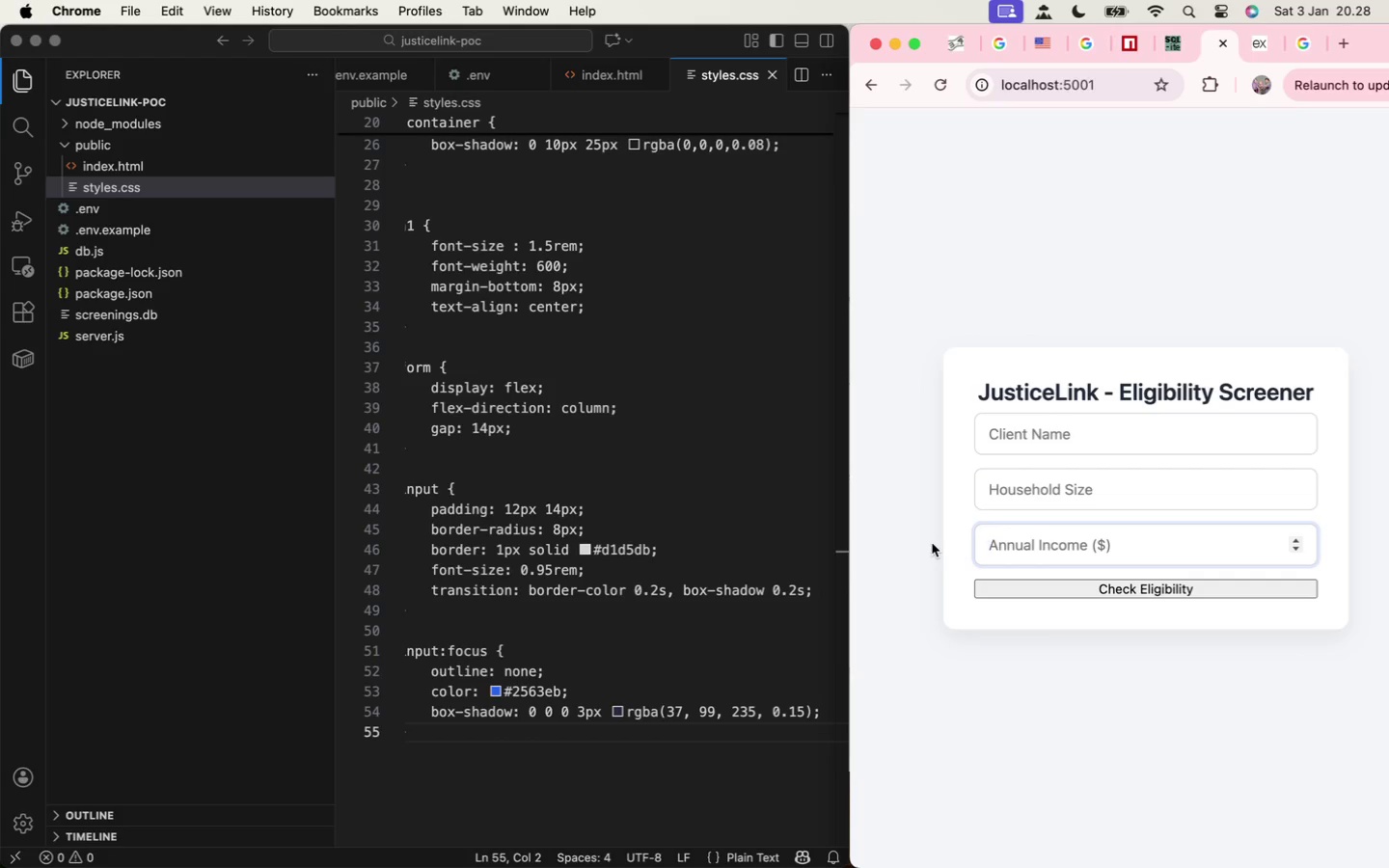 
scroll: coordinate [638, 537], scroll_direction: down, amount: 1.0
 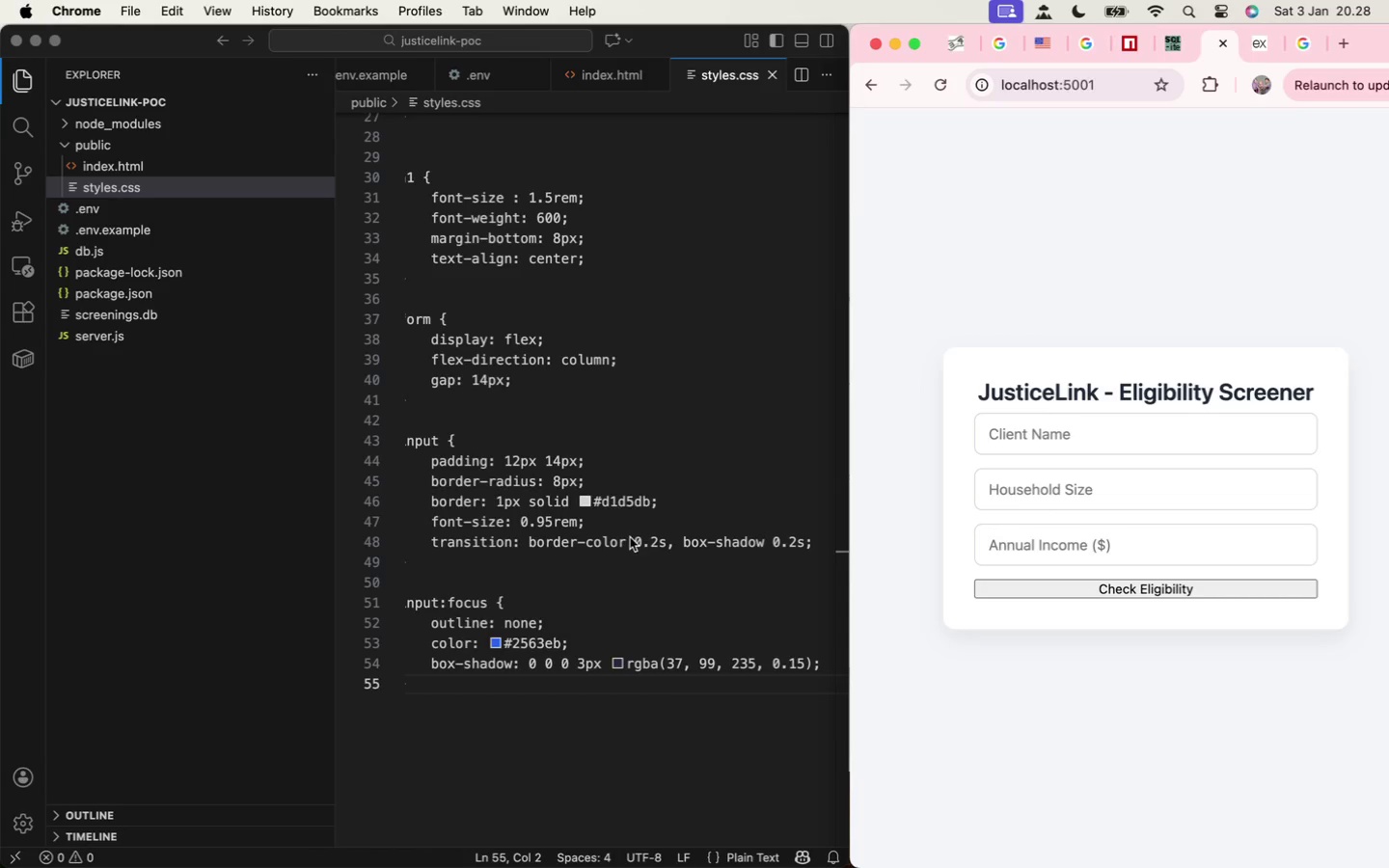 
left_click([476, 681])
 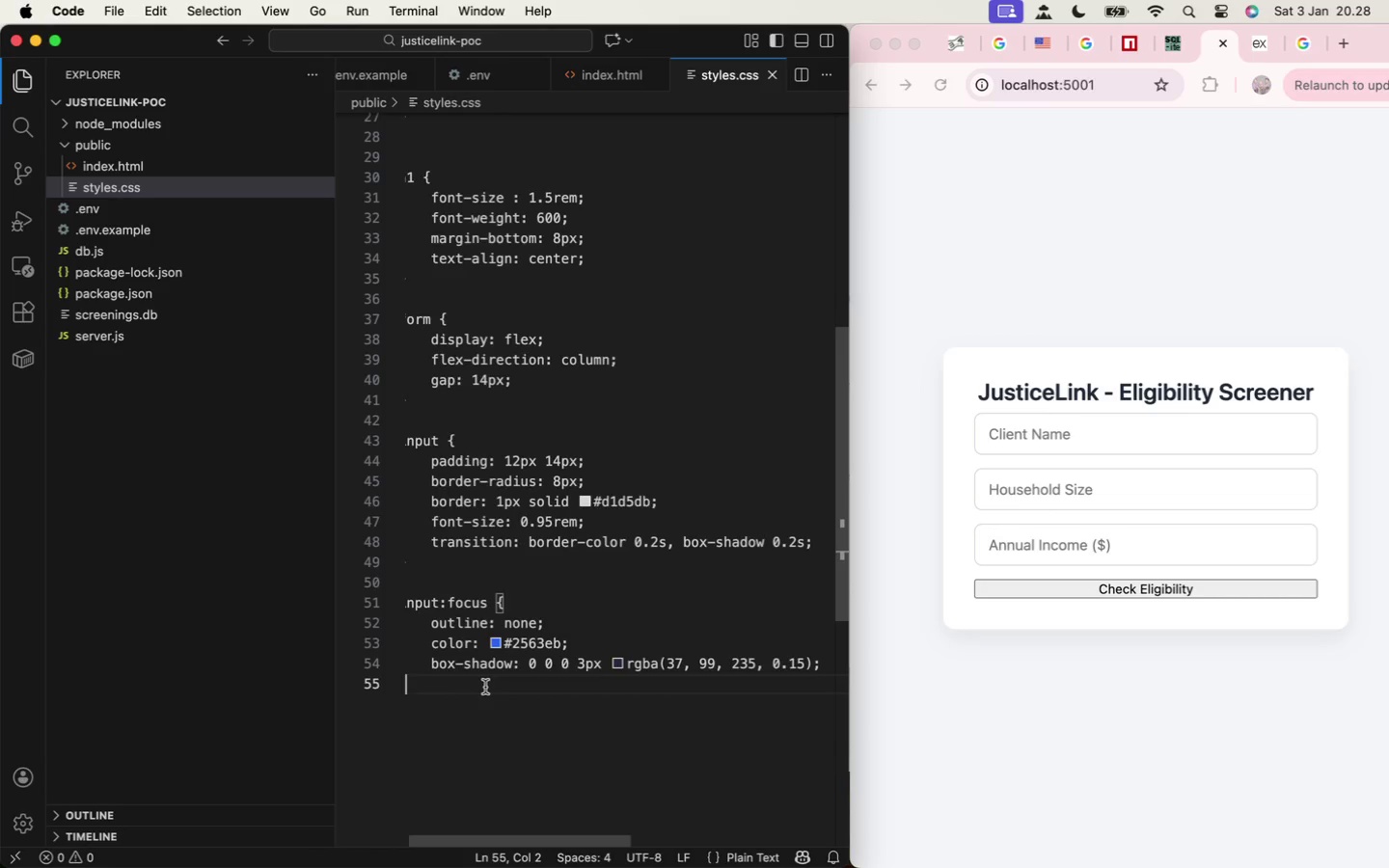 
scroll: coordinate [485, 687], scroll_direction: down, amount: 2.0
 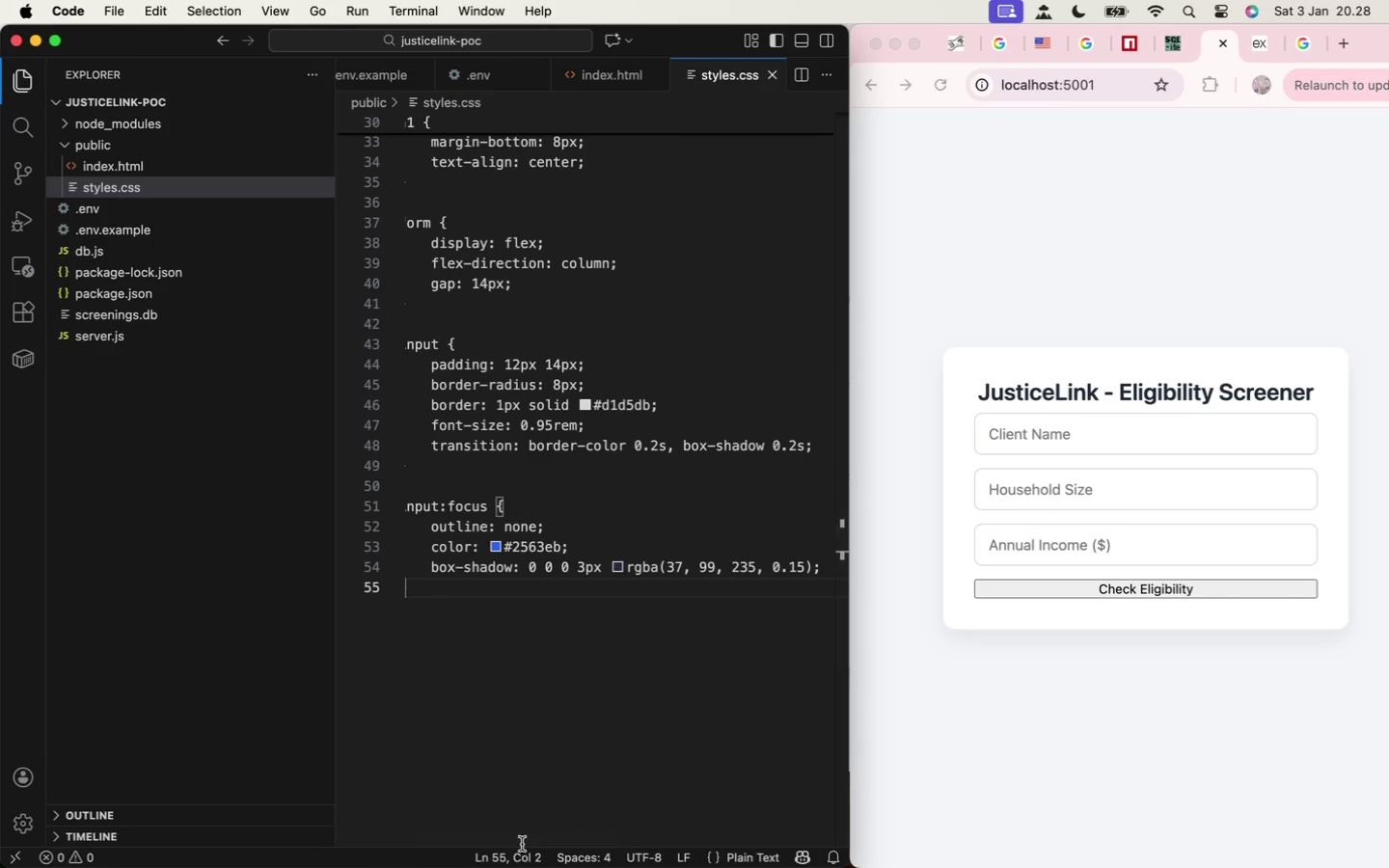 
left_click_drag(start_coordinate=[523, 839], to_coordinate=[432, 825])
 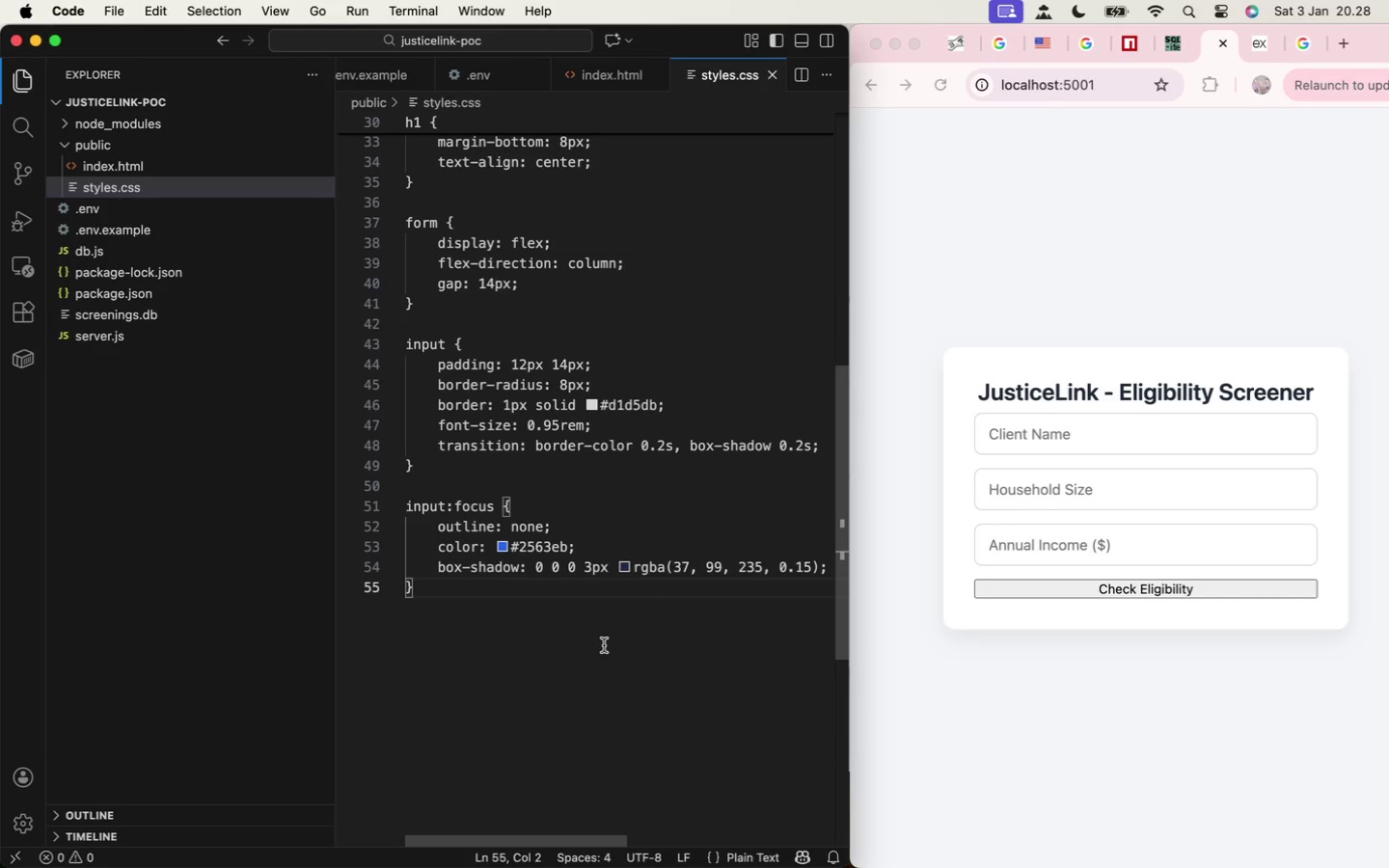 
key(Enter)
 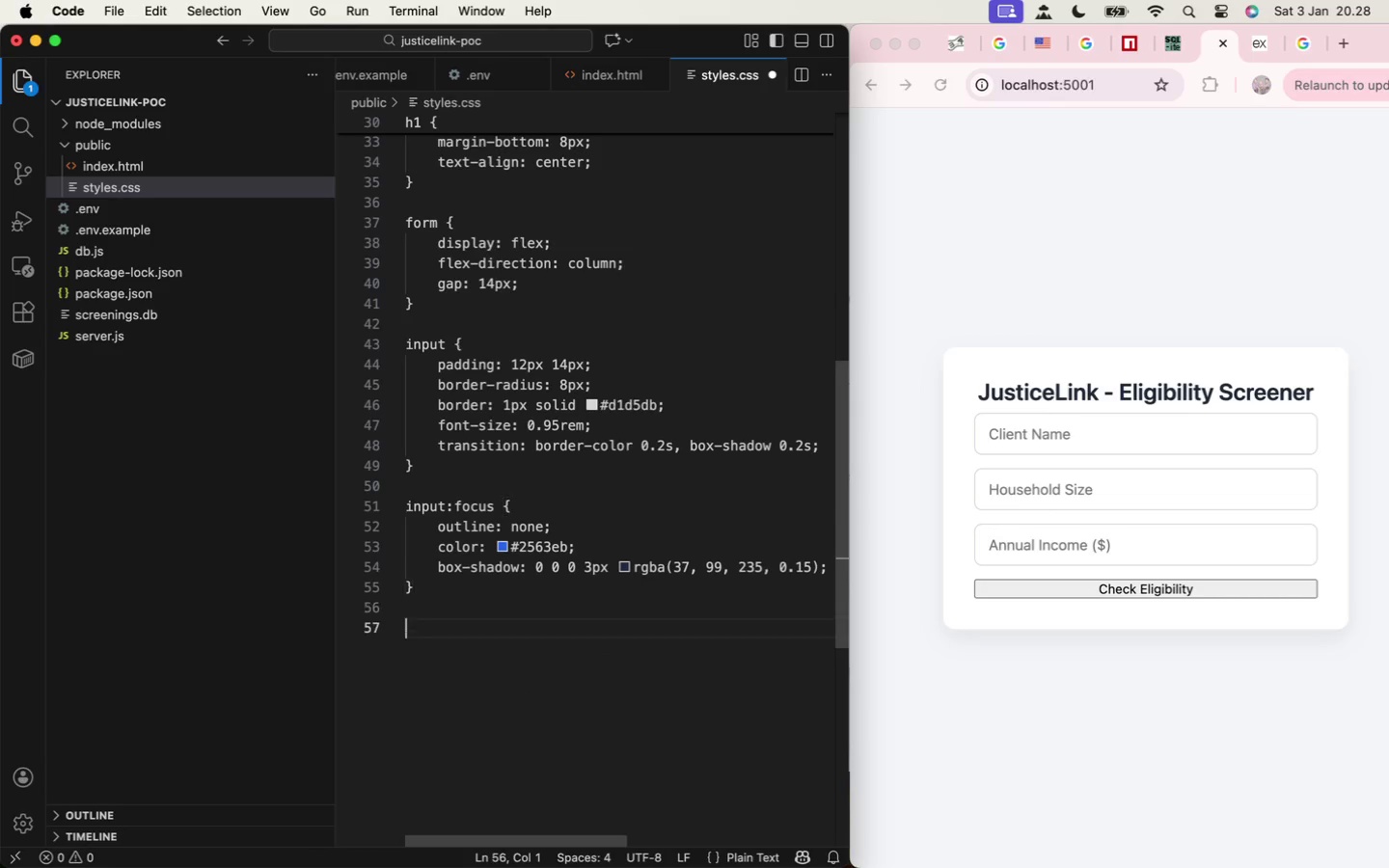 
key(Enter)
 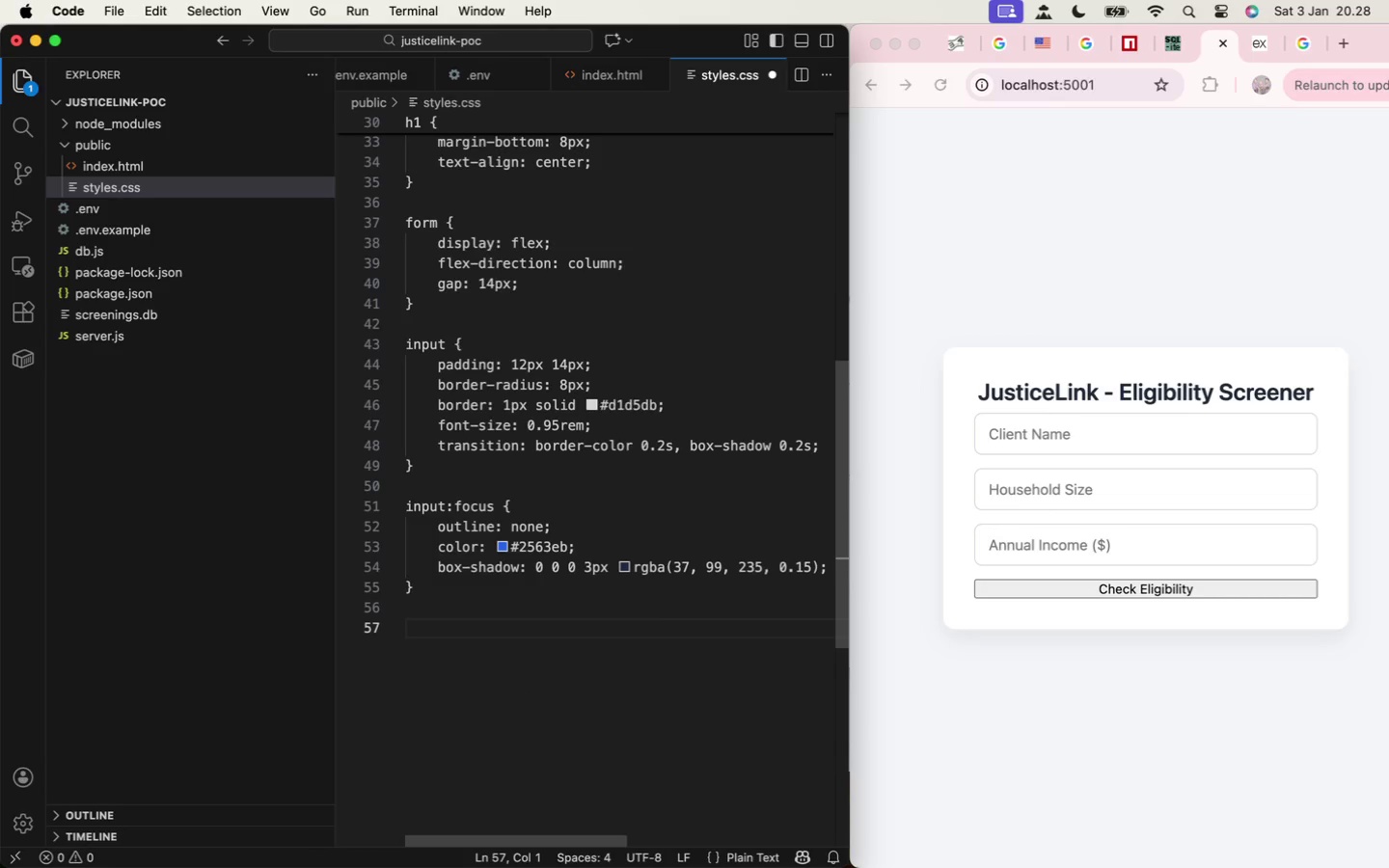 
type(button {)
 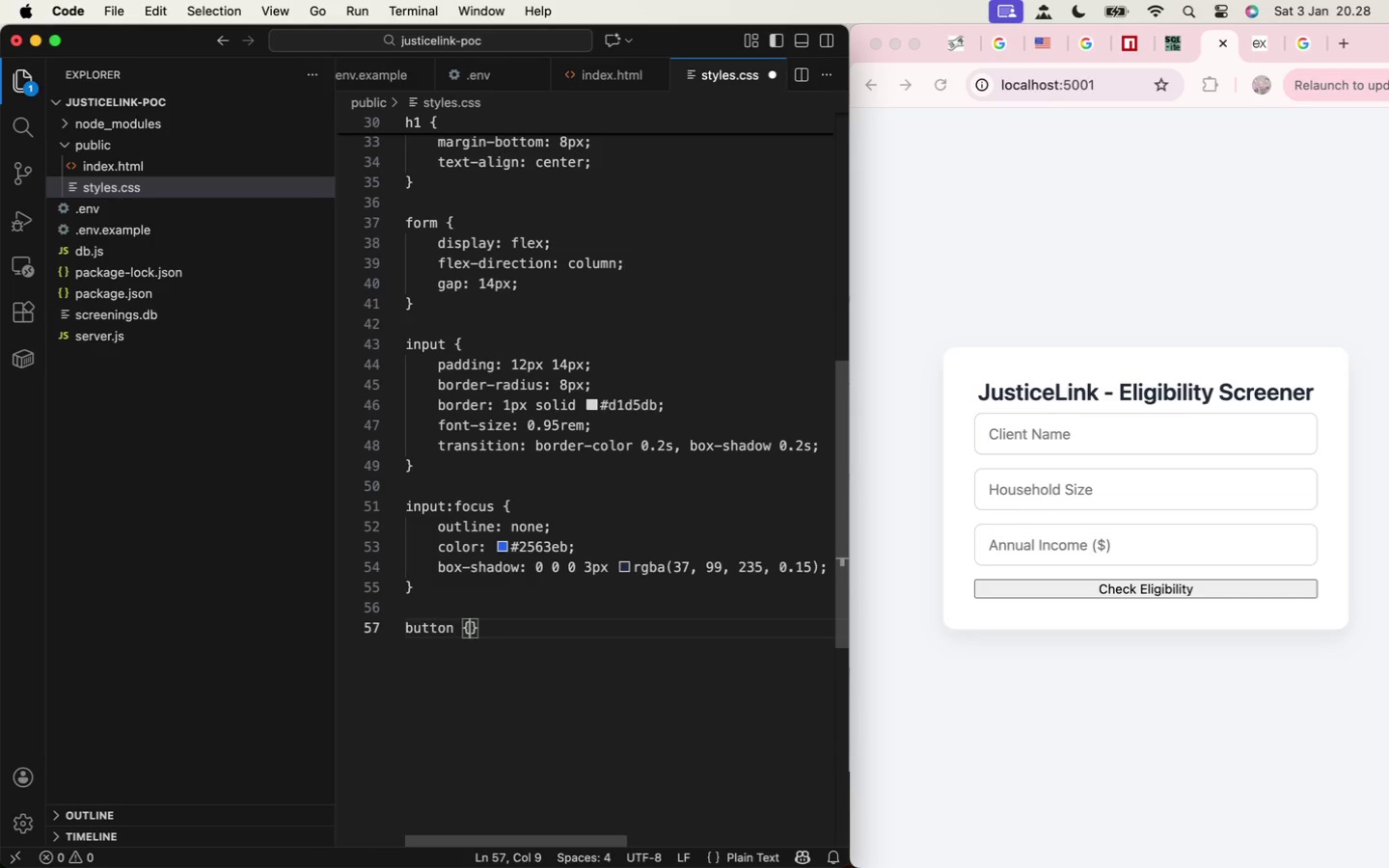 
key(Enter)
 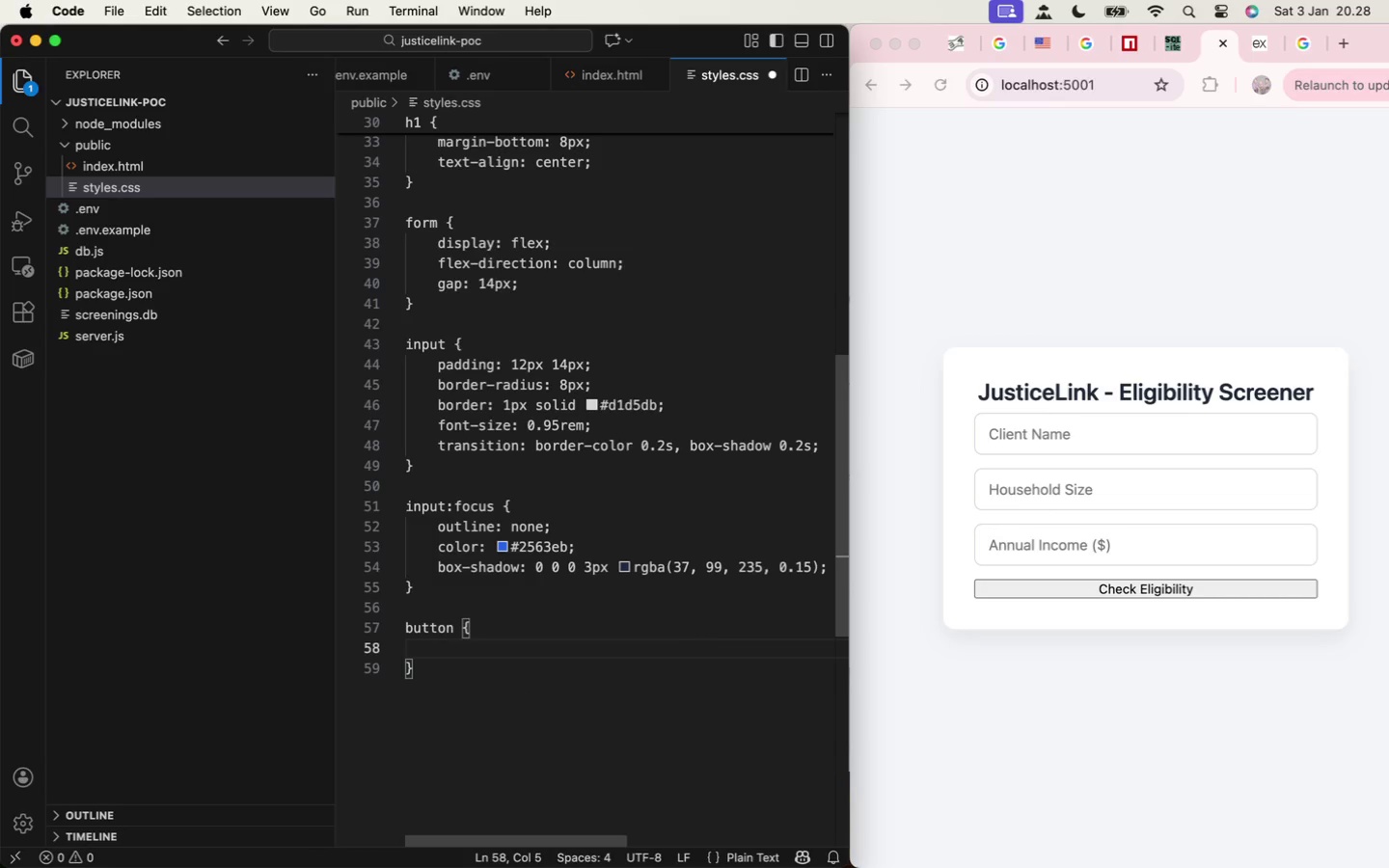 
type(margin-ti)
key(Backspace)
type(op: 8px;)
 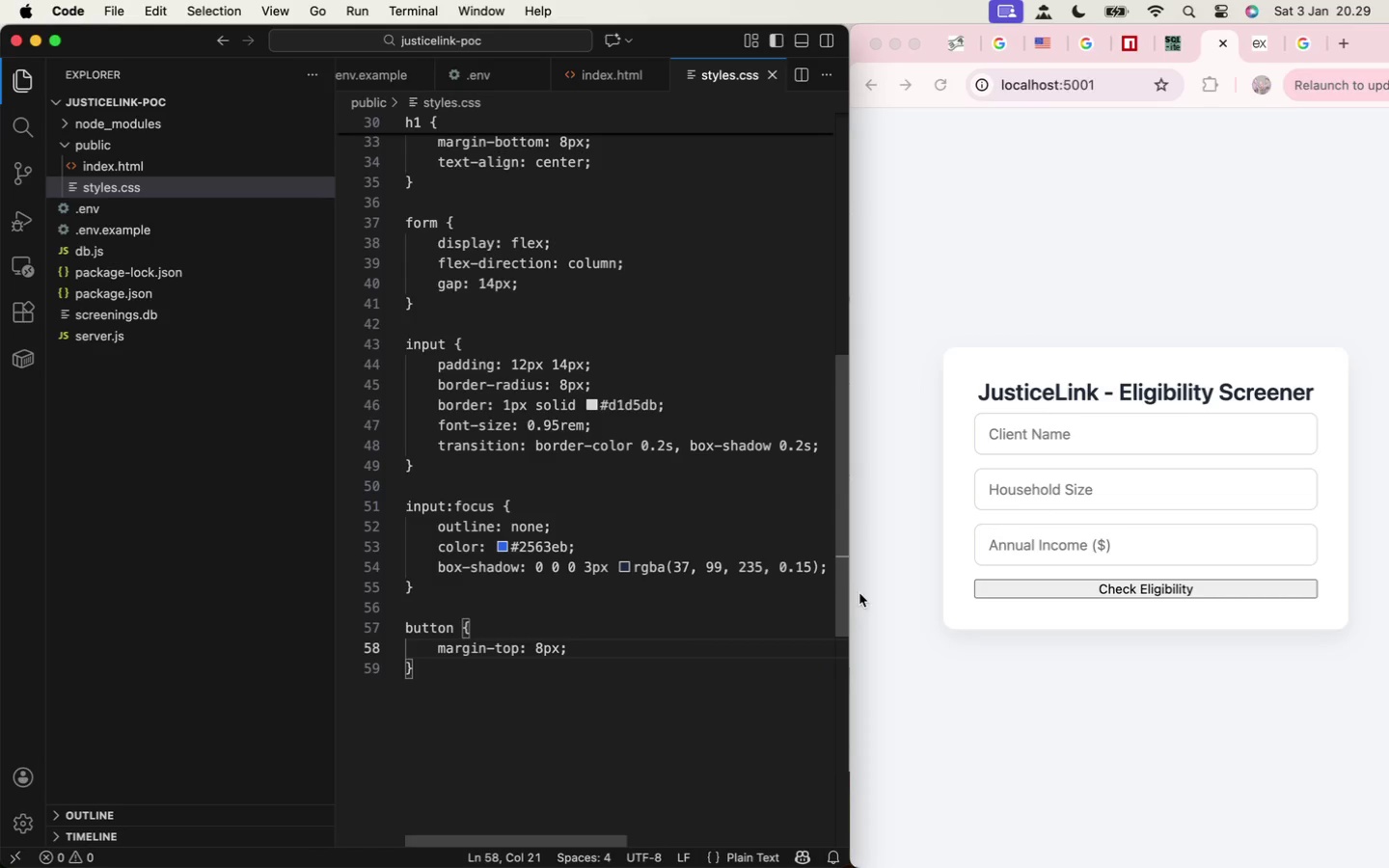 
 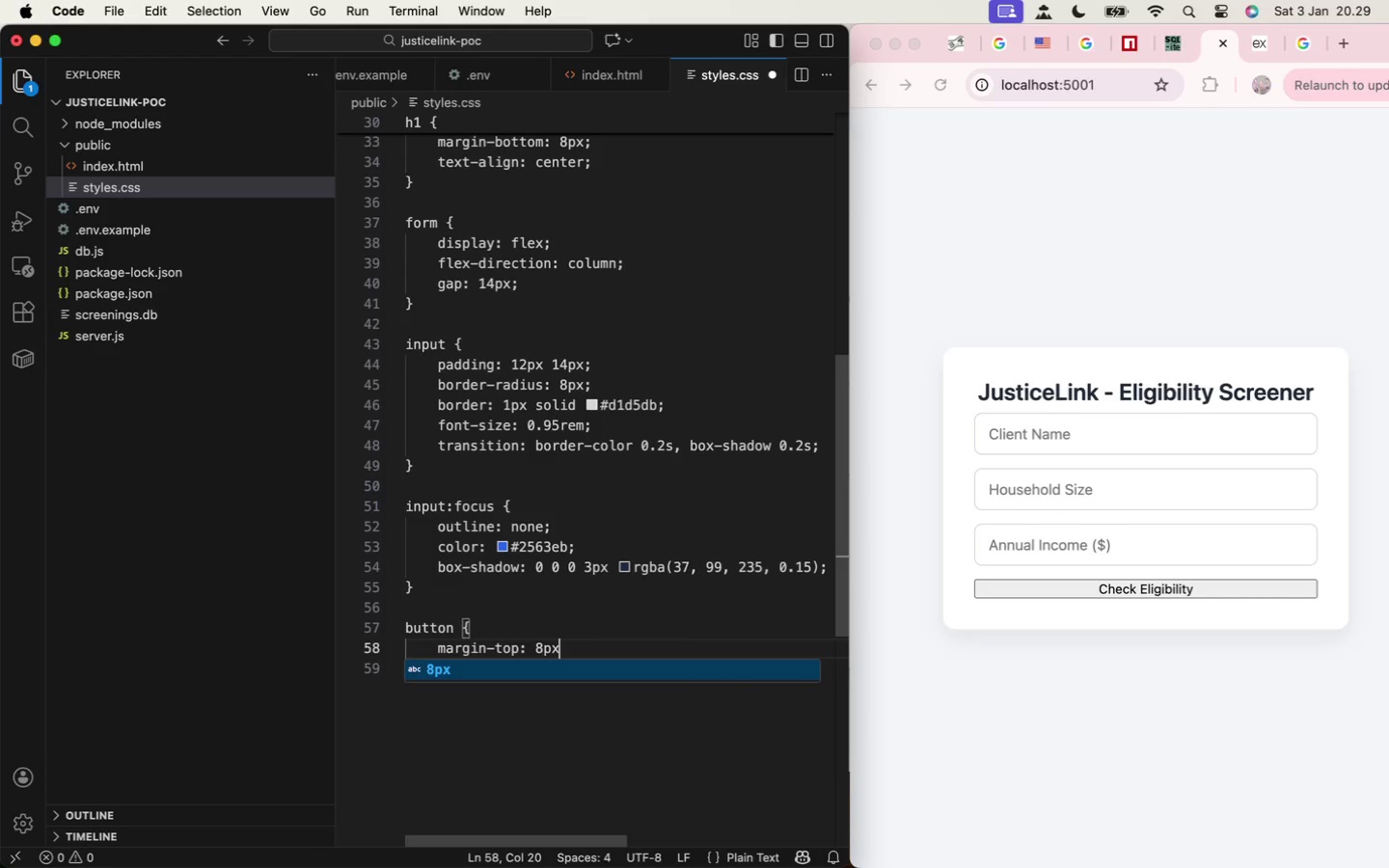 
key(Meta+CommandLeft)
 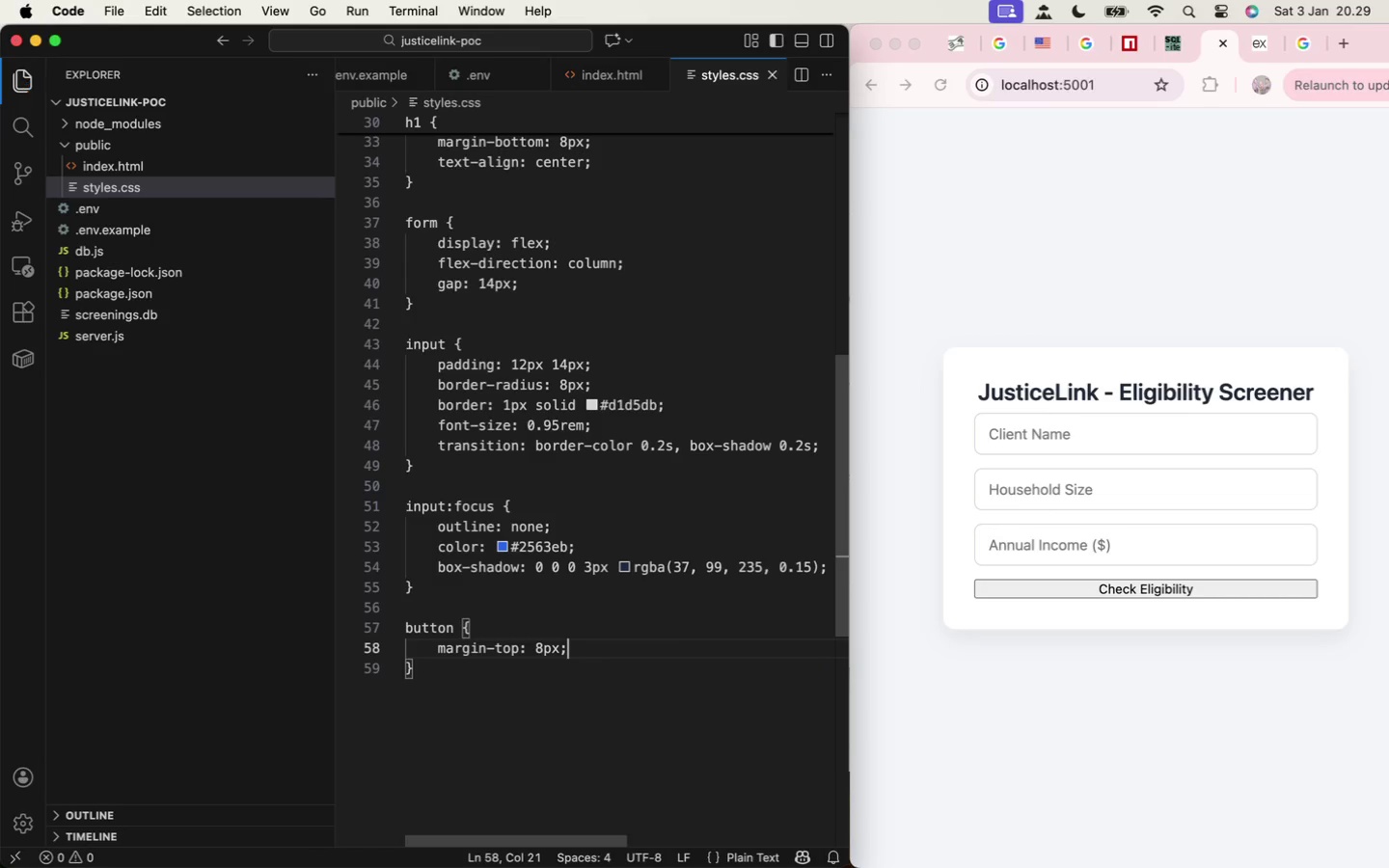 
key(Meta+S)
 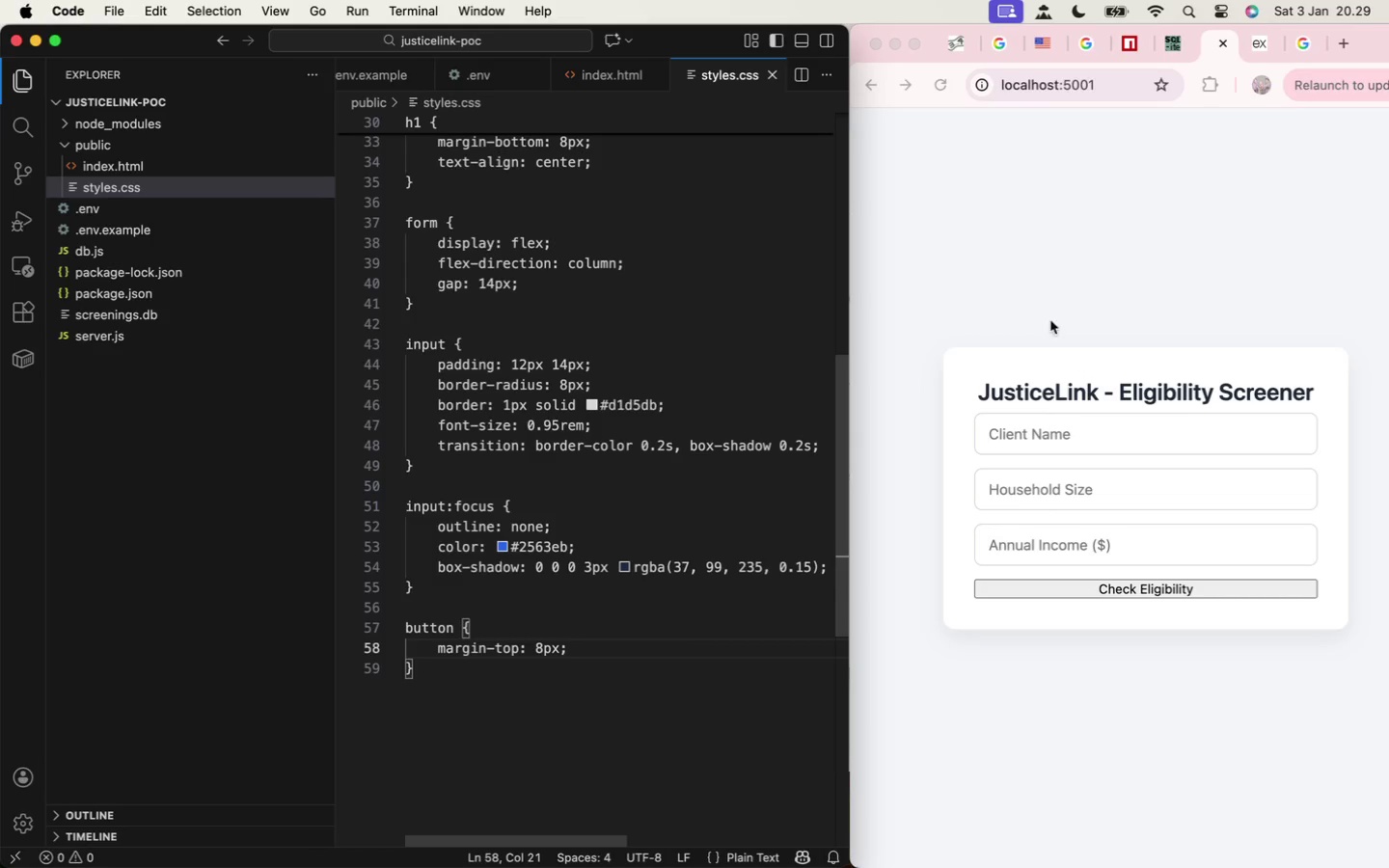 
scroll: coordinate [968, 194], scroll_direction: down, amount: 1.0
 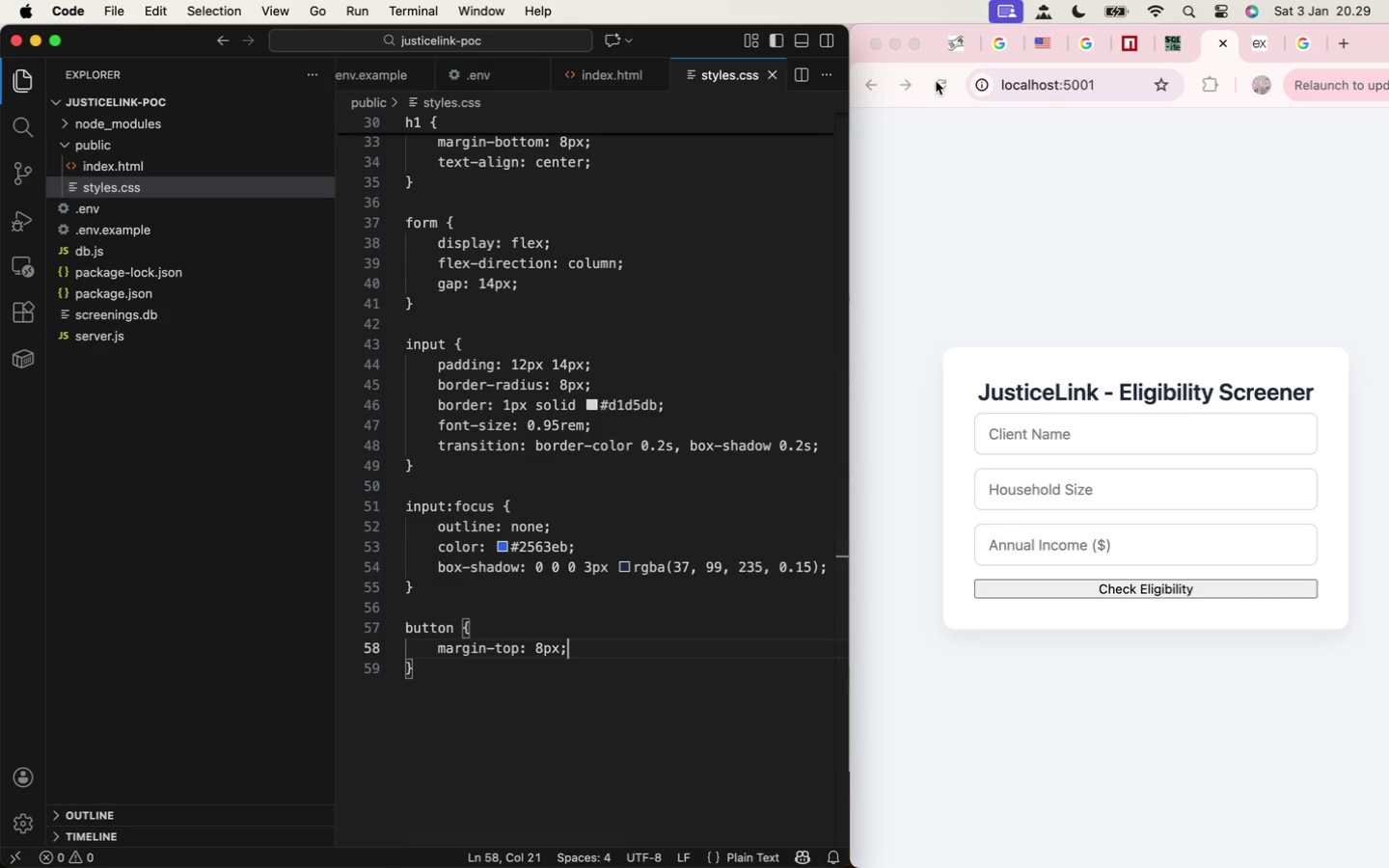 
left_click([941, 71])
 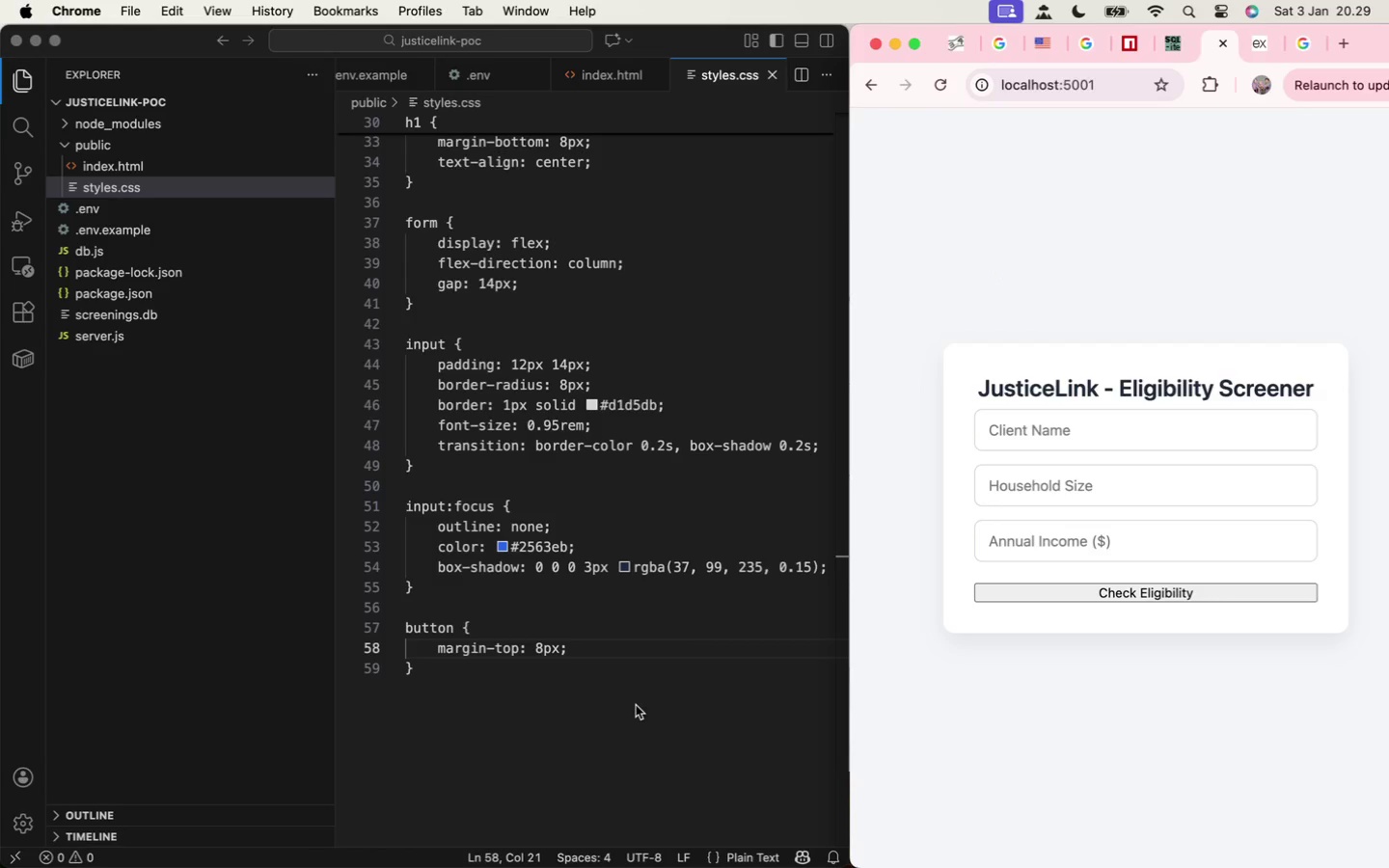 
left_click([592, 640])
 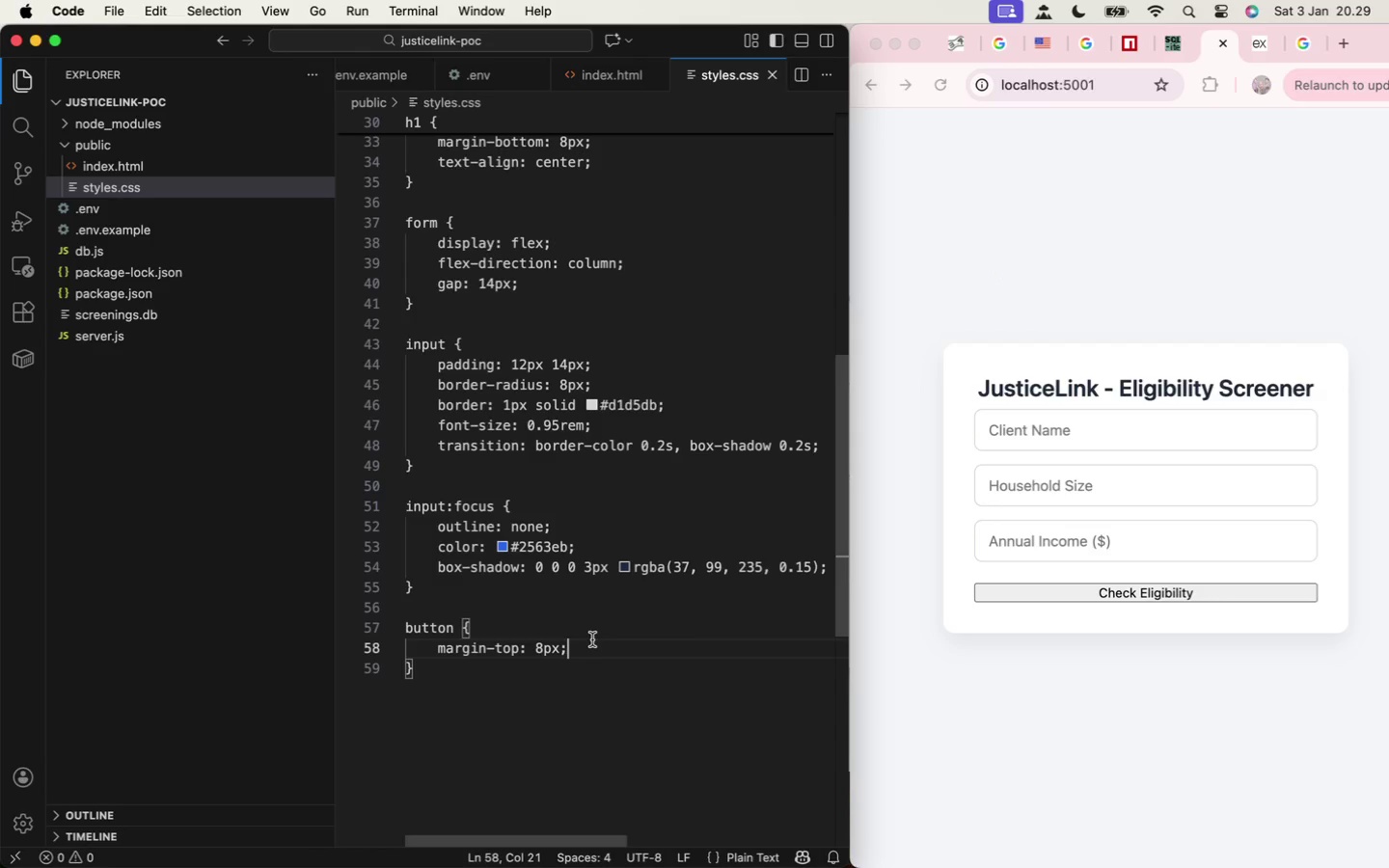 
key(Enter)
 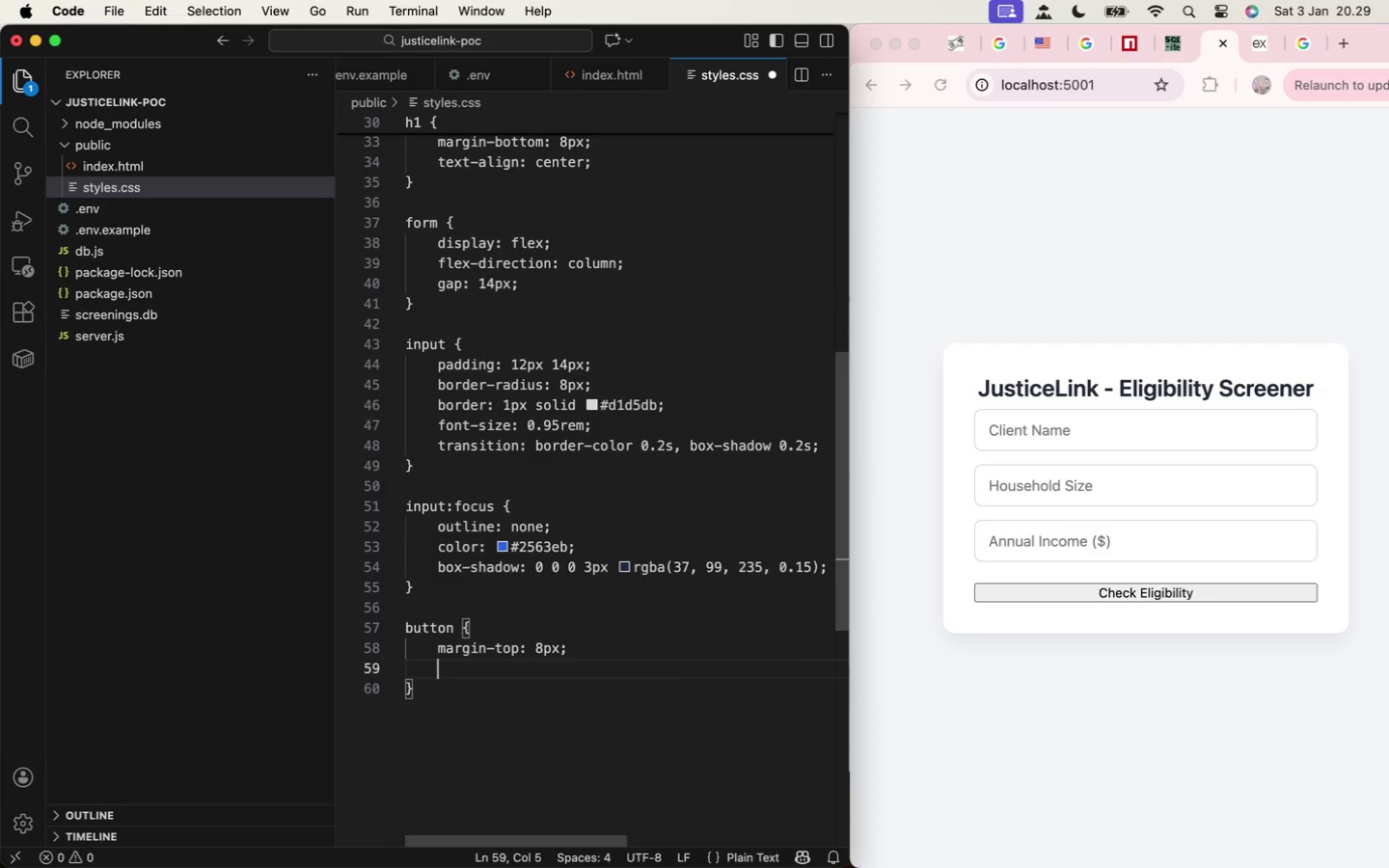 
type(padding )
key(Backspace)
type(: 12px;)
 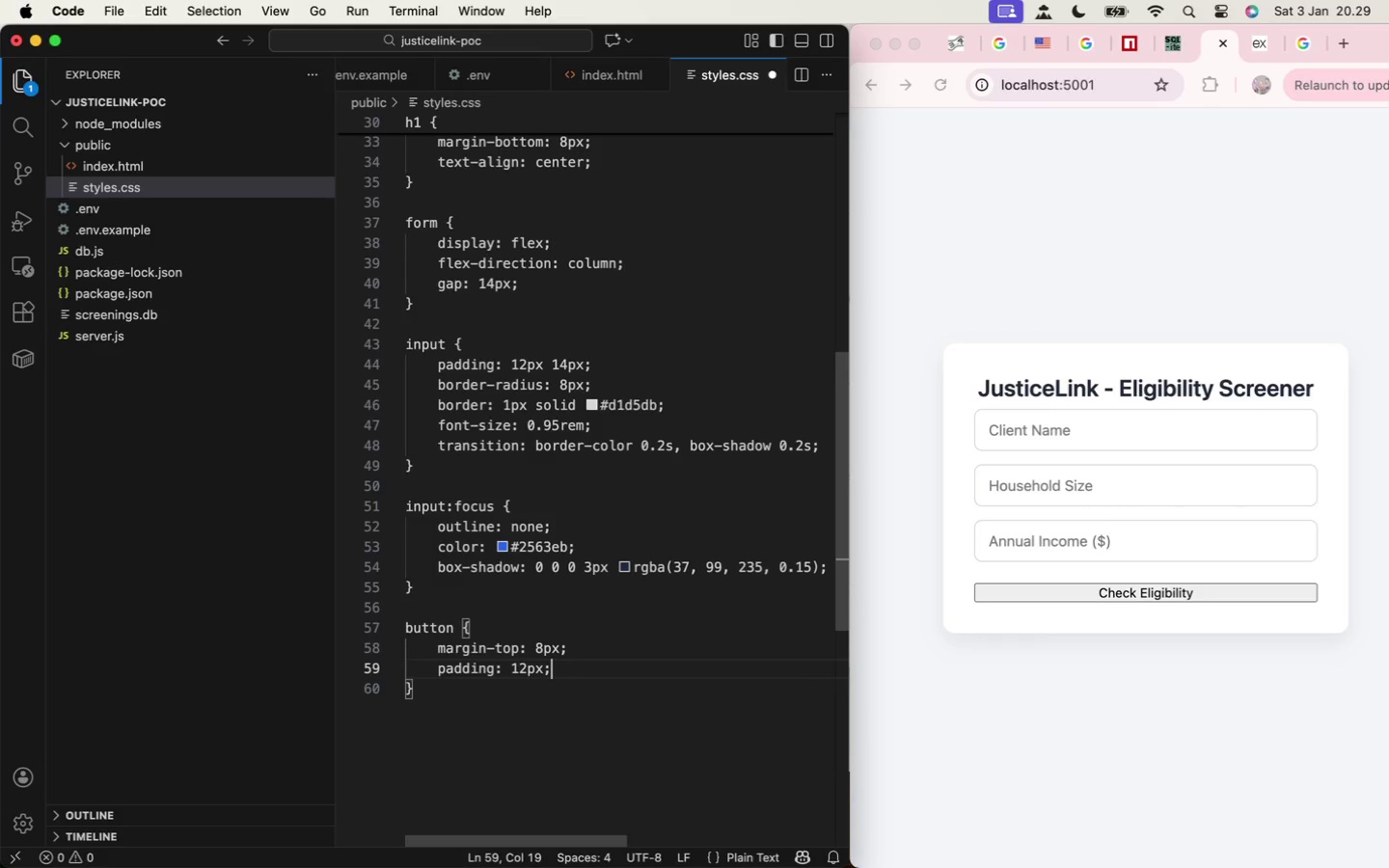 
key(Meta+S)
 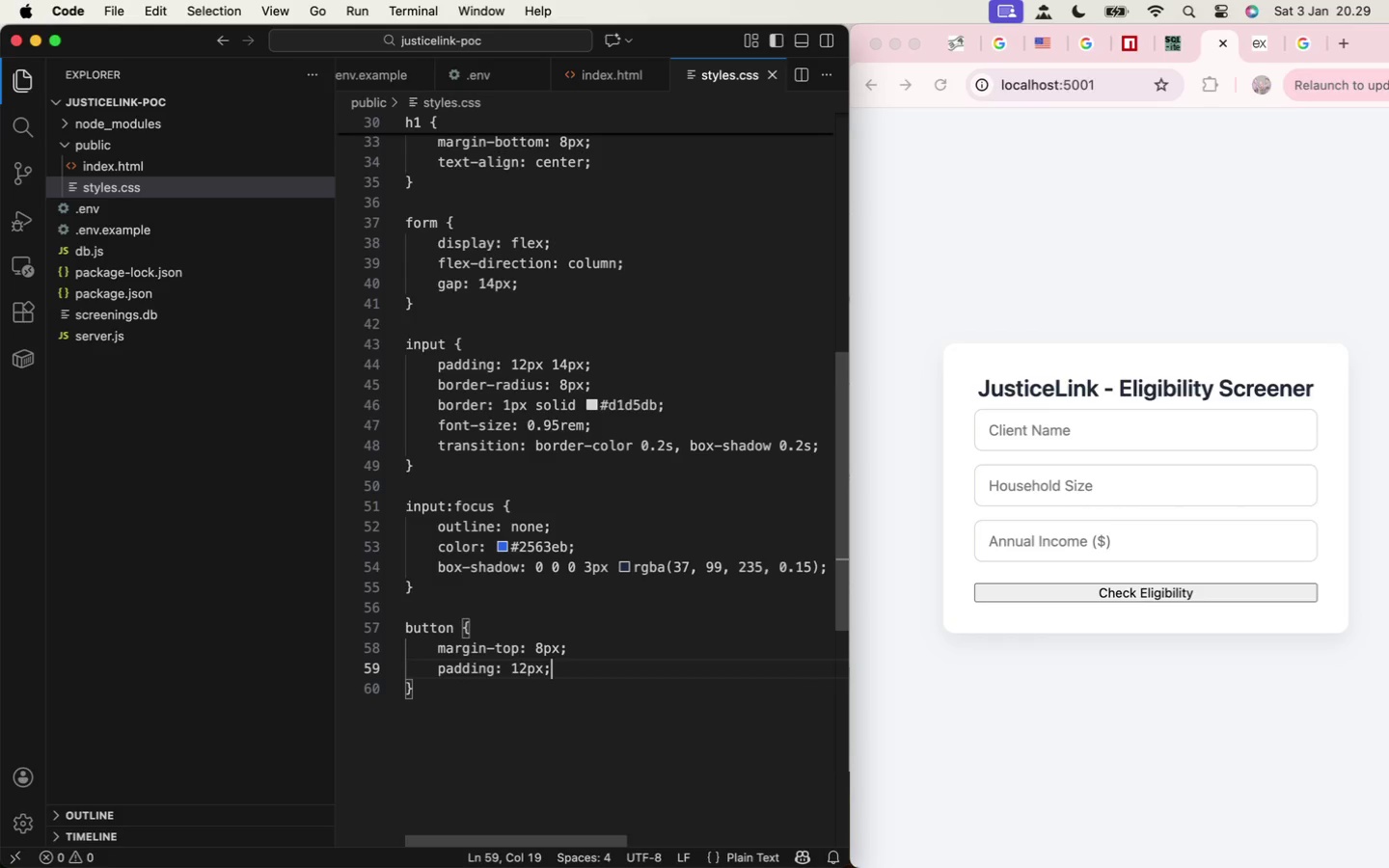 
key(Enter)
 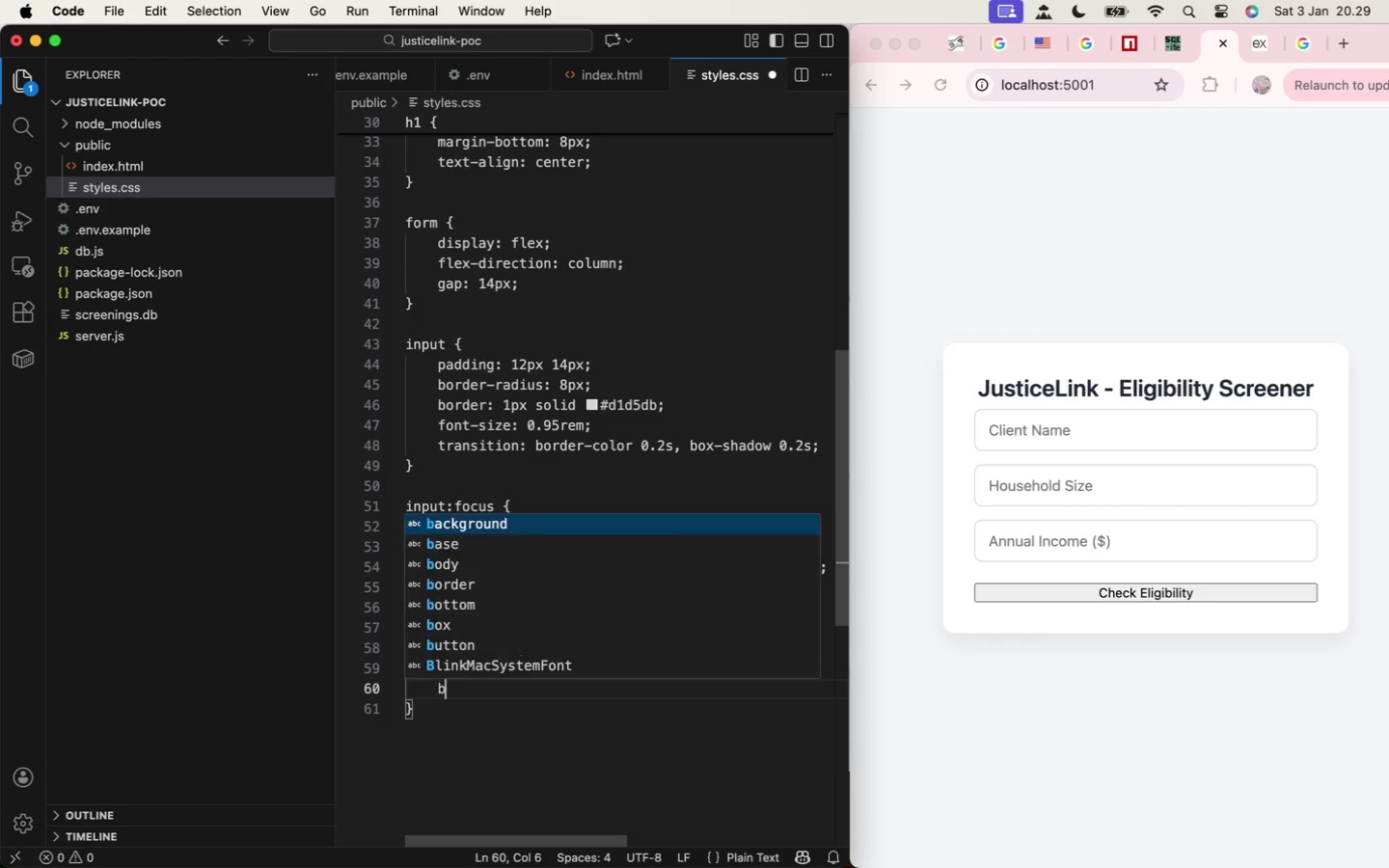 
type(border: none;)
 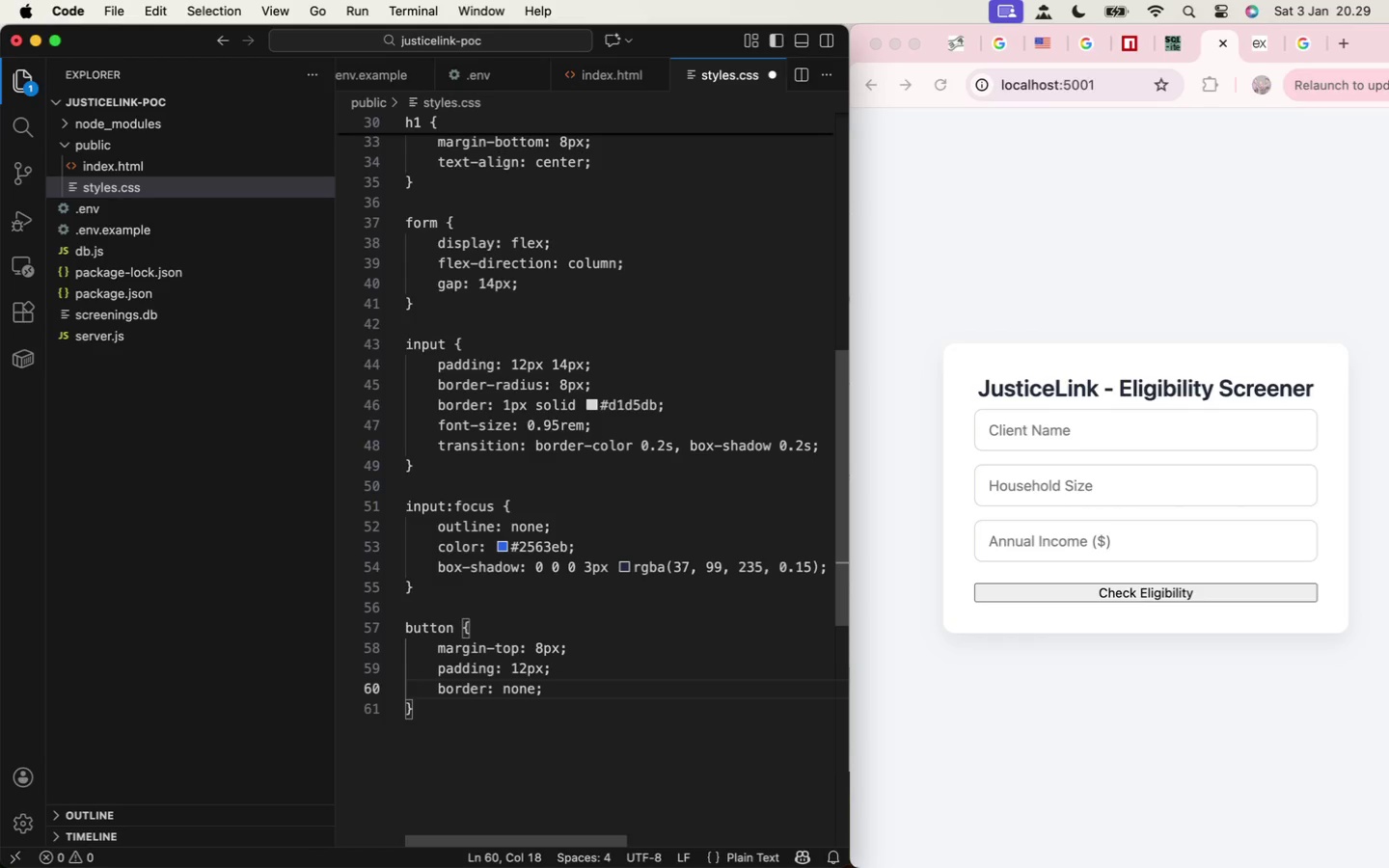 
key(Enter)
 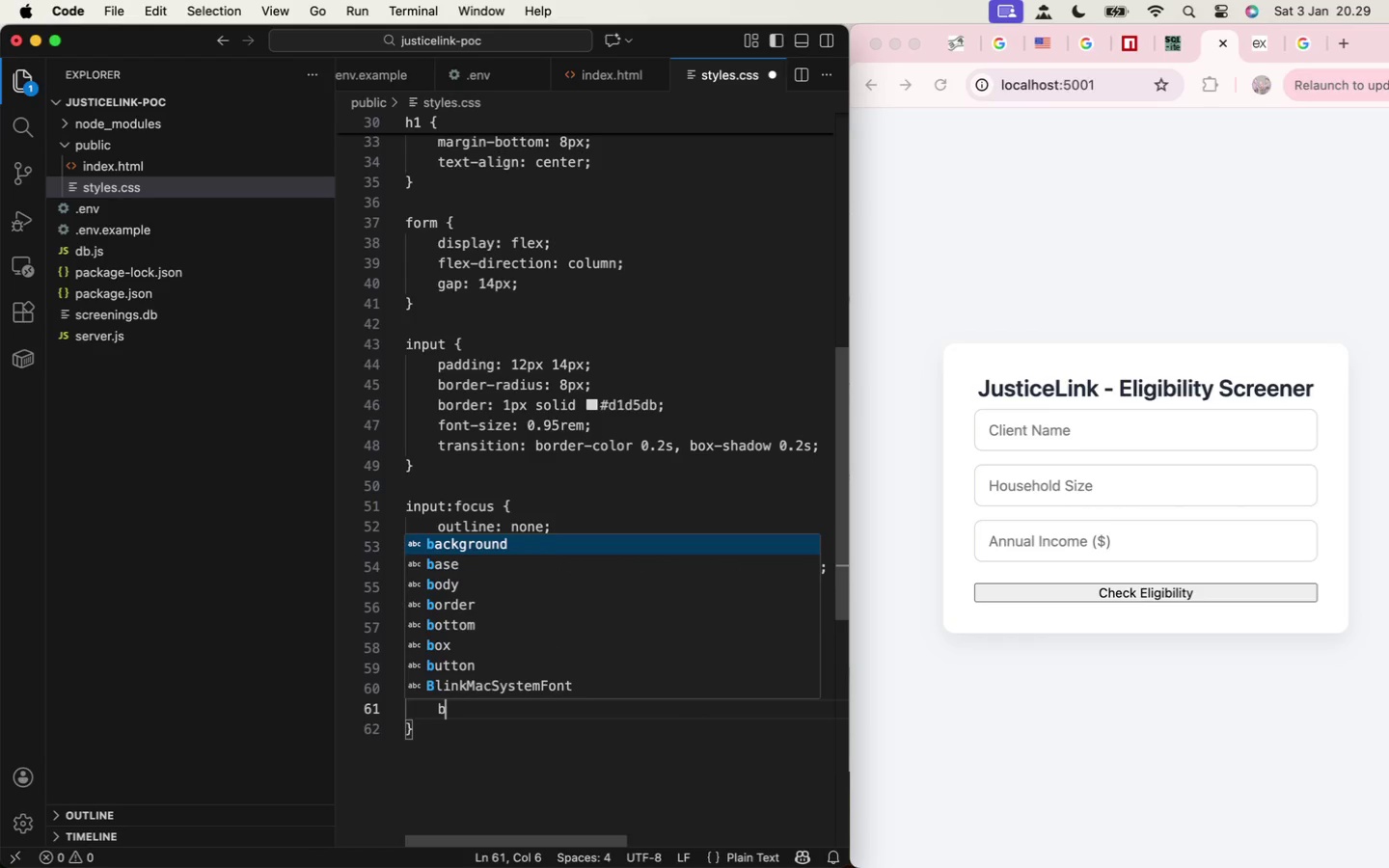 
type(border-radius: 9px)
key(Backspace)
key(Backspace)
key(Backspace)
type(8px;)
 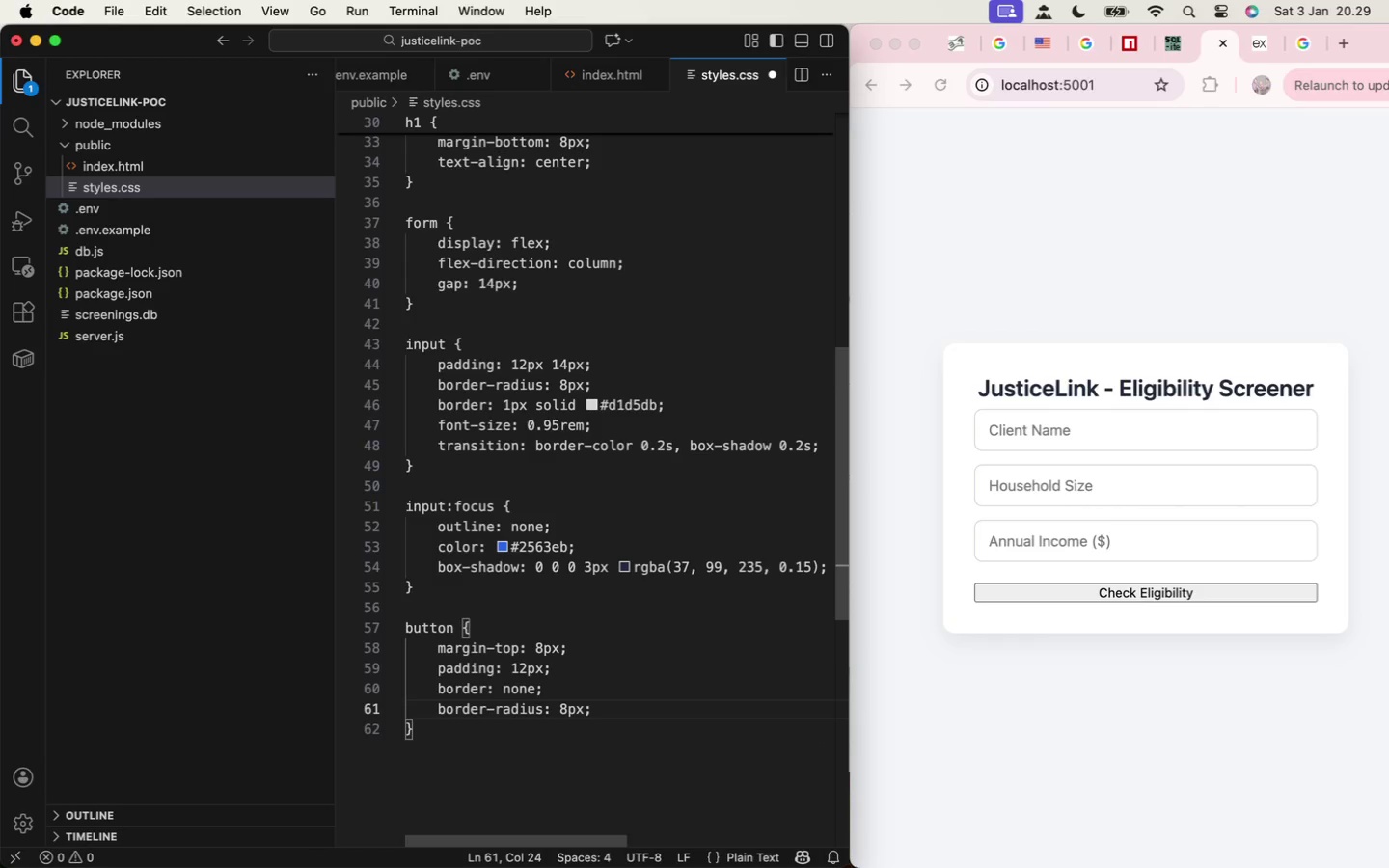 
key(Enter)
 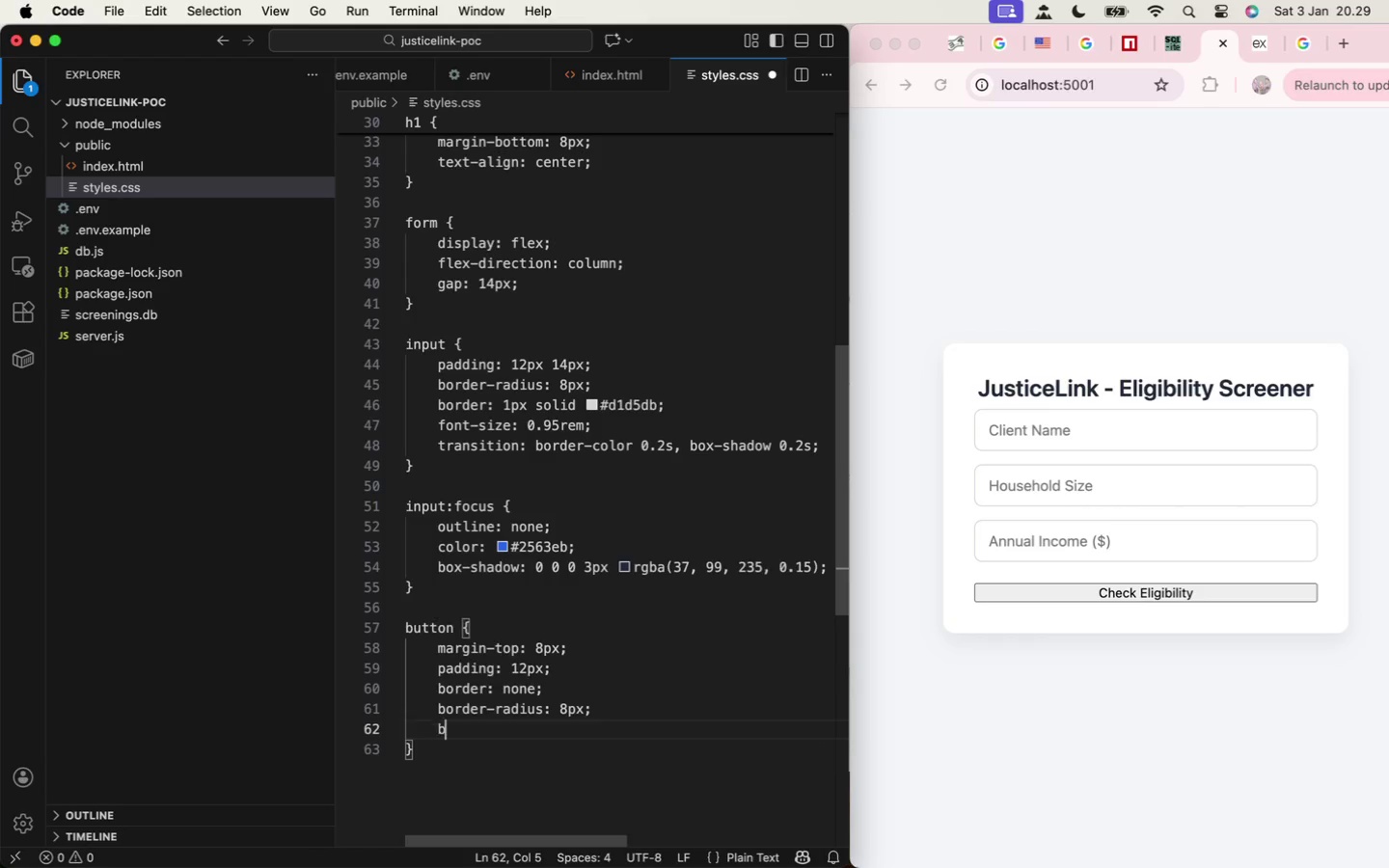 
type(back)
 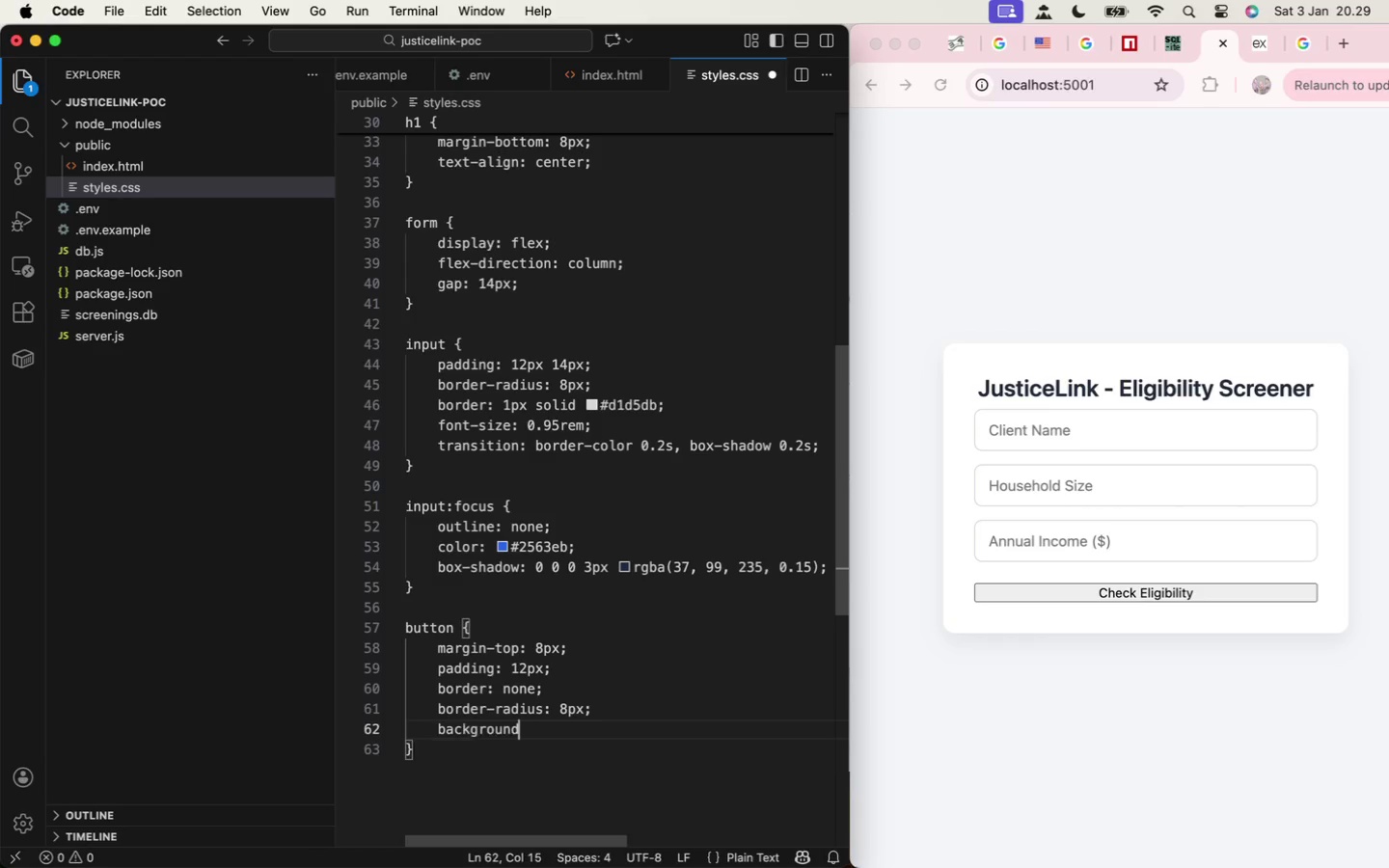 
key(Enter)
 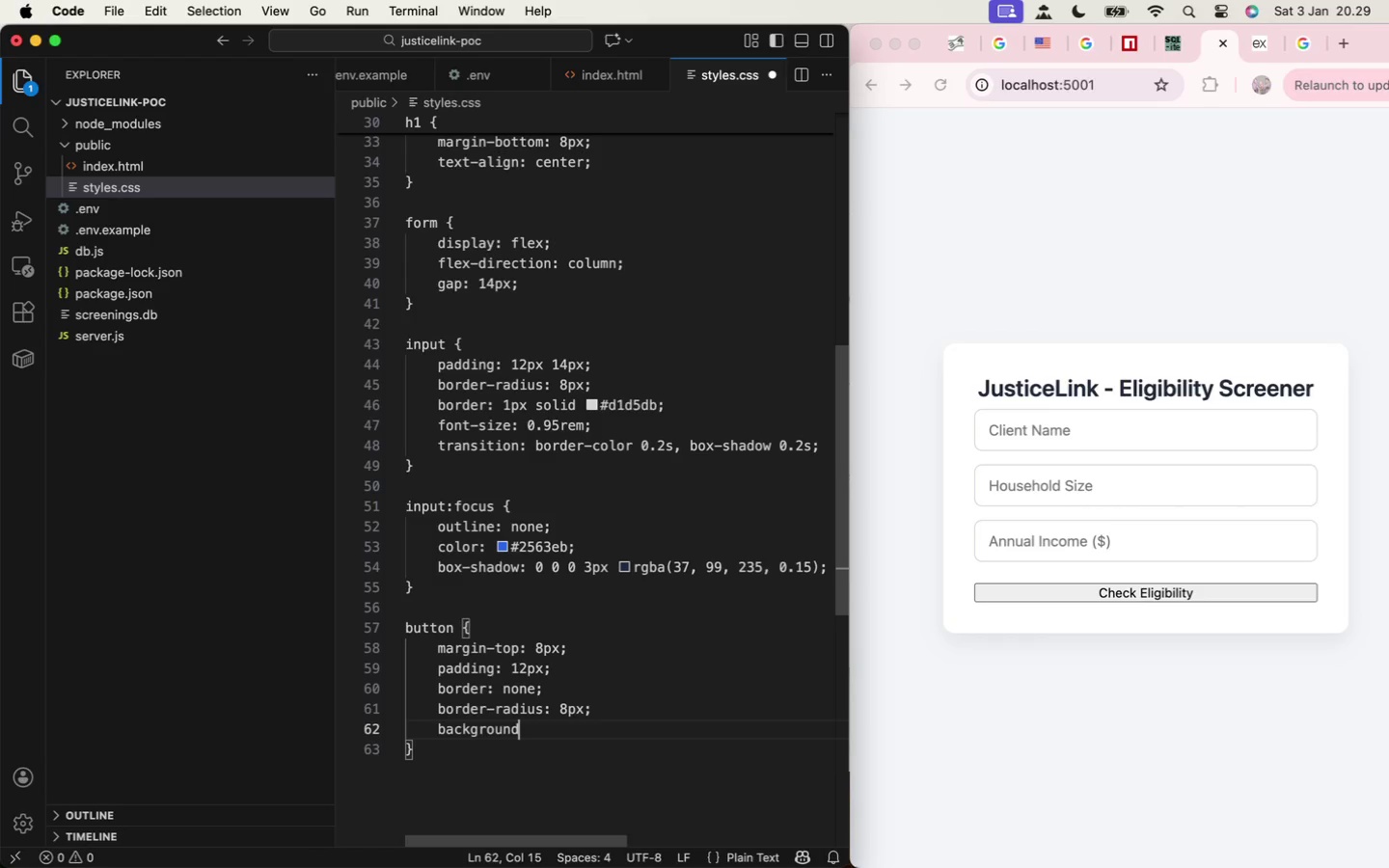 
type(: #2563eb)
 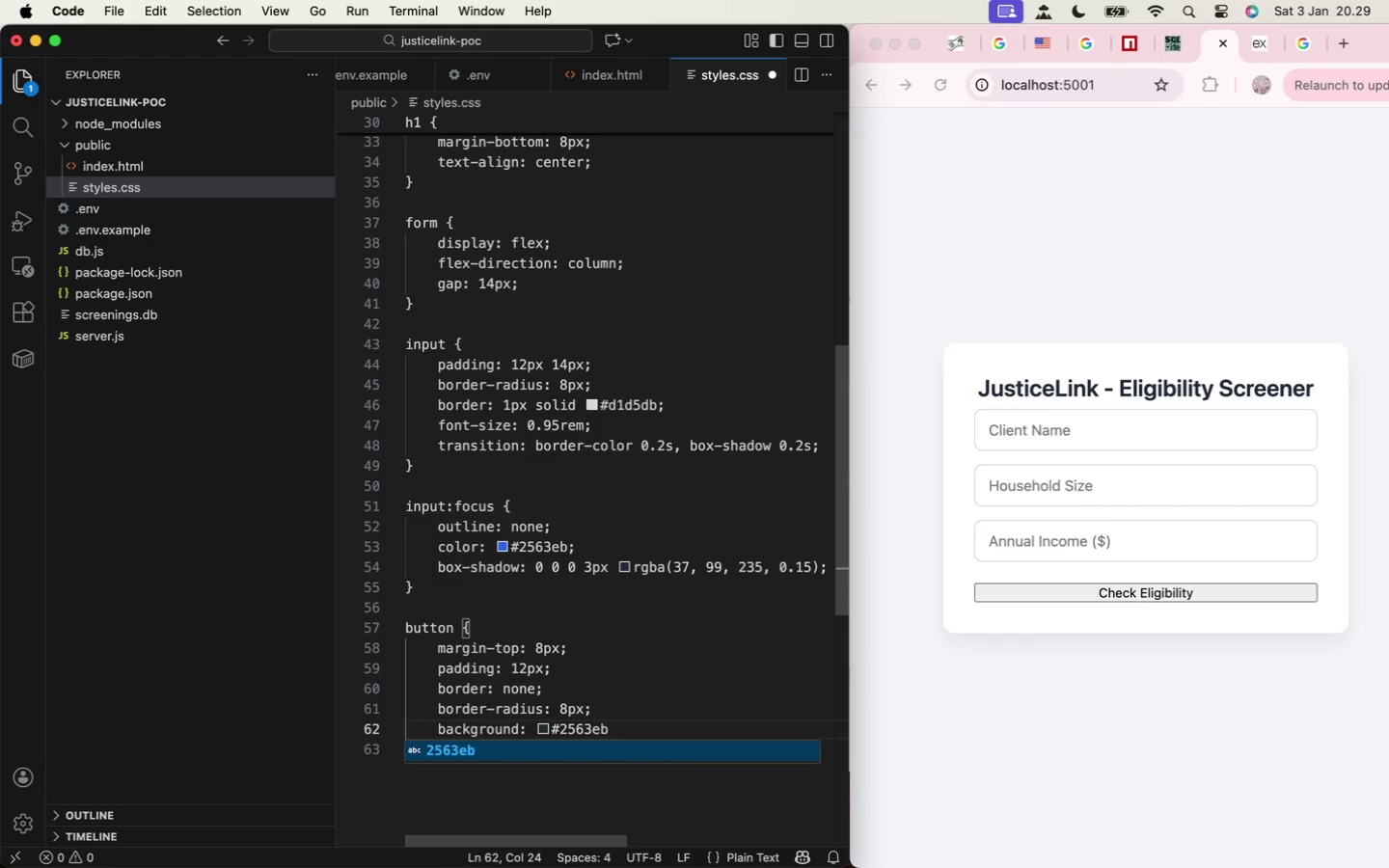 
key(Enter)
 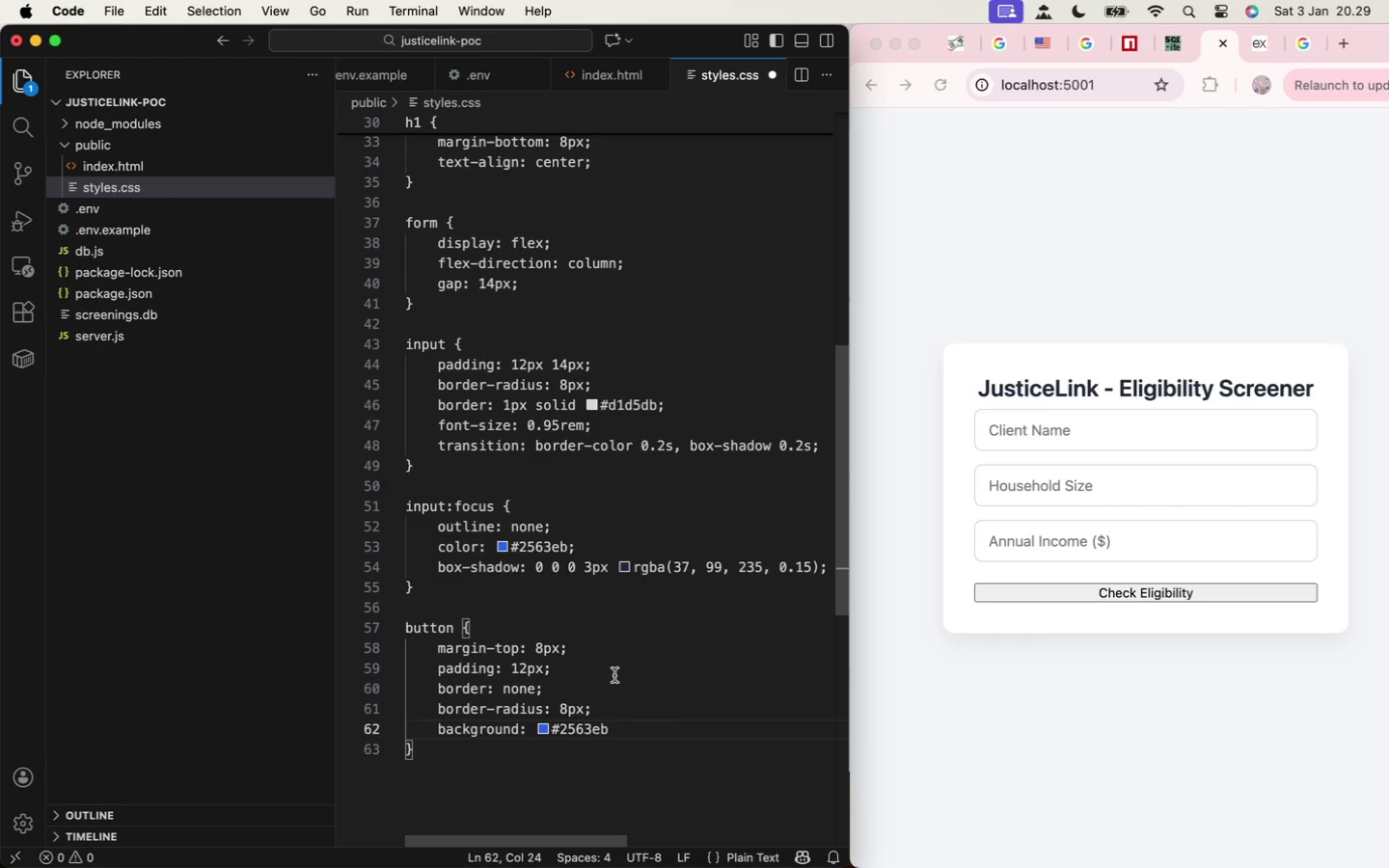 
key(Semicolon)
 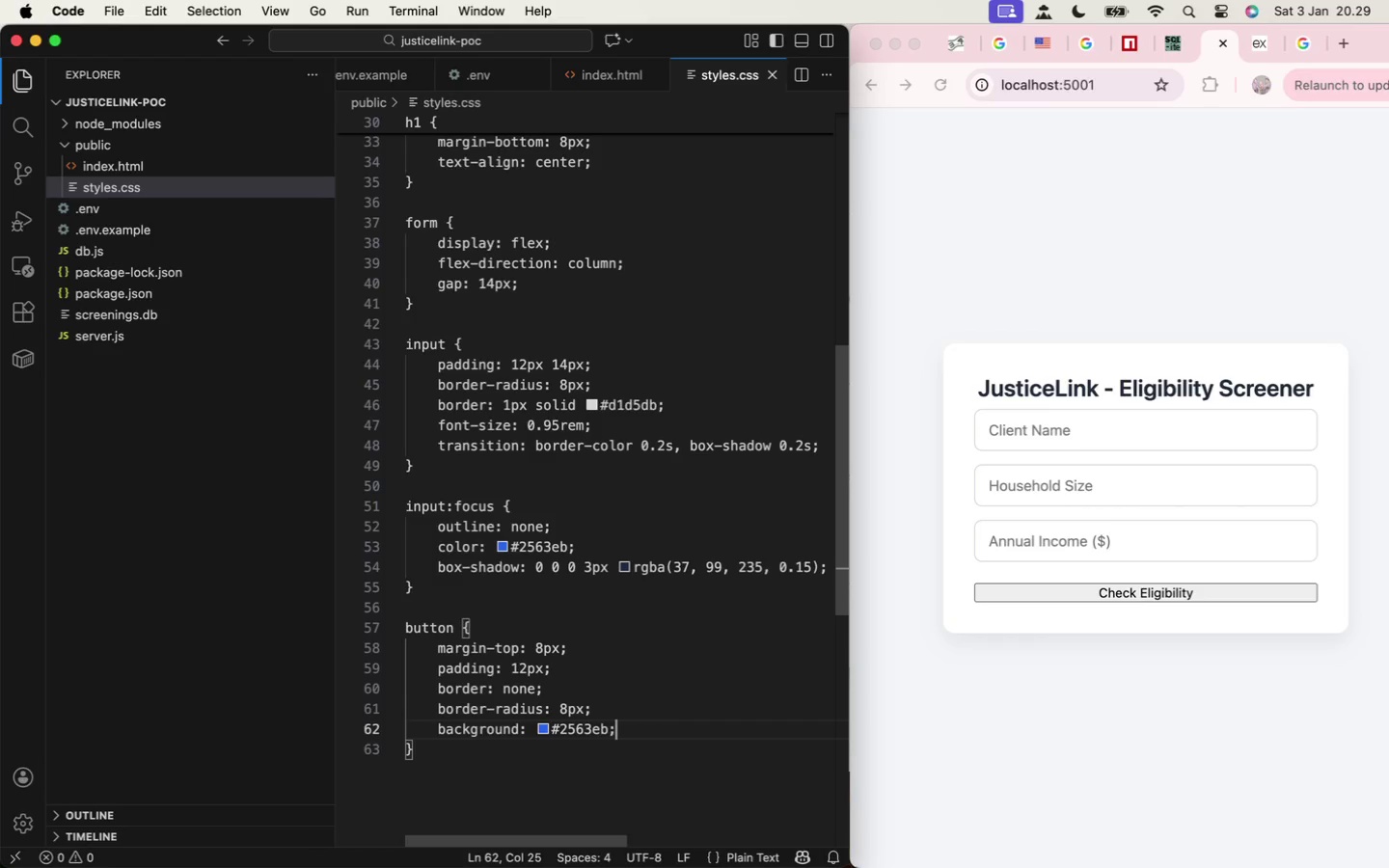 
key(Meta+CommandLeft)
 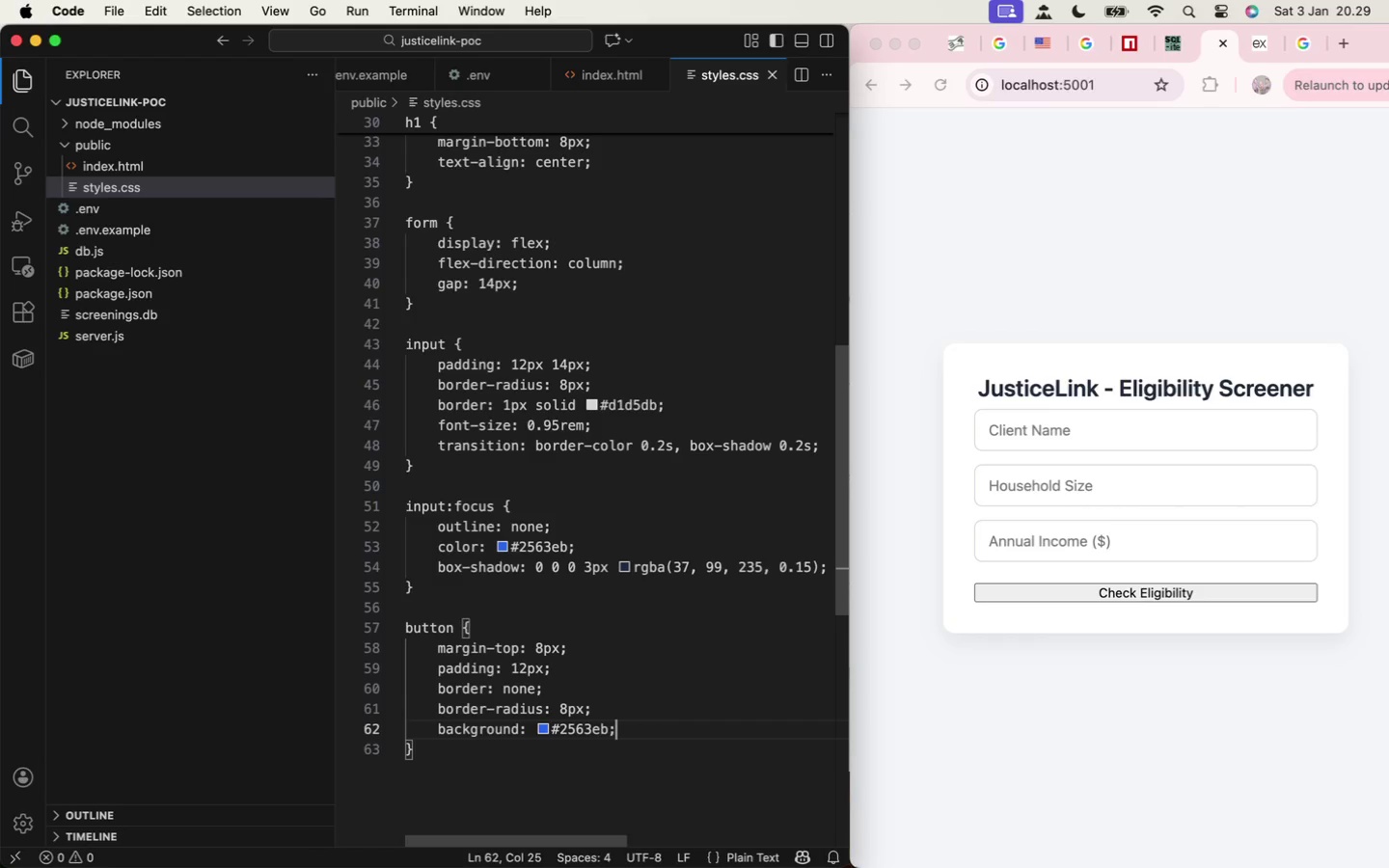 
key(Meta+S)
 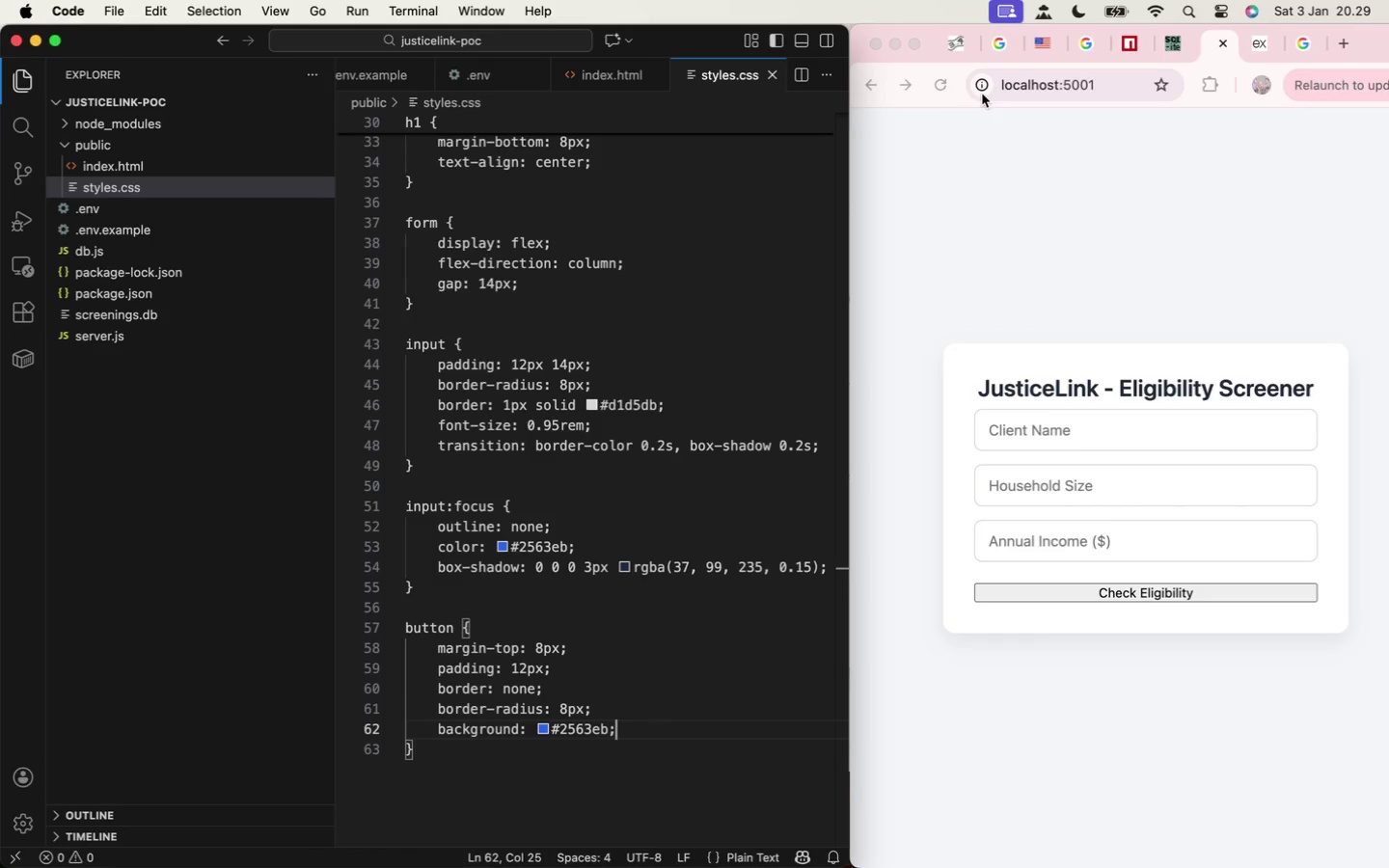 
left_click([941, 85])
 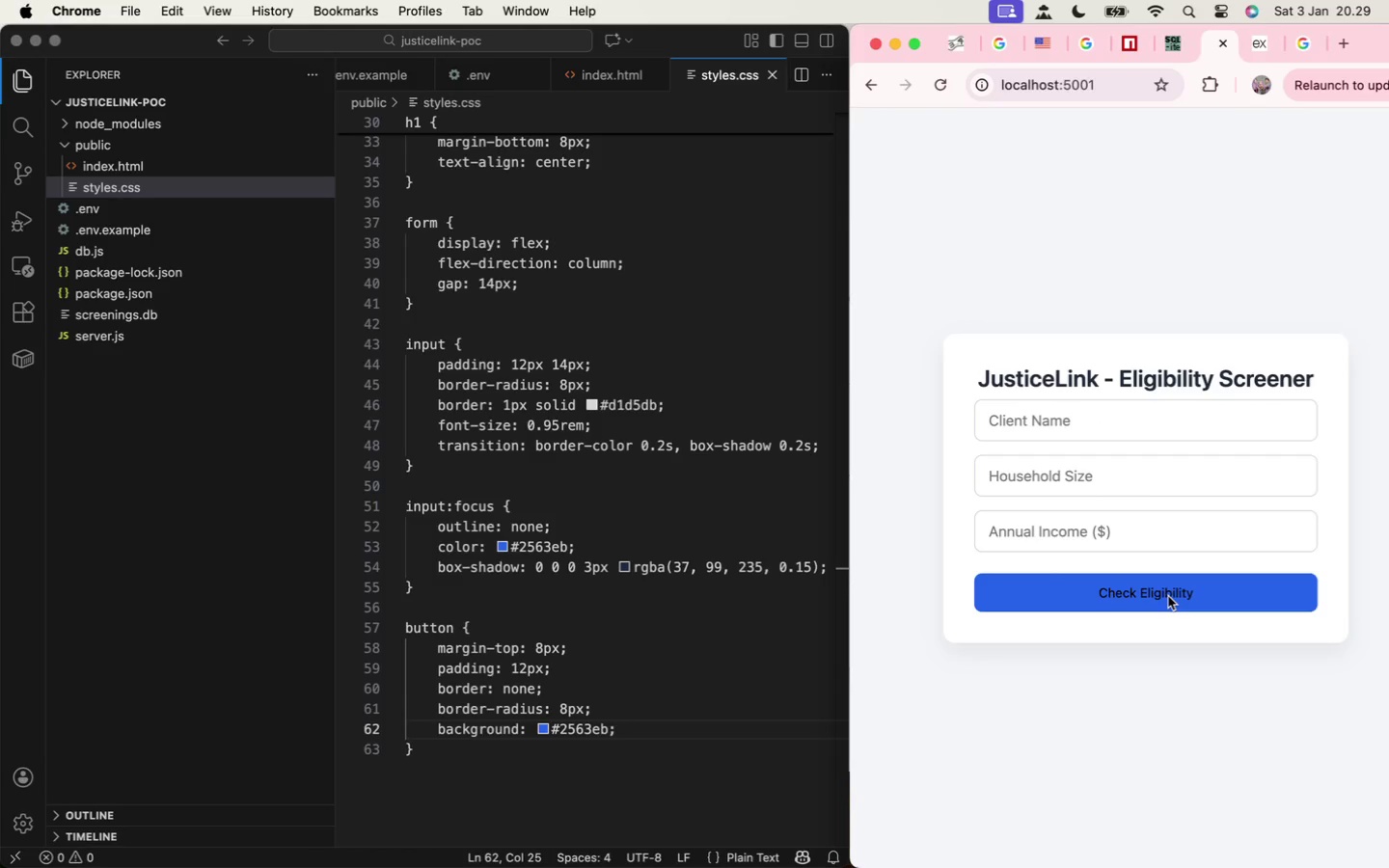 
left_click([1151, 588])
 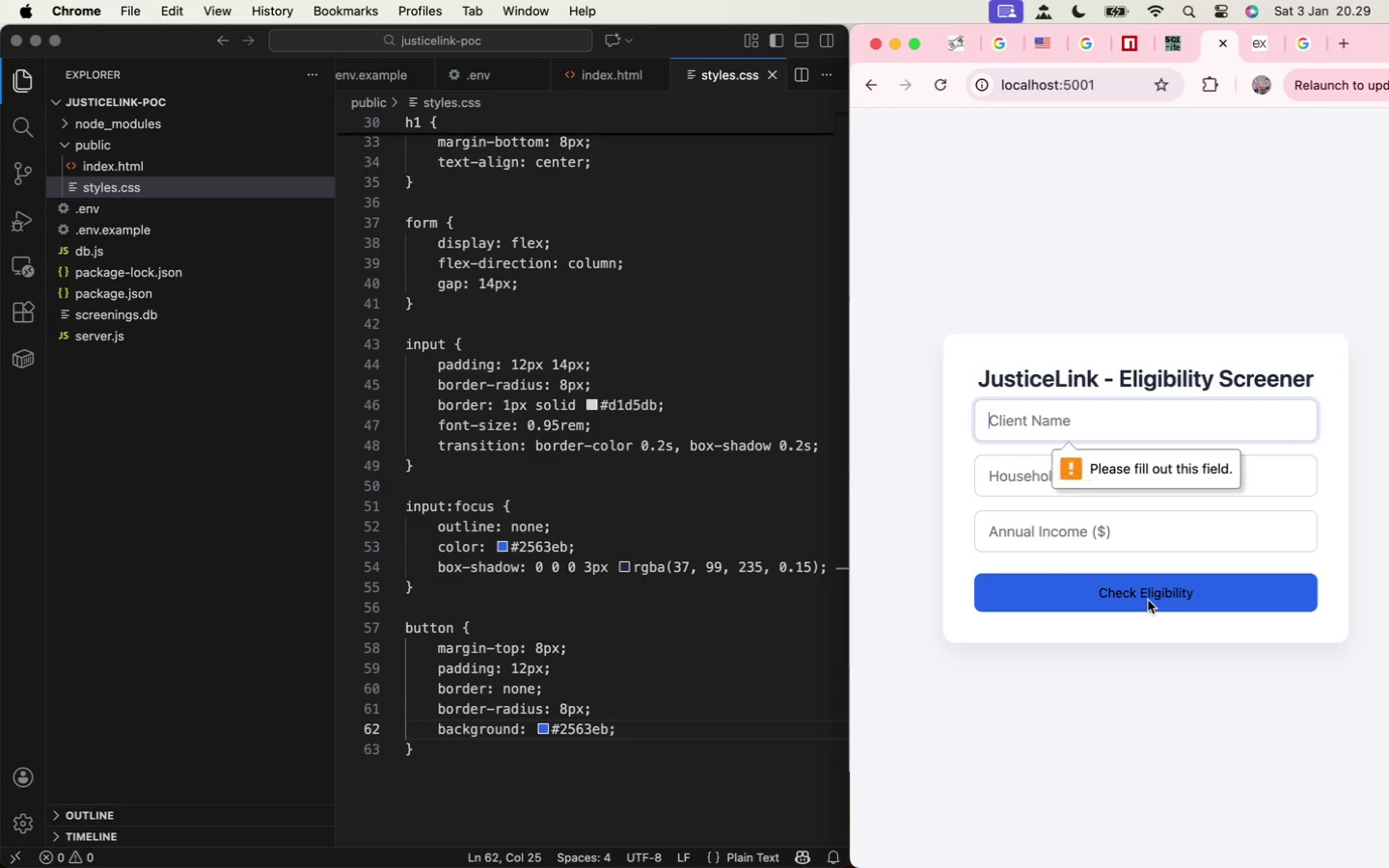 
left_click([1148, 599])
 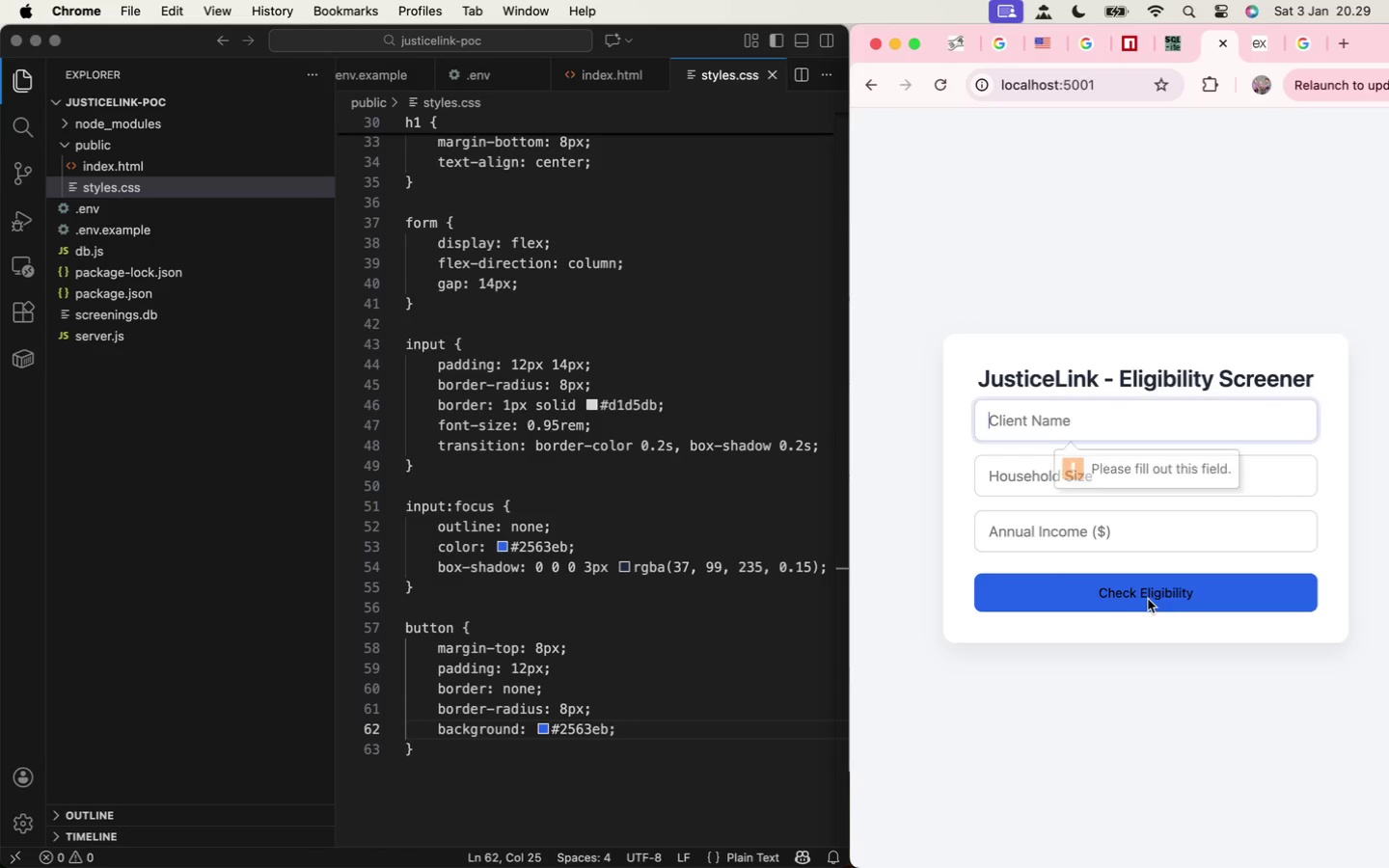 
left_click([1147, 598])
 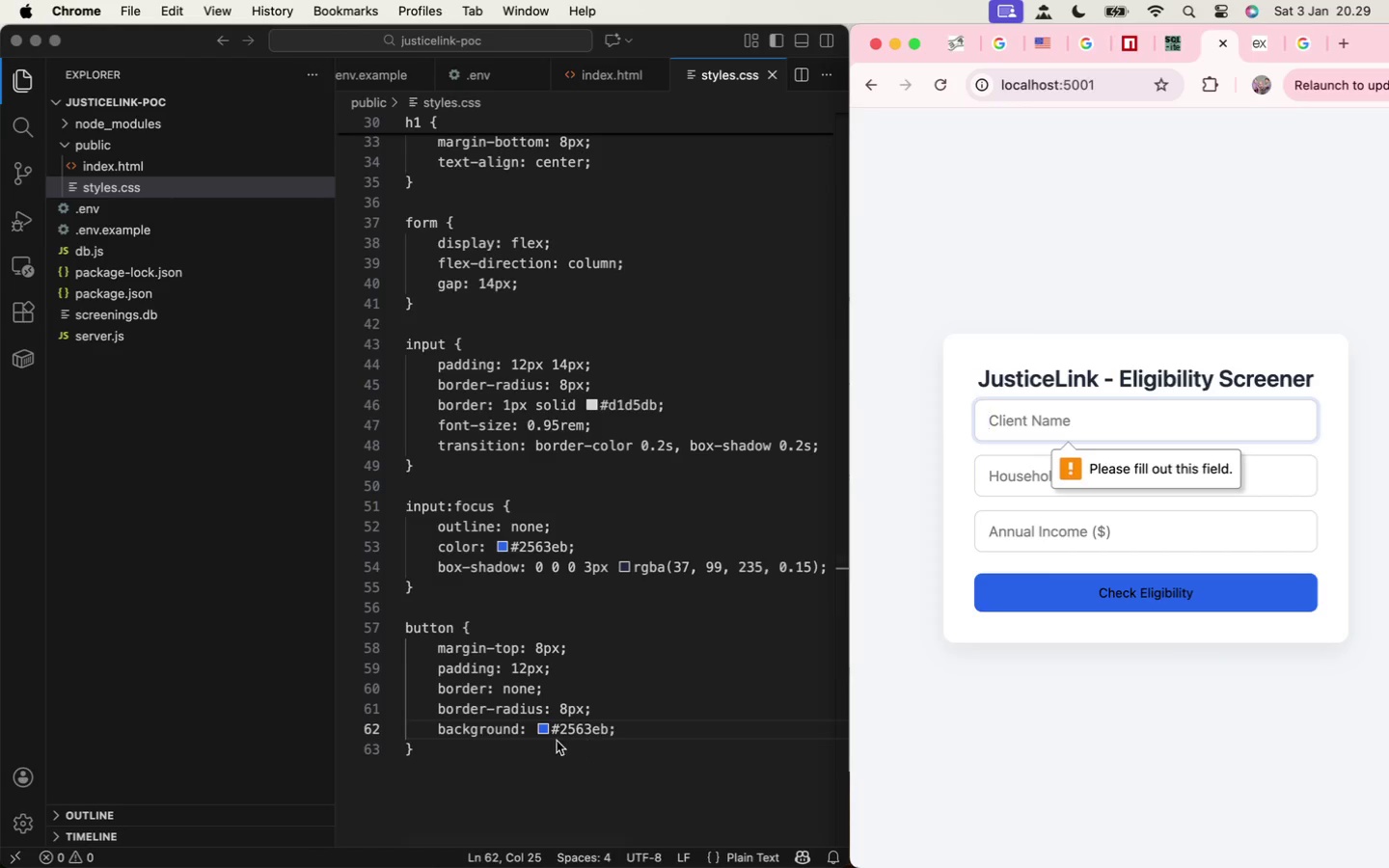 
double_click([630, 723])
 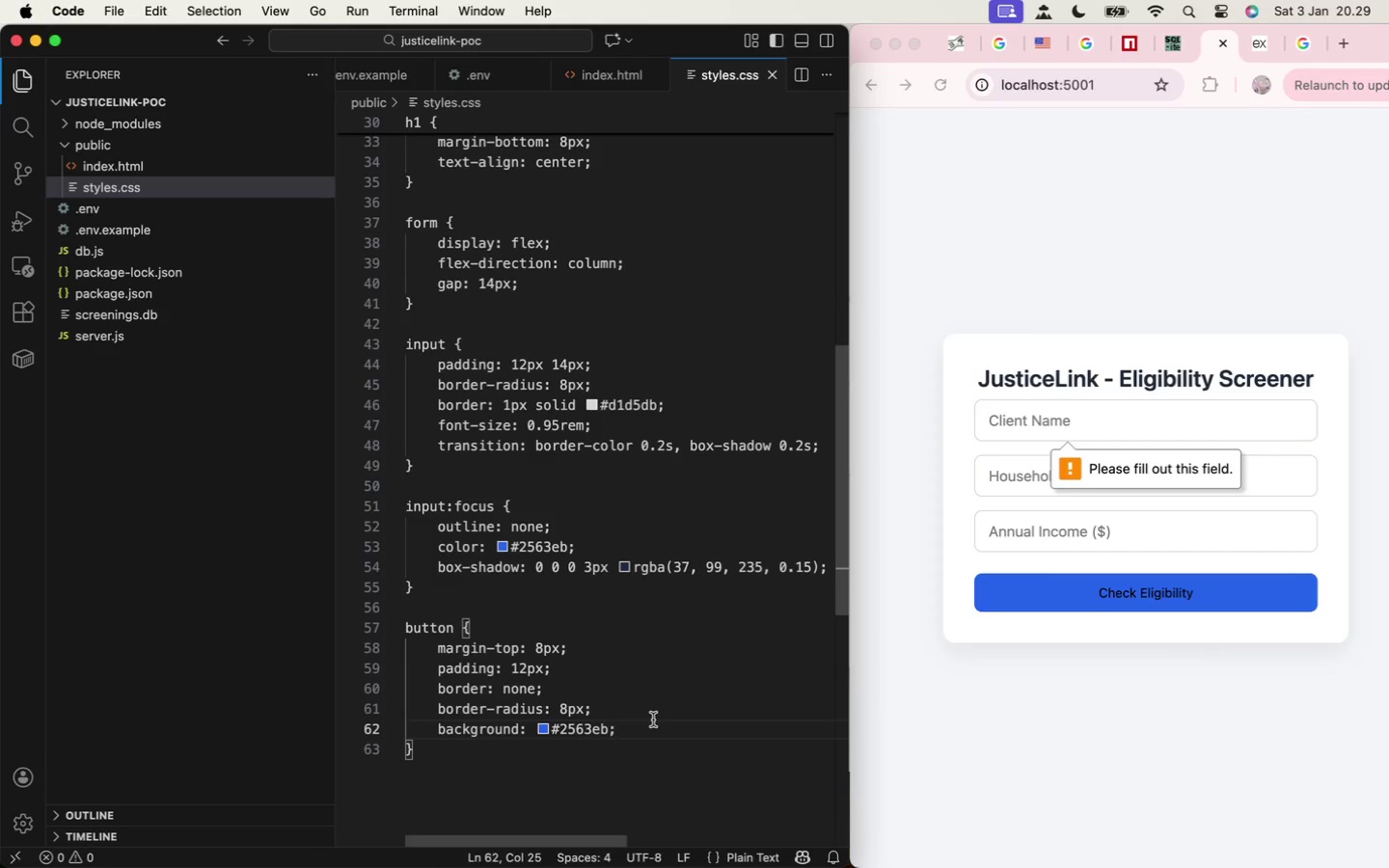 
key(Enter)
 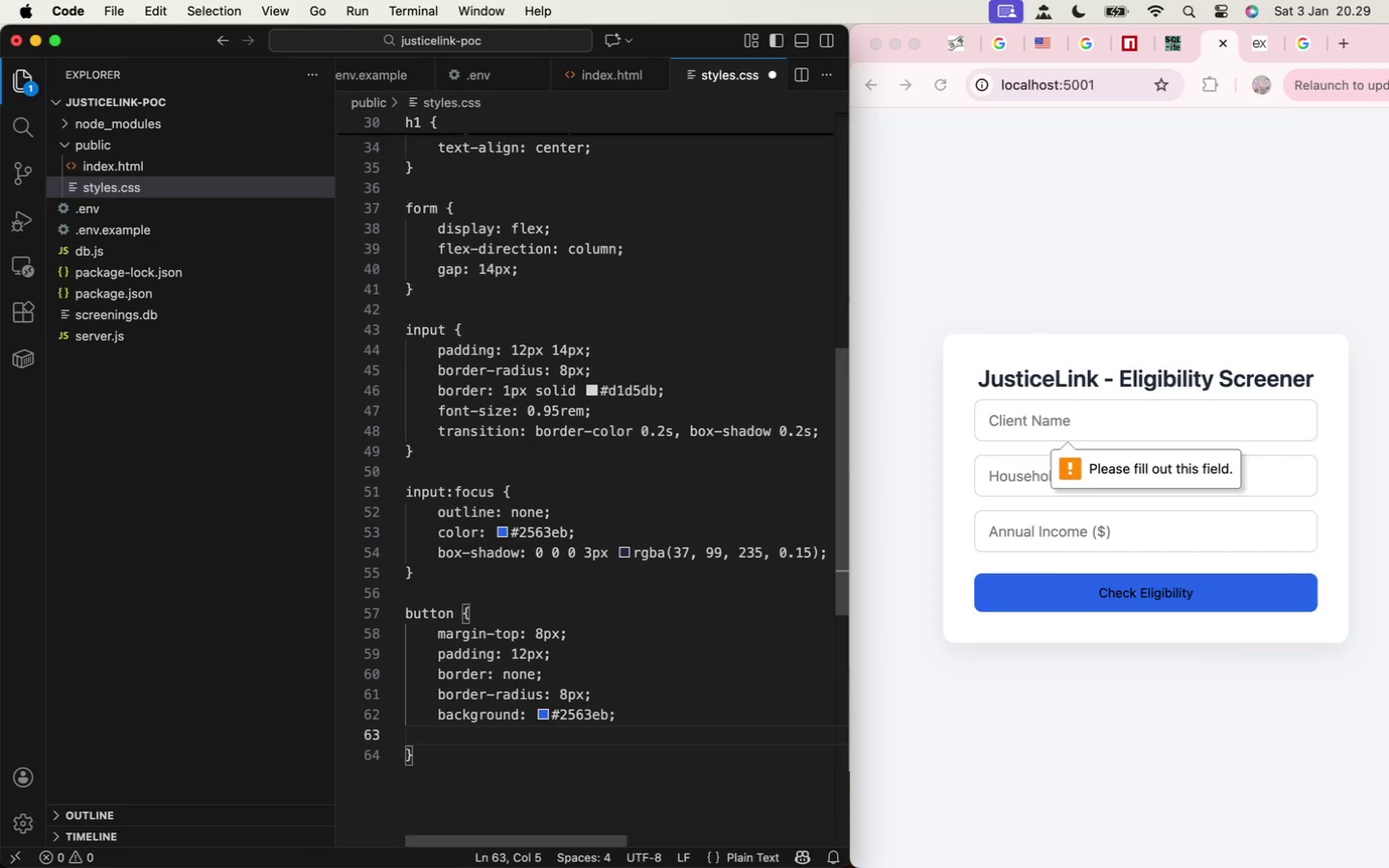 
type(color: #ffffff;)
 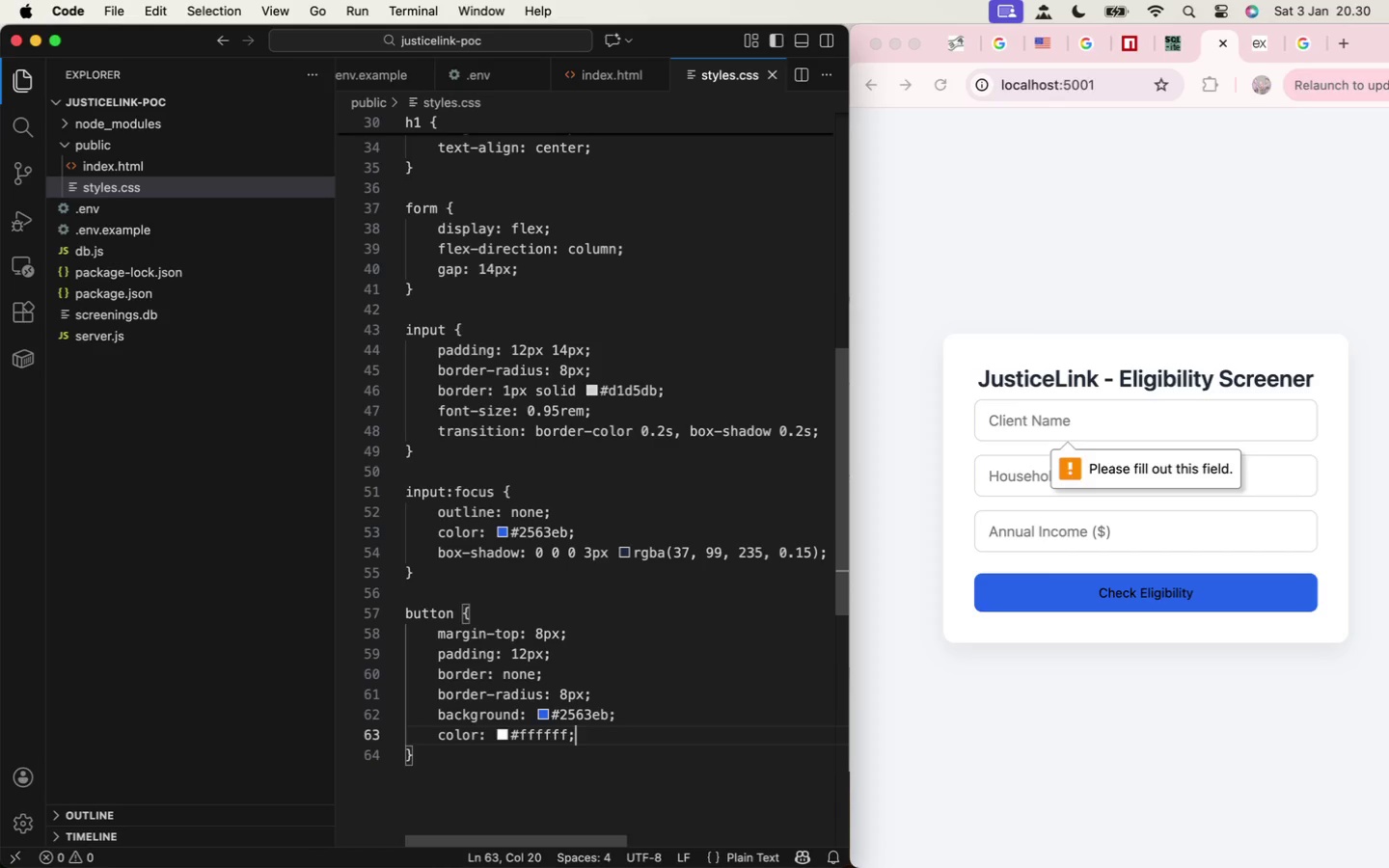 
key(Meta+S)
 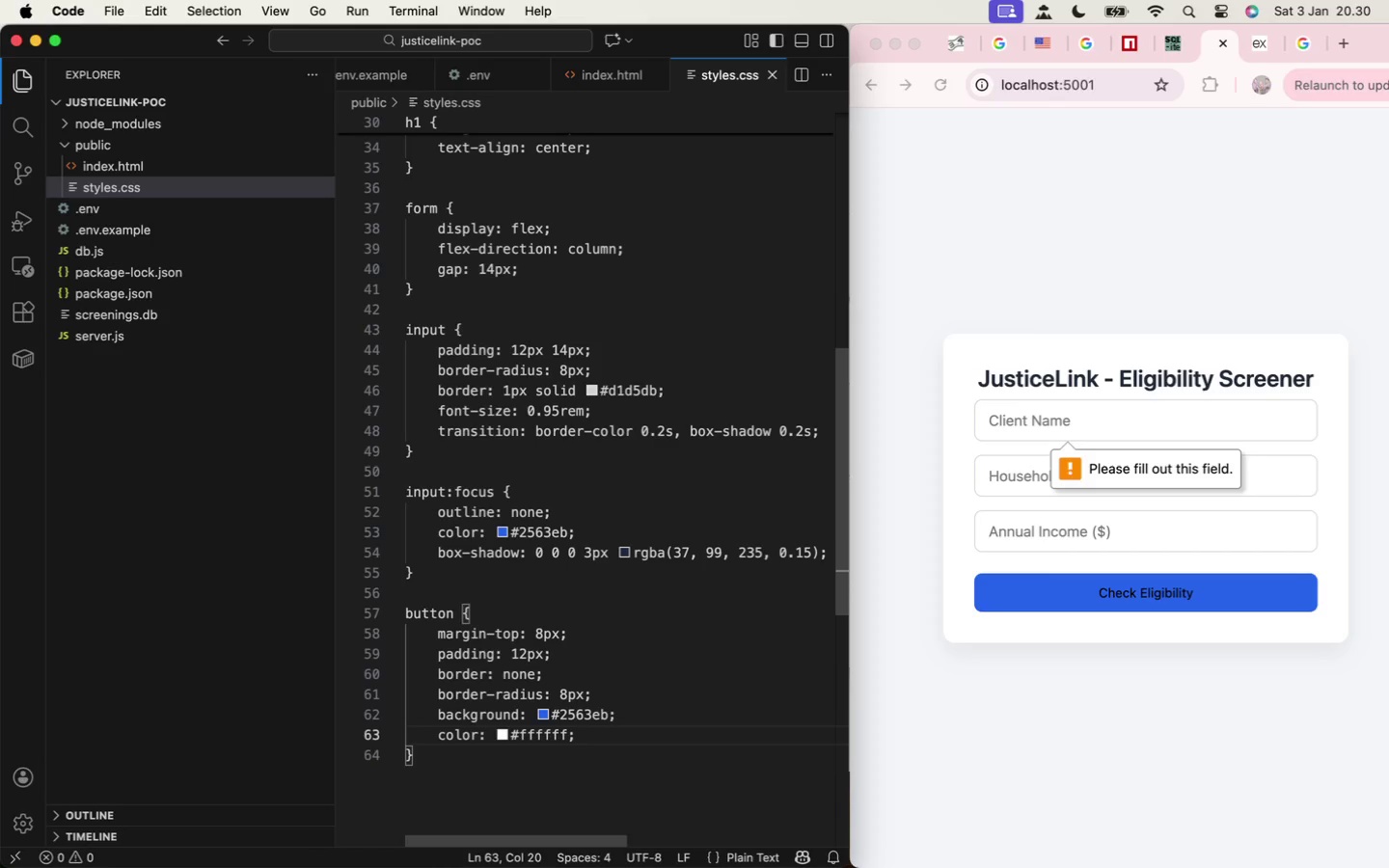 
key(Enter)
 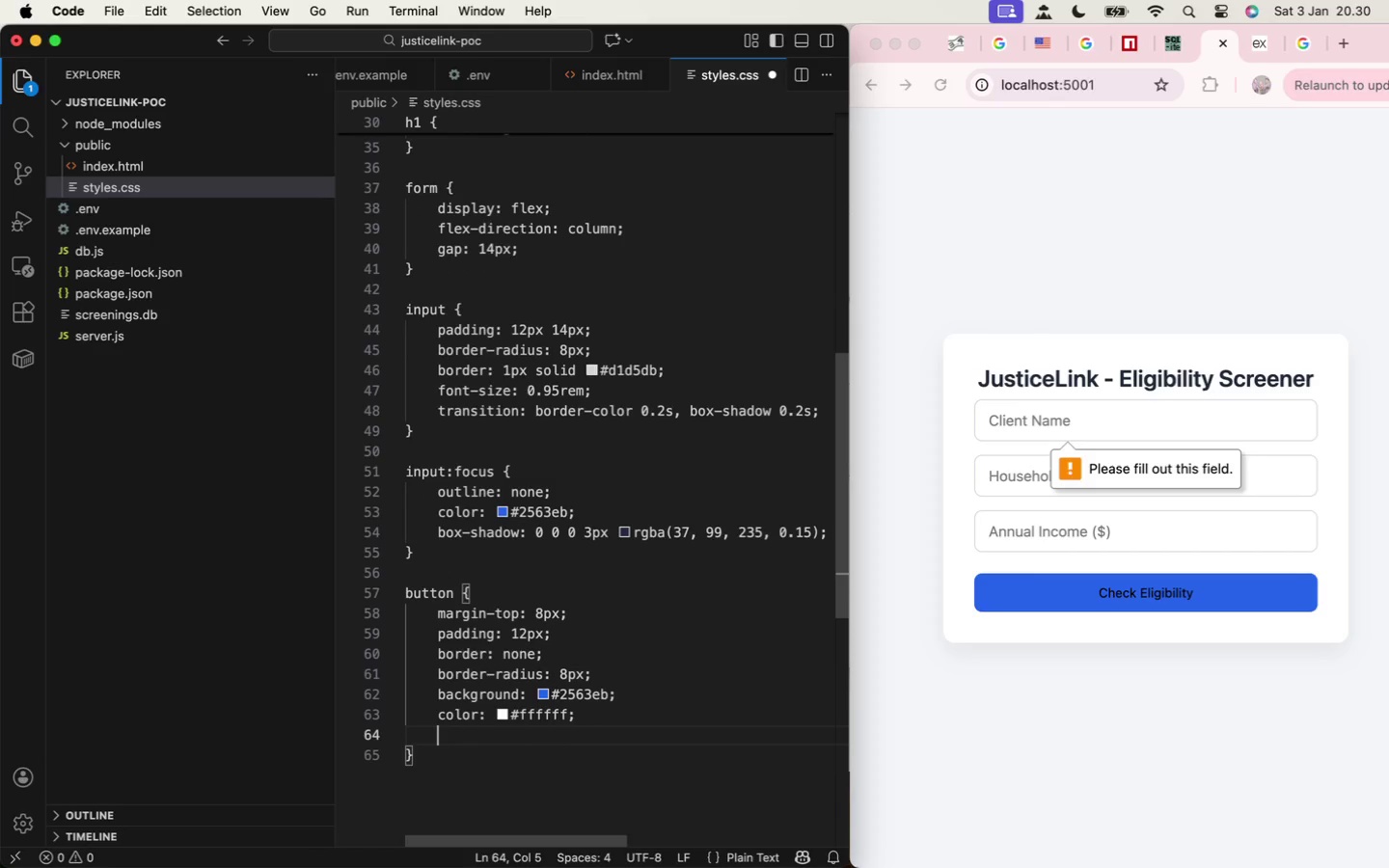 
type(font-size: 1rem;)
 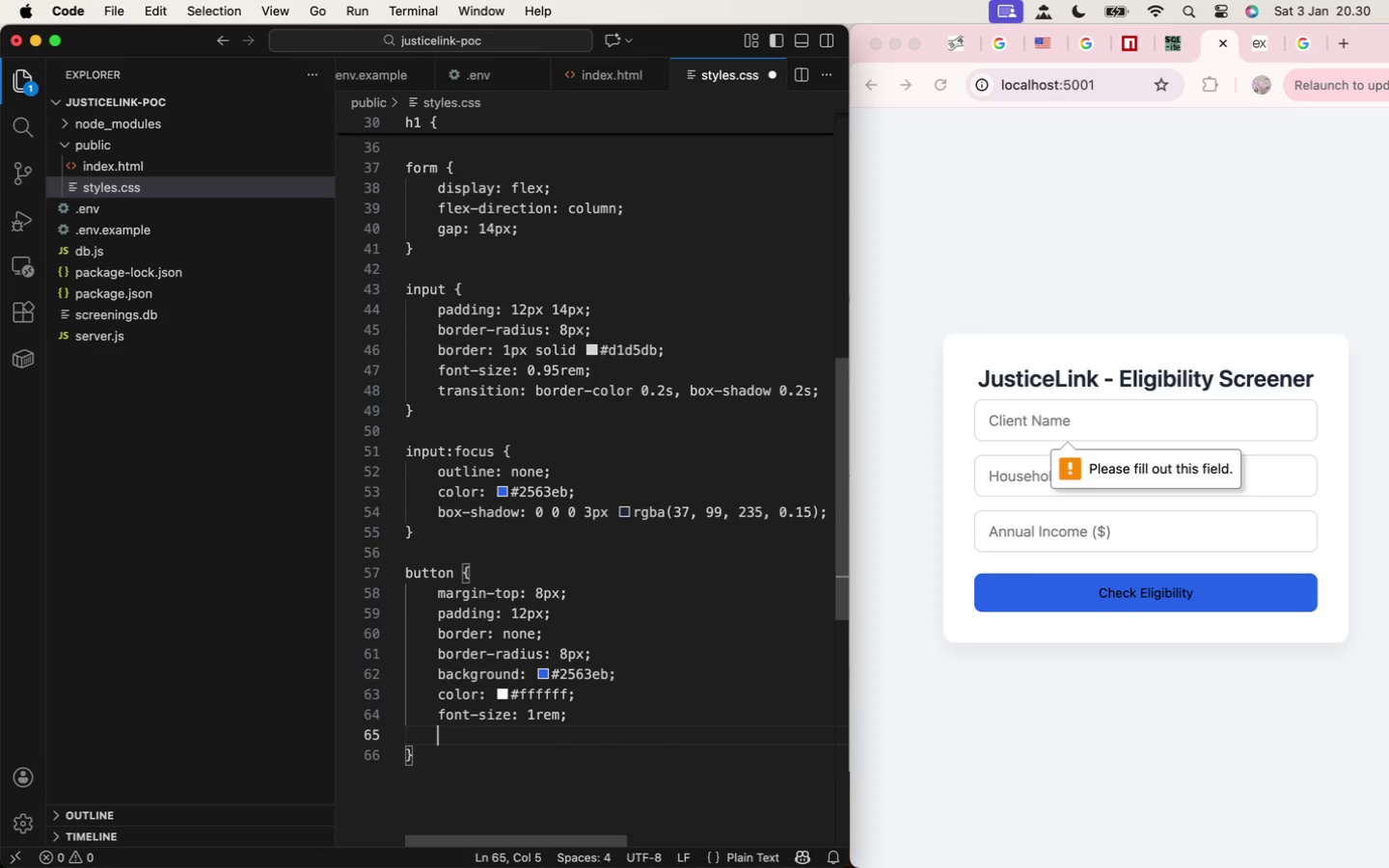 
 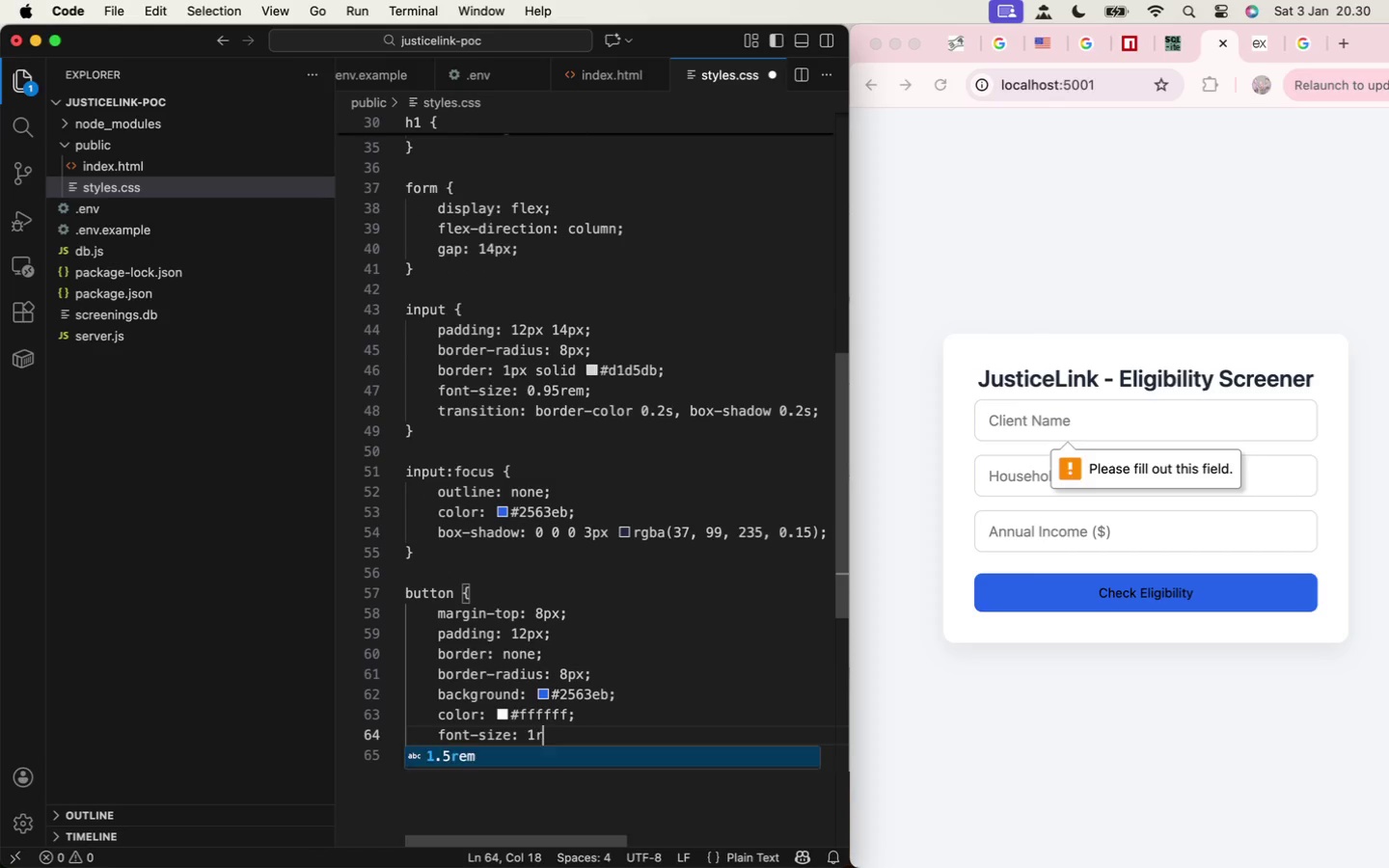 
key(Enter)
 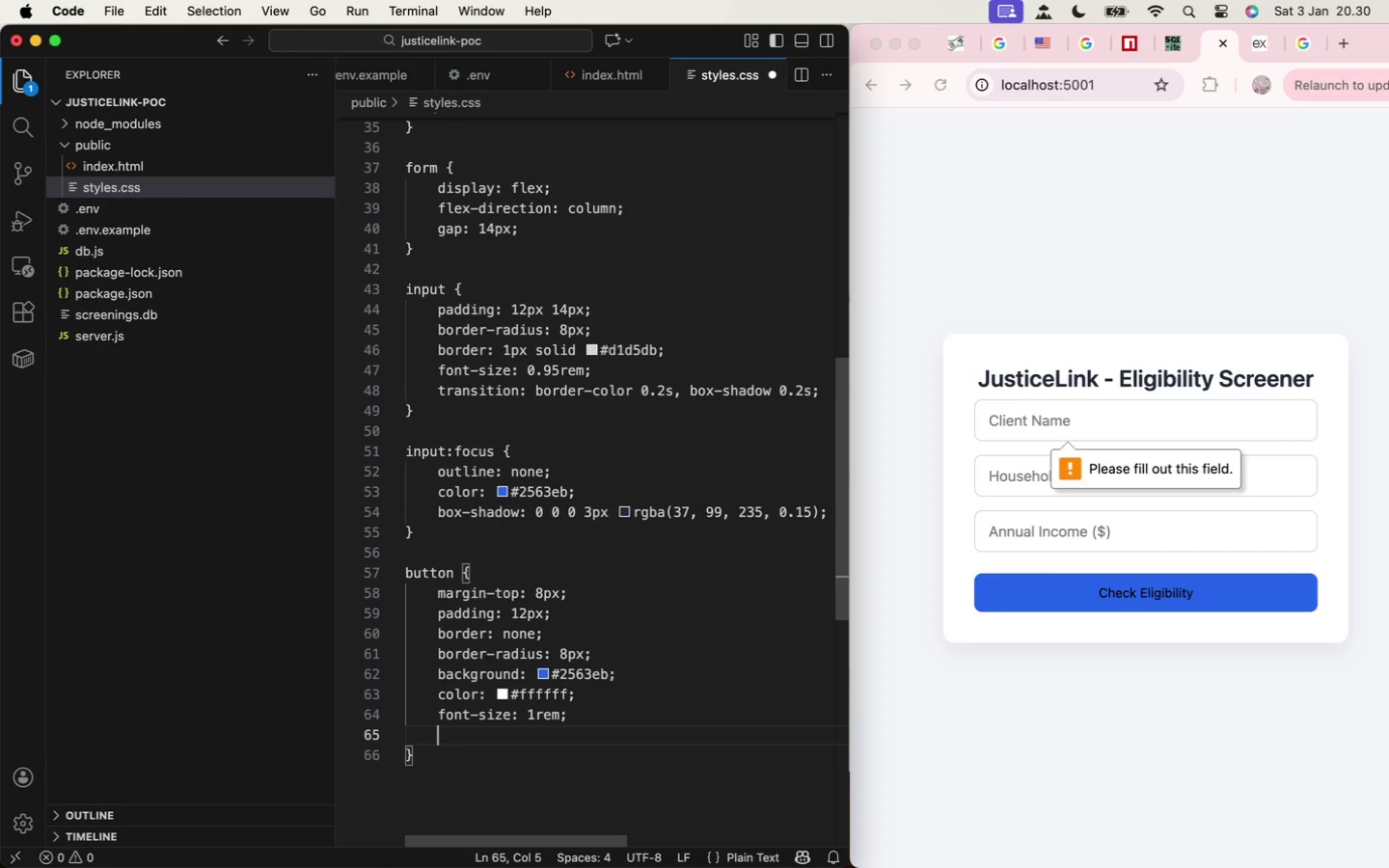 
type(font-weight: 500;)
 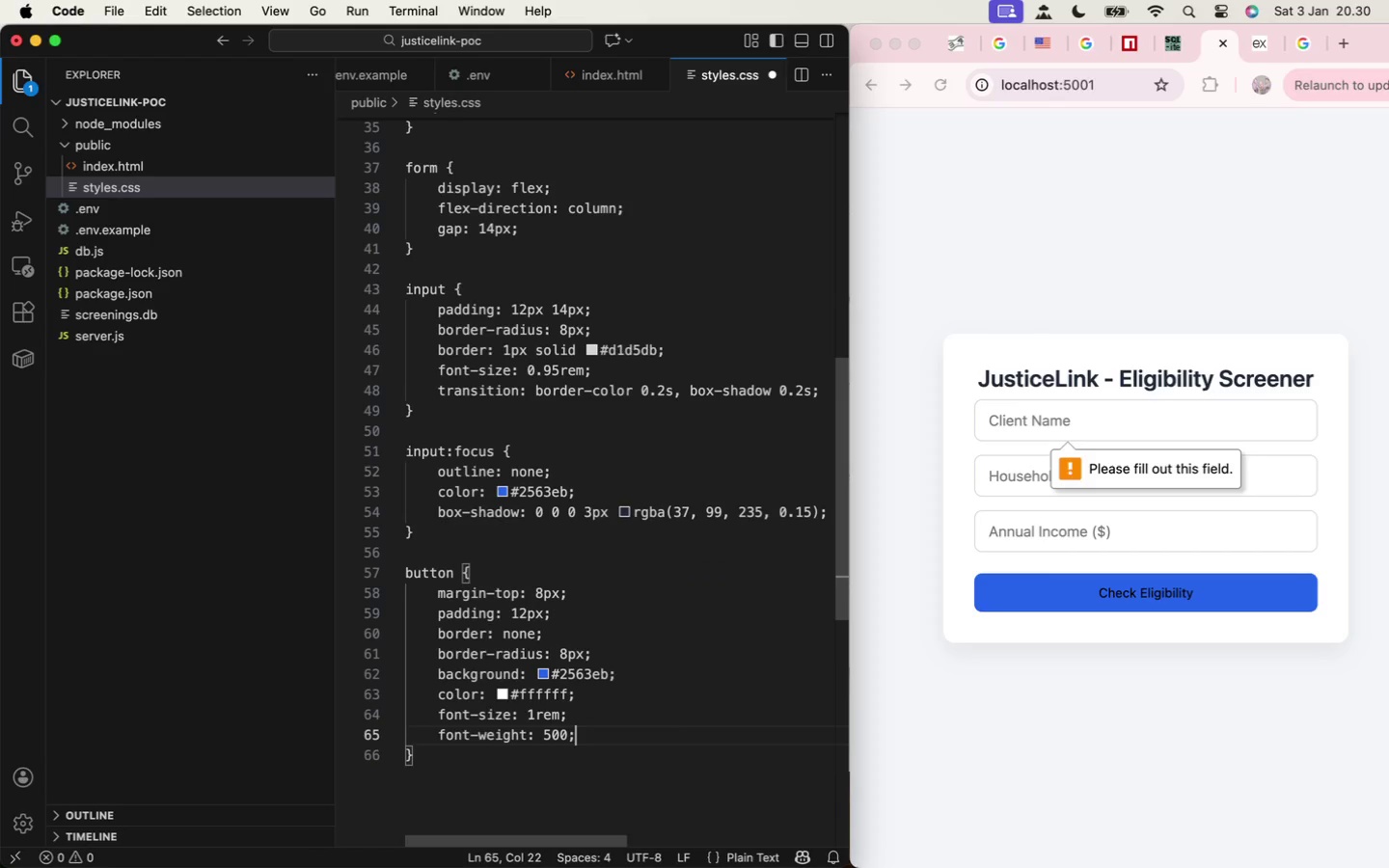 
key(Enter)
 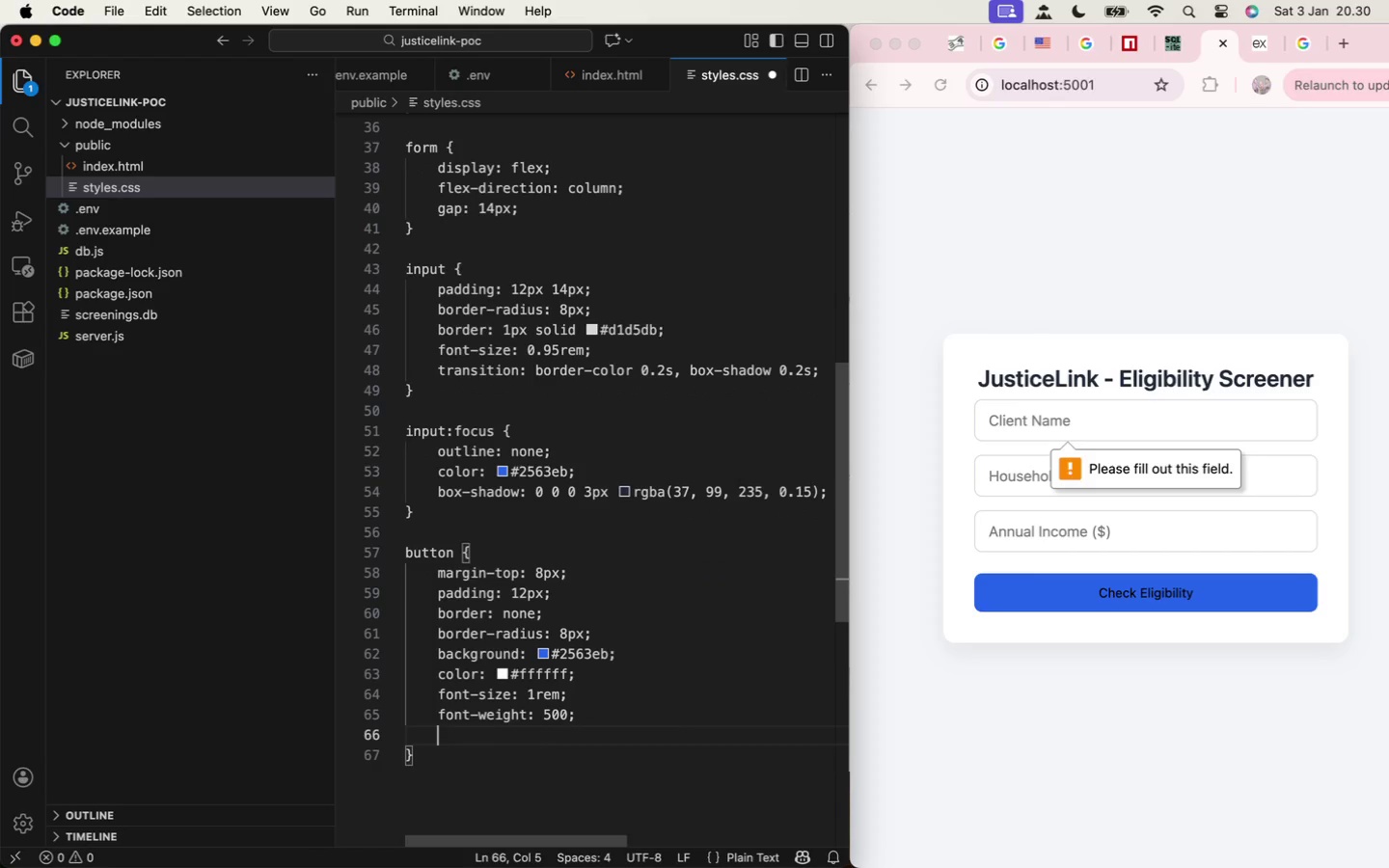 
type(cursor: pointer;)
 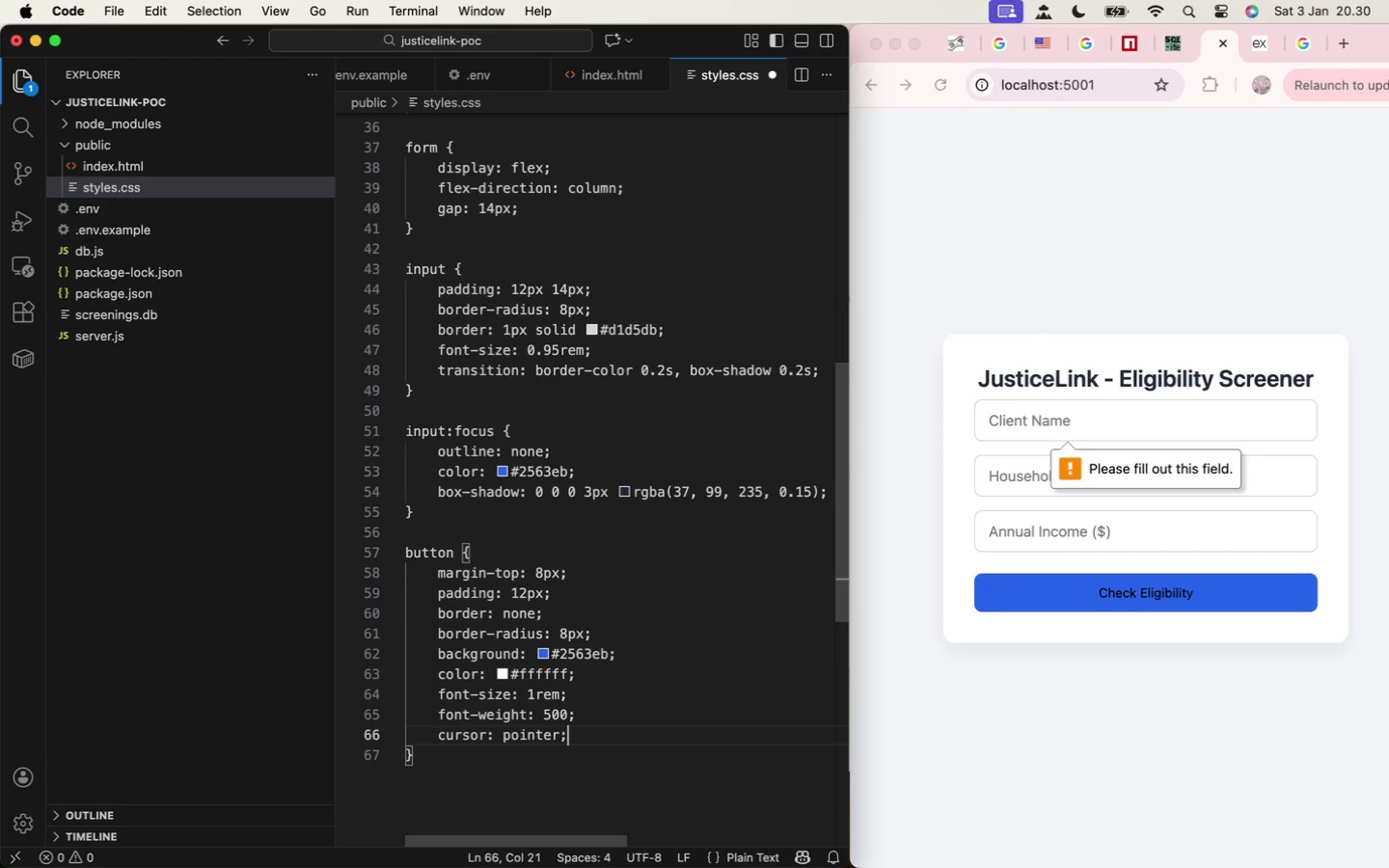 
key(Enter)
 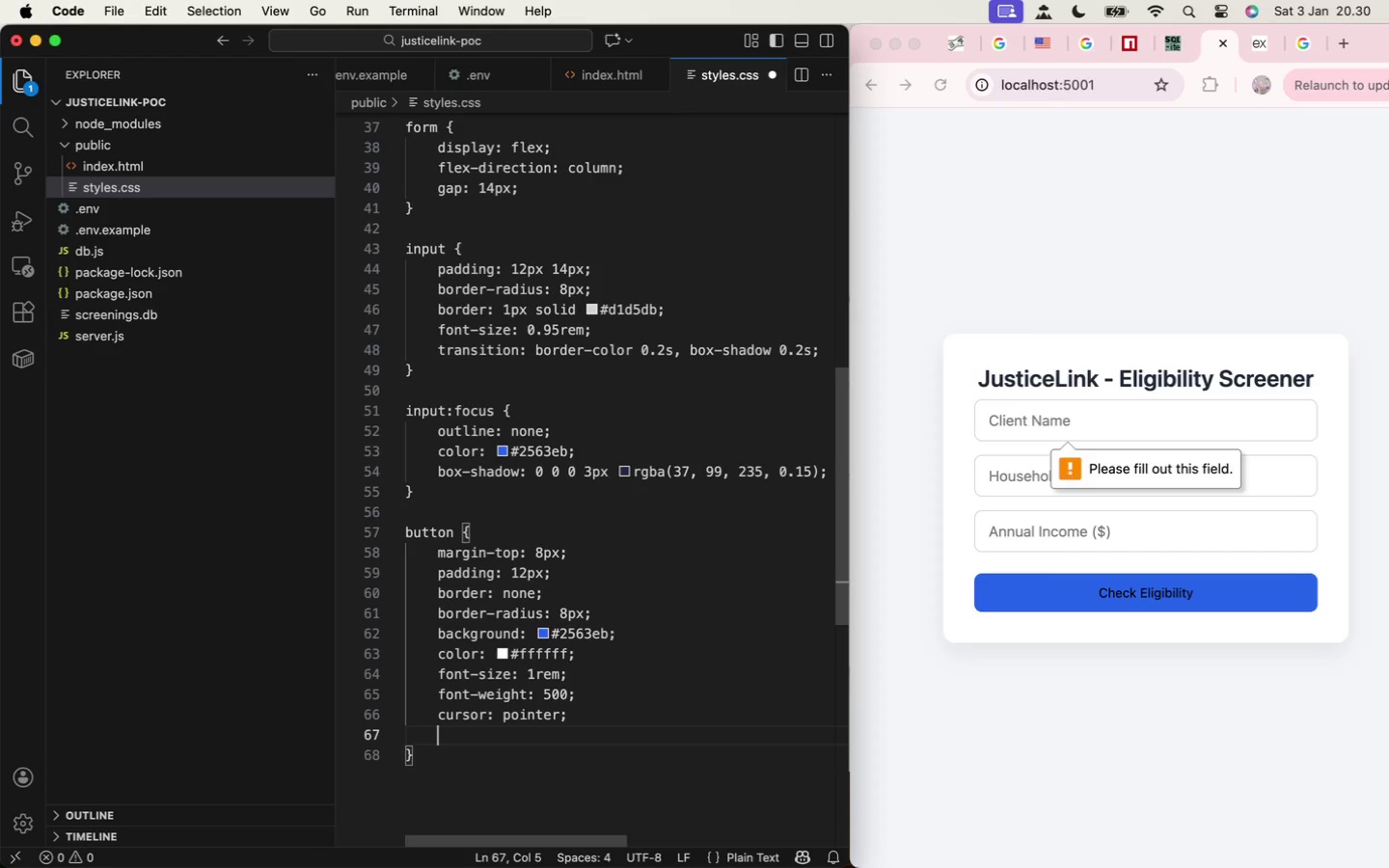 
type(tran)
 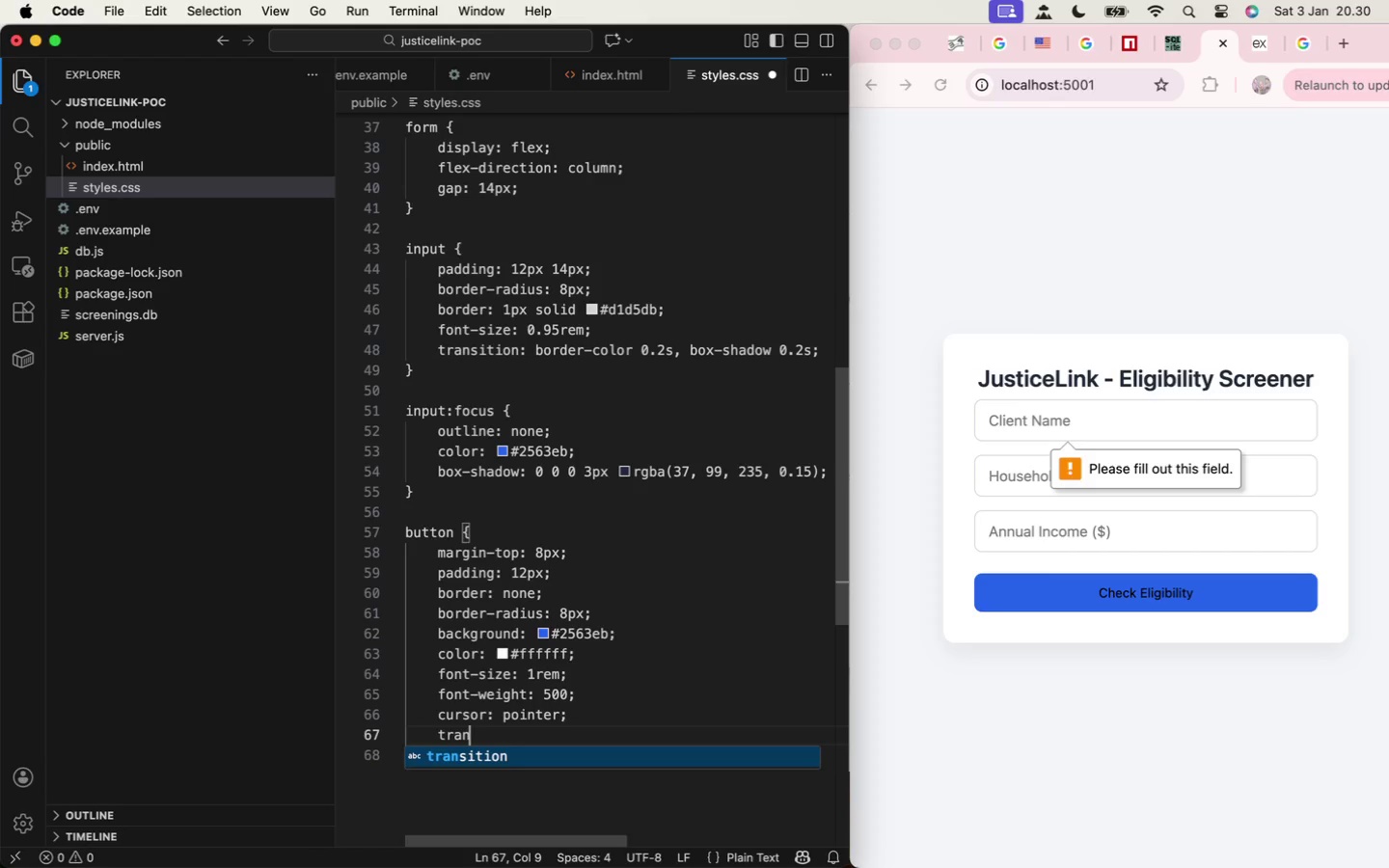 
key(Enter)
 